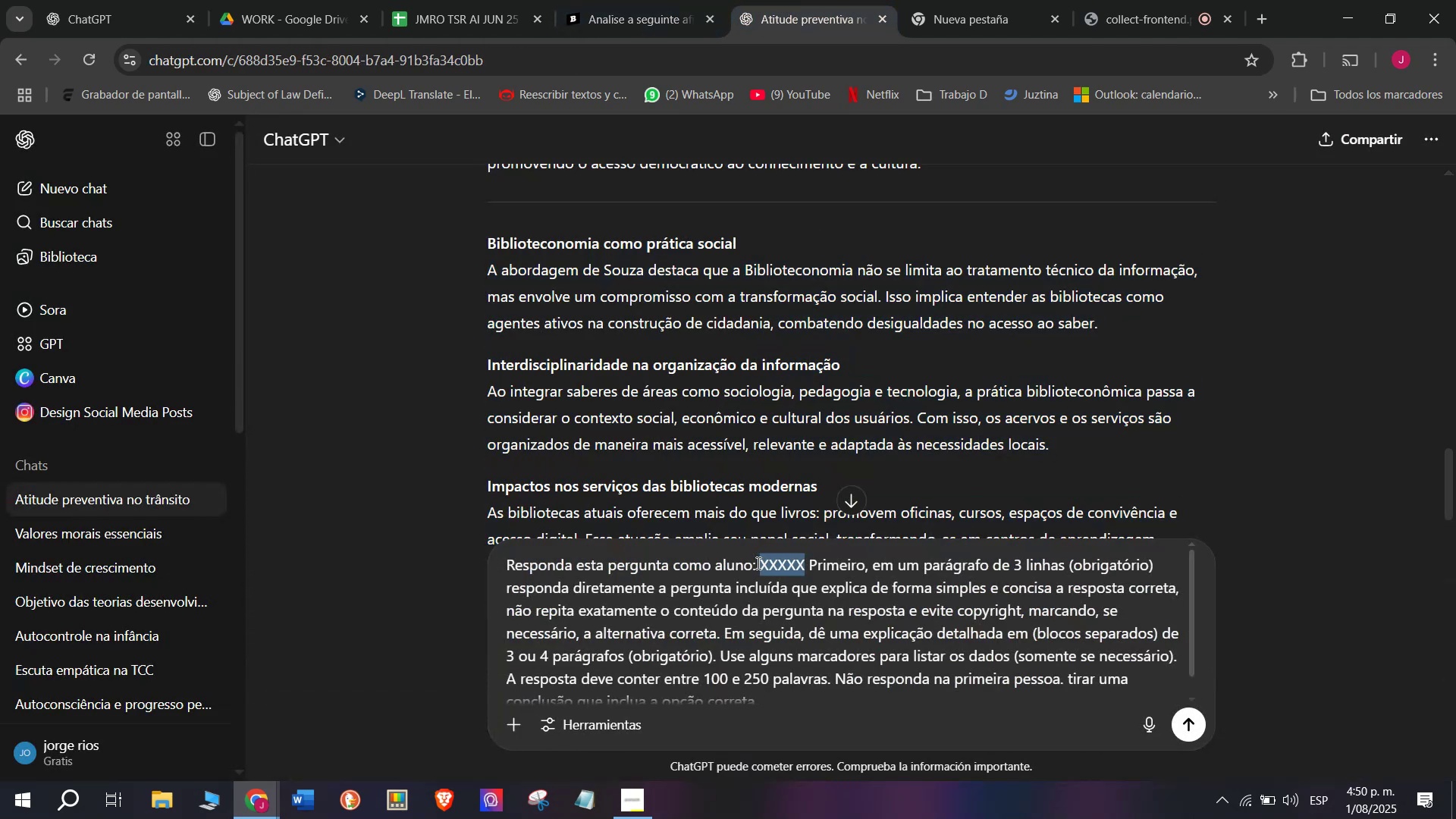 
key(Meta+MetaLeft)
 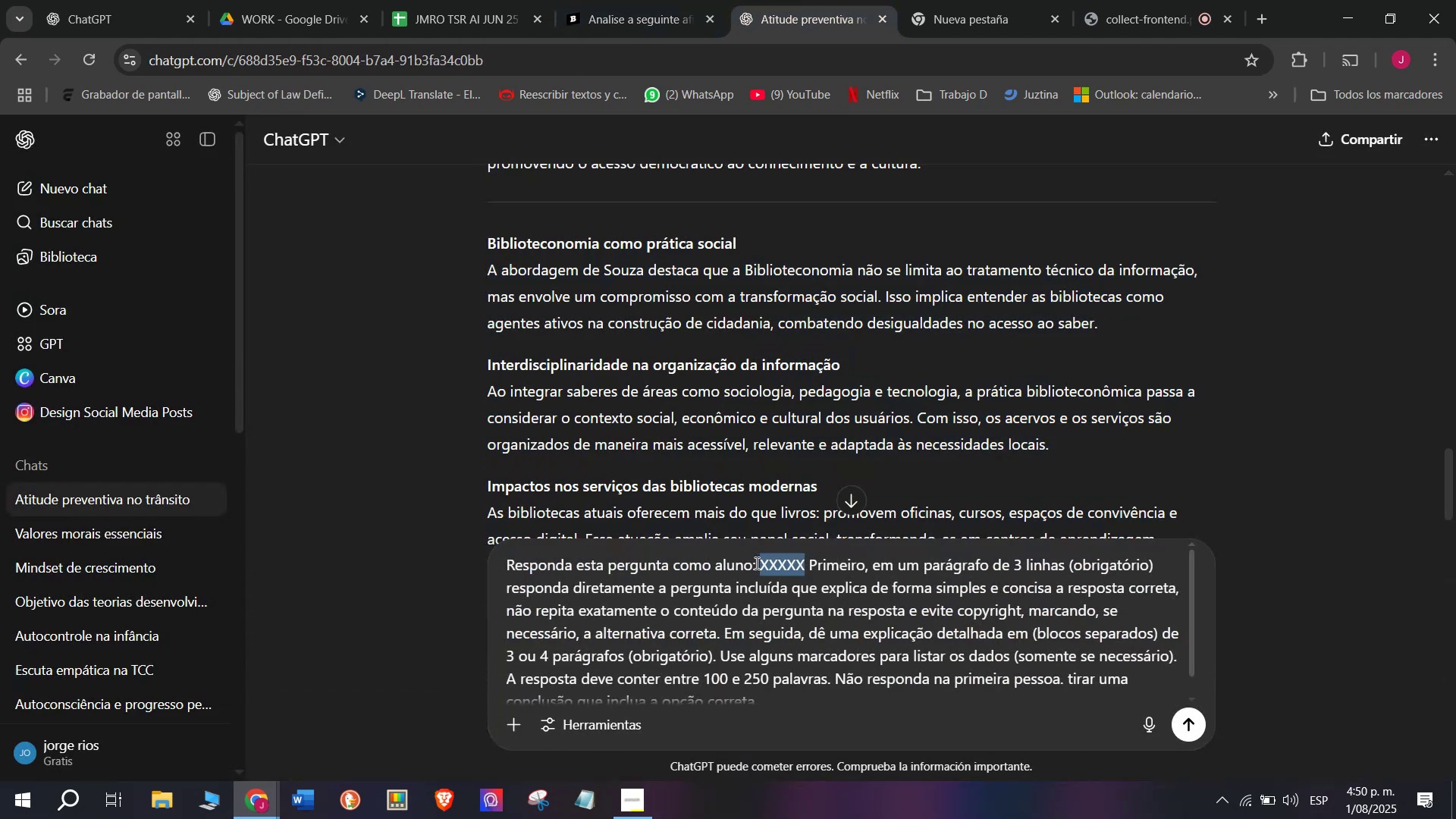 
key(Meta+V)
 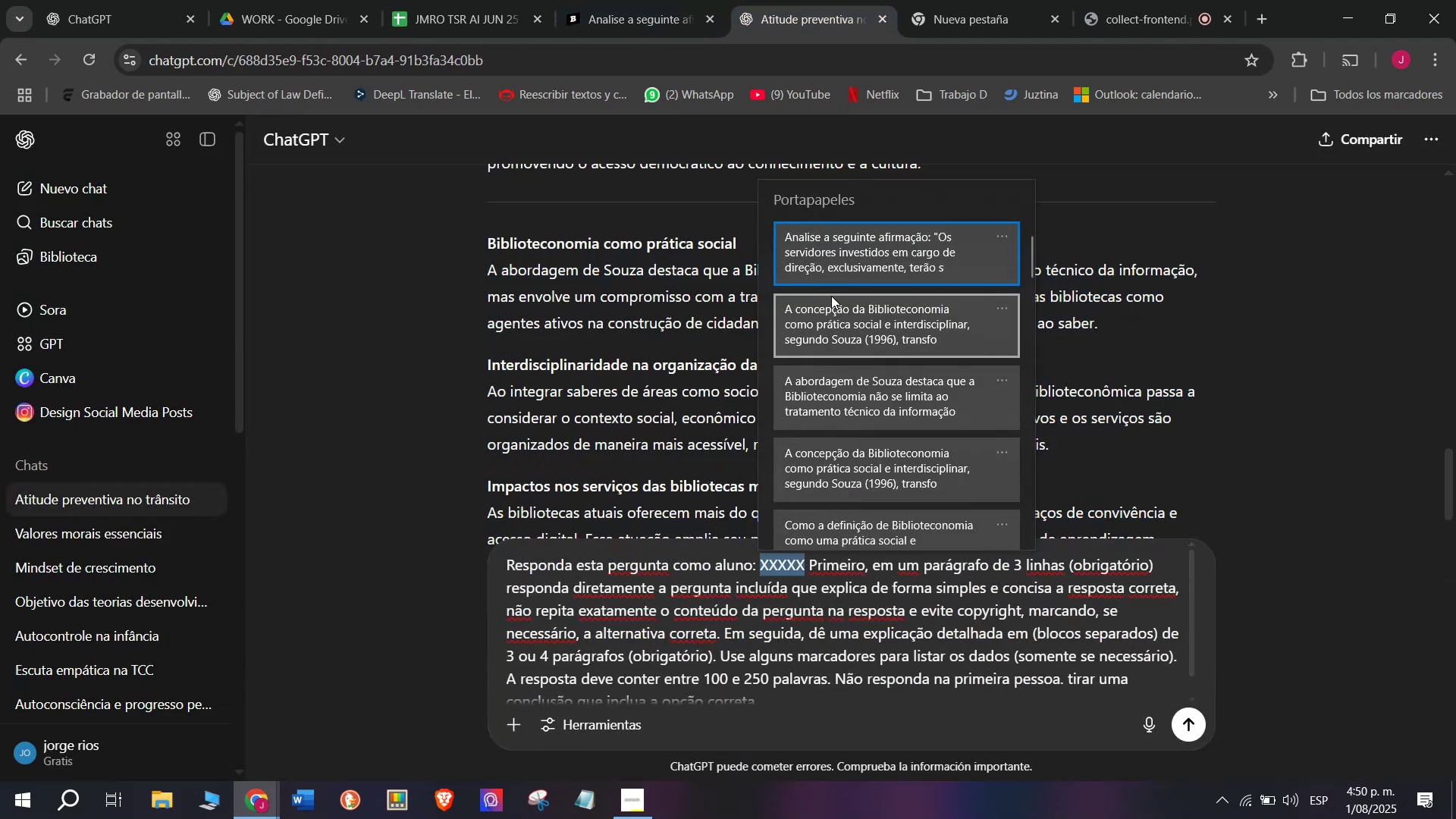 
key(Control+ControlLeft)
 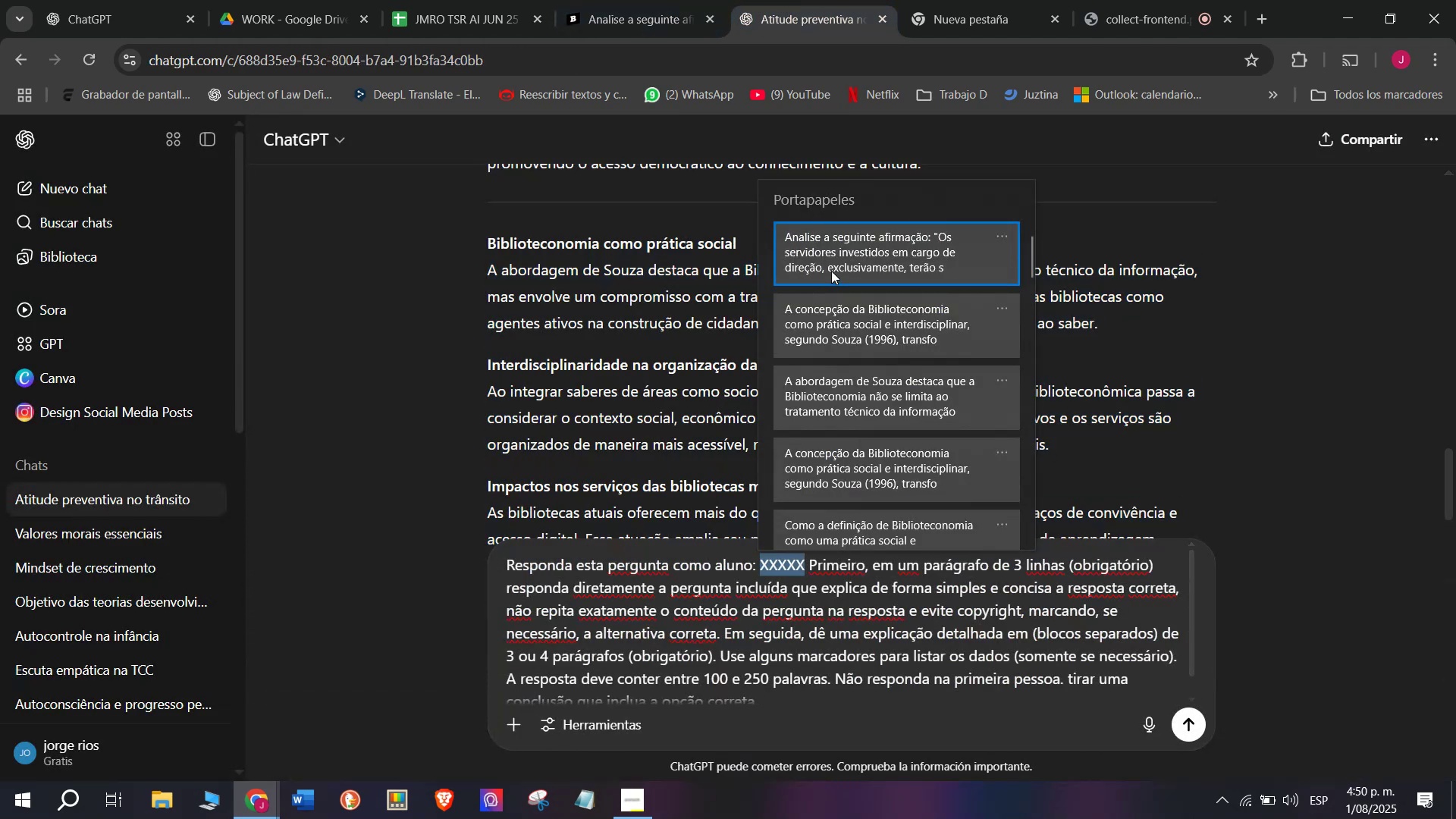 
key(Control+V)
 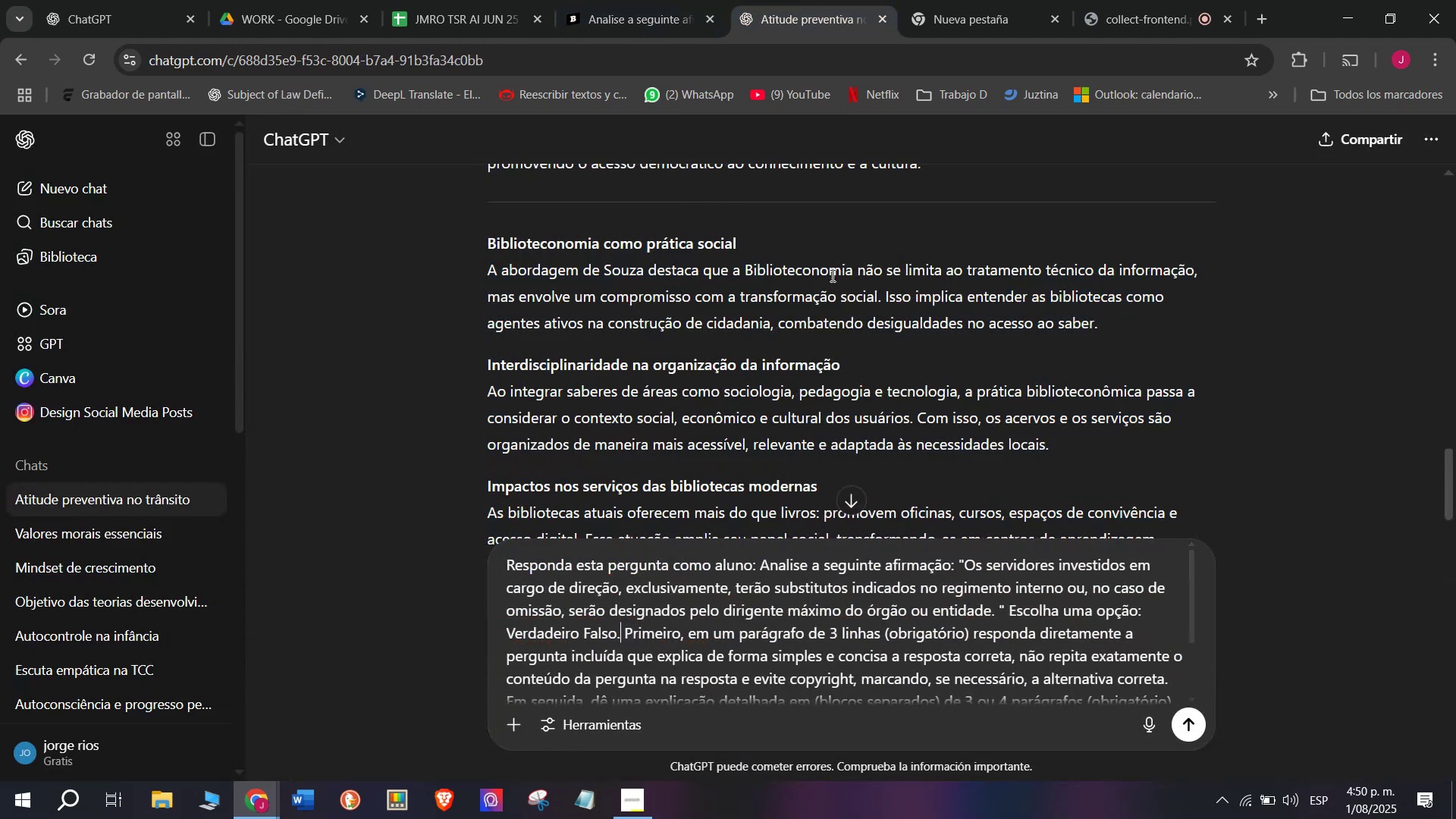 
key(Enter)
 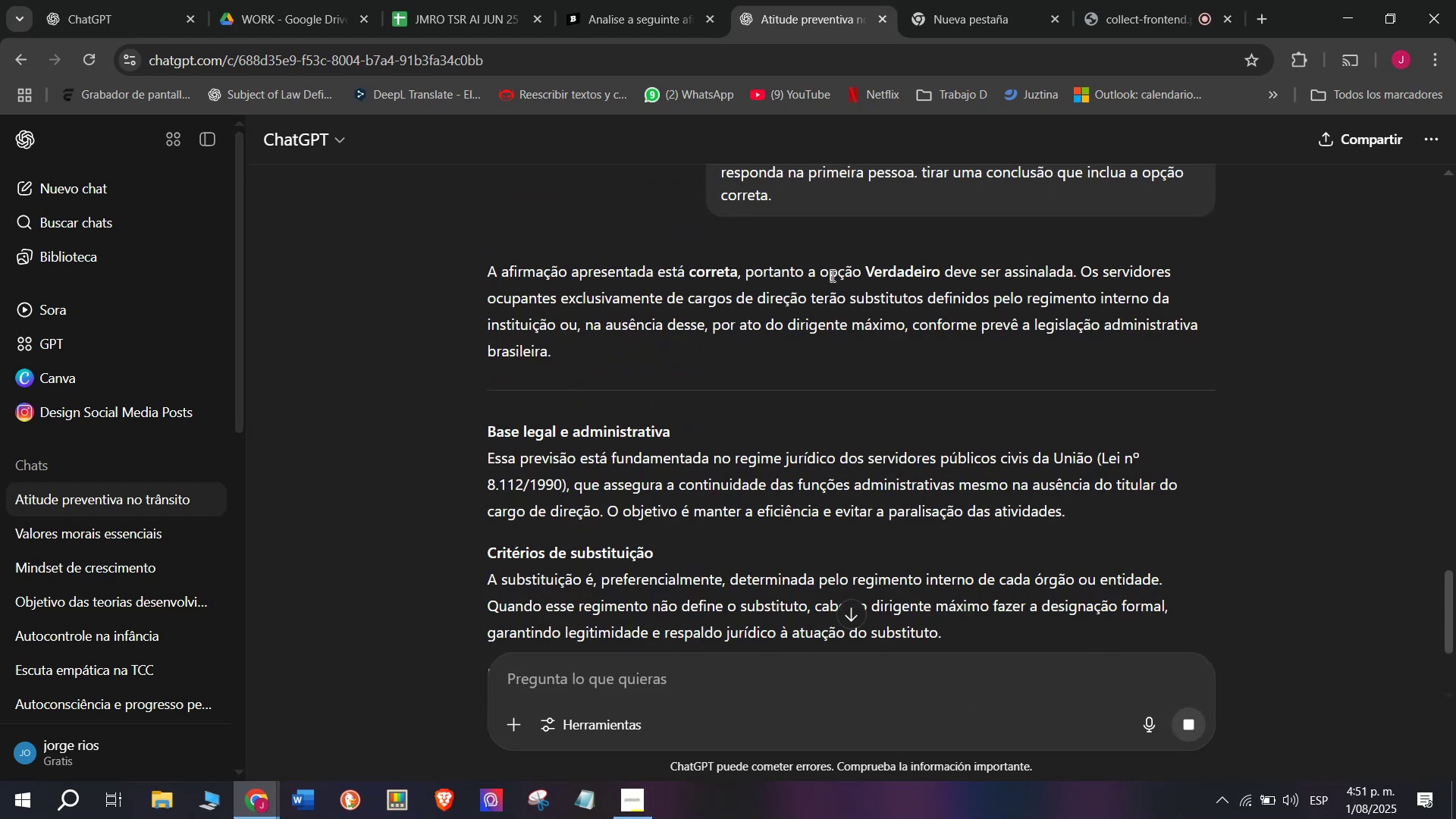 
wait(6.64)
 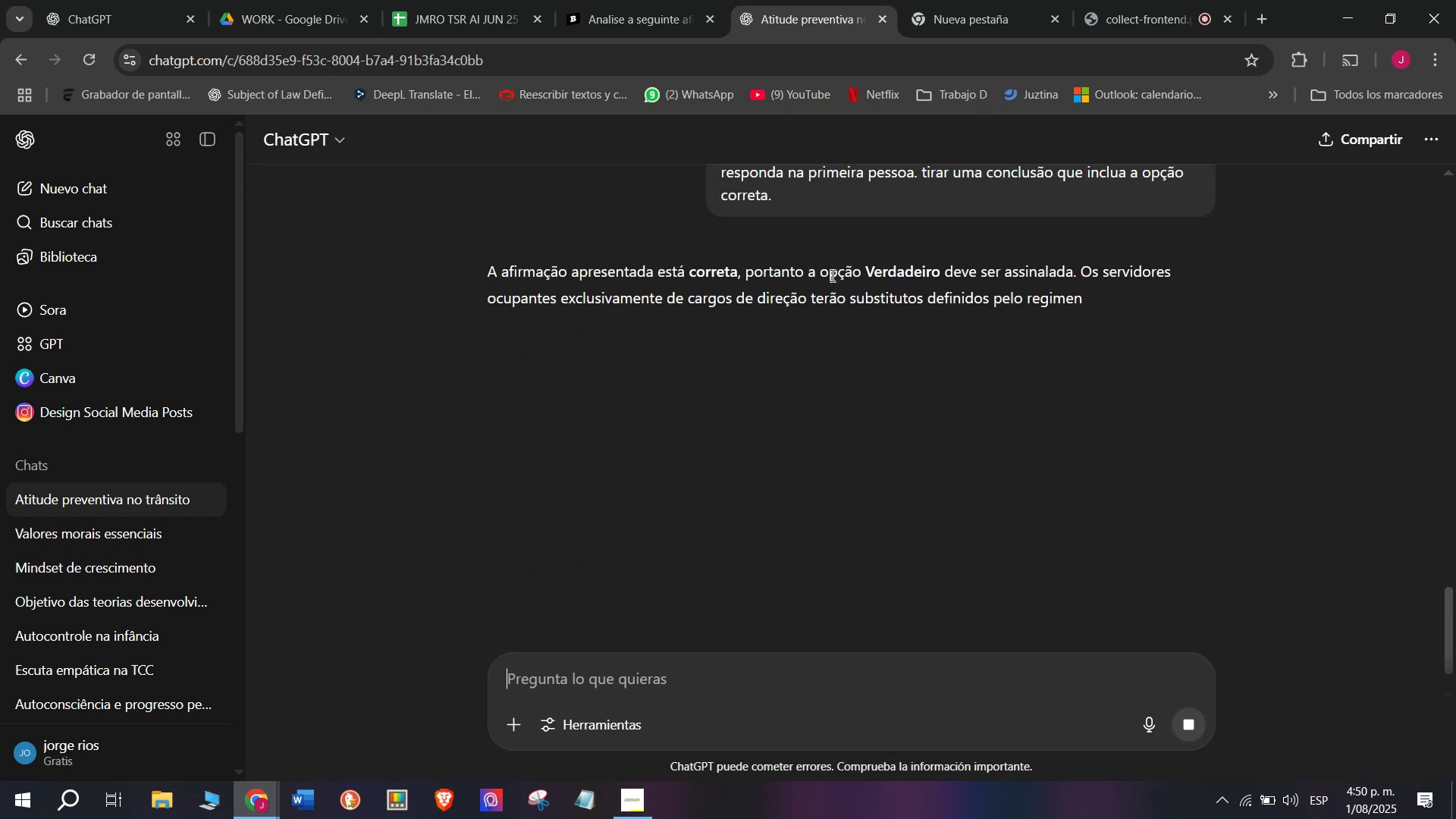 
left_click_drag(start_coordinate=[558, 346], to_coordinate=[483, 281])
 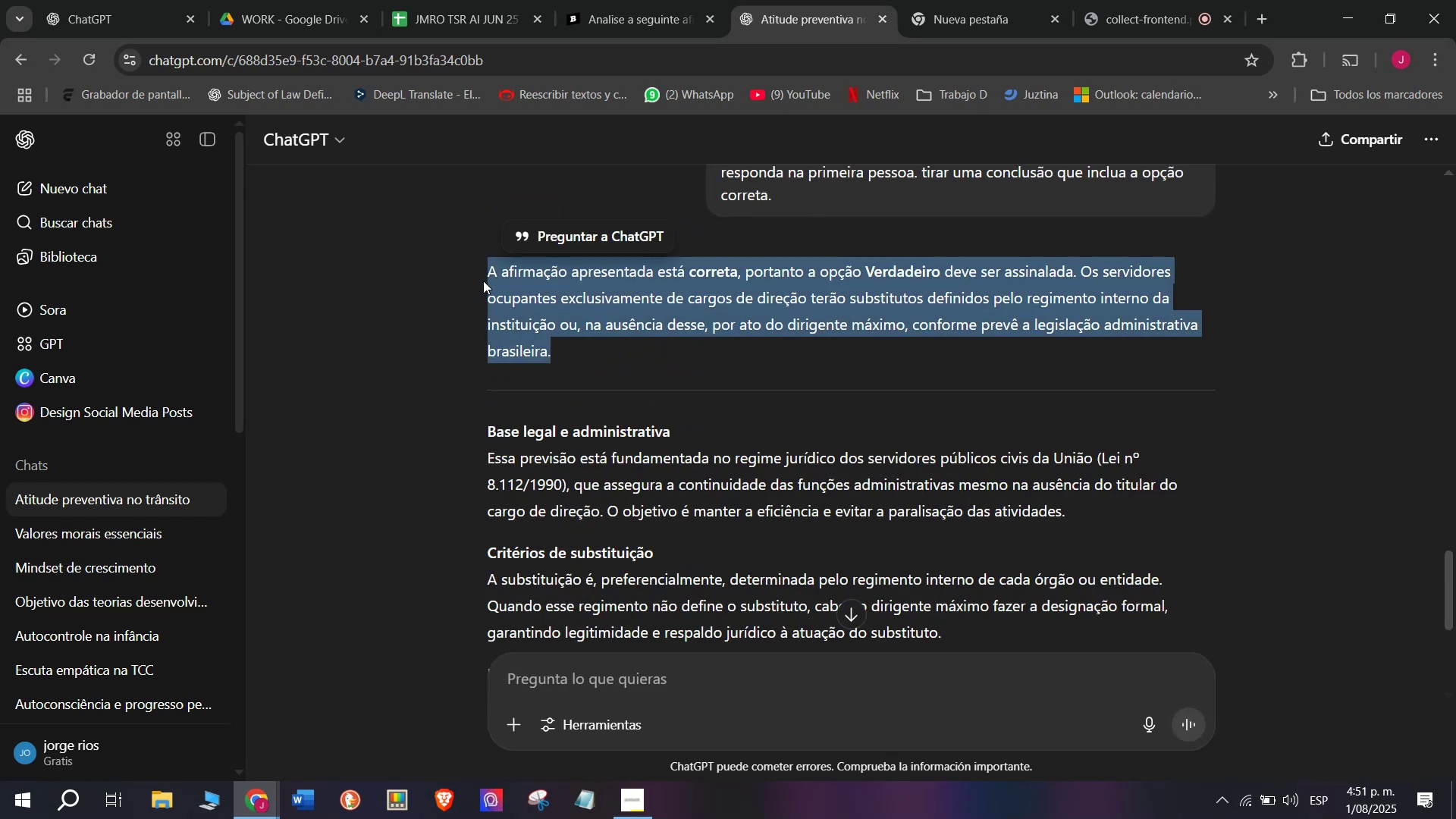 
key(Control+C)
 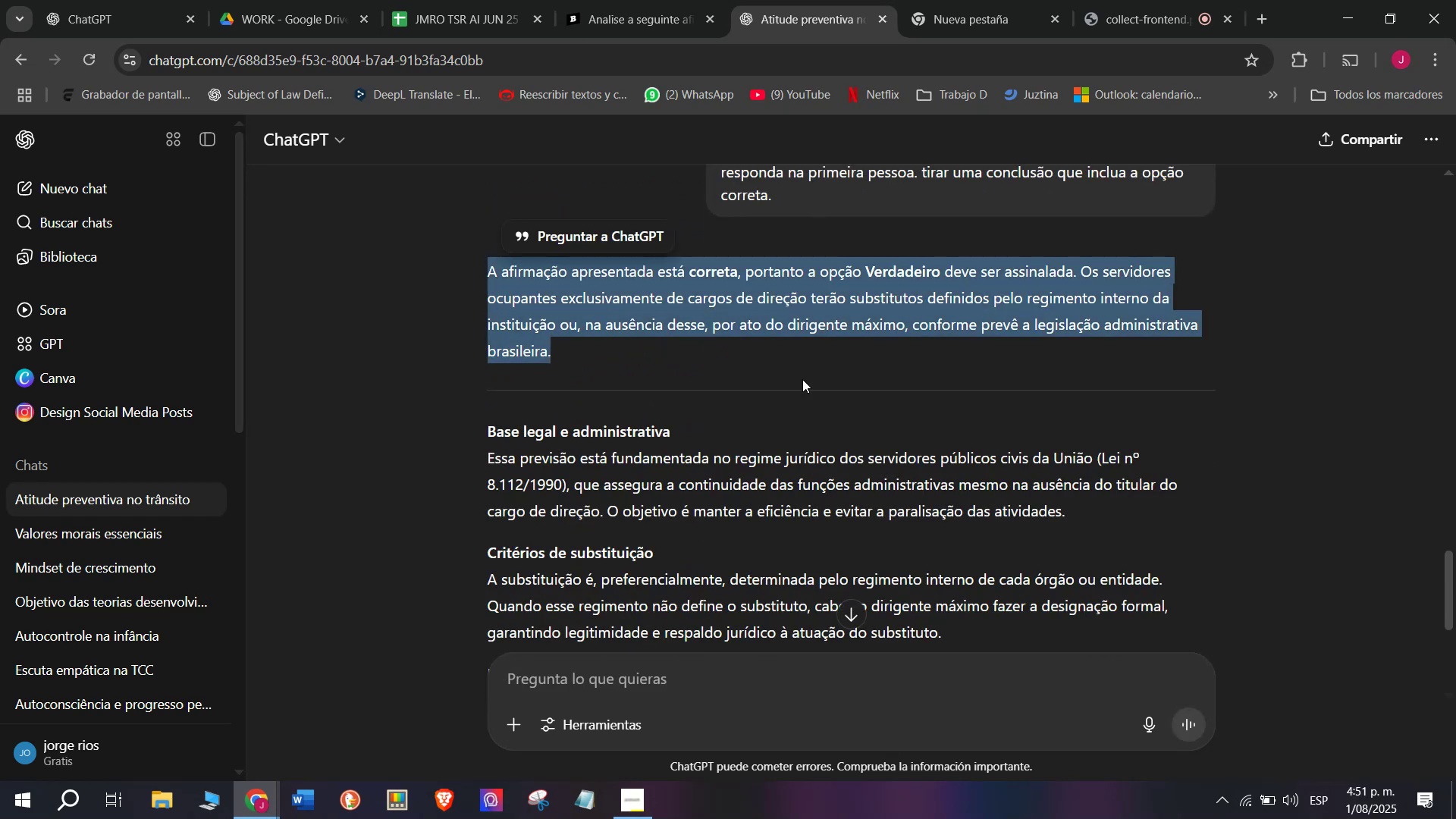 
scroll: coordinate [802, 379], scroll_direction: down, amount: 1.0
 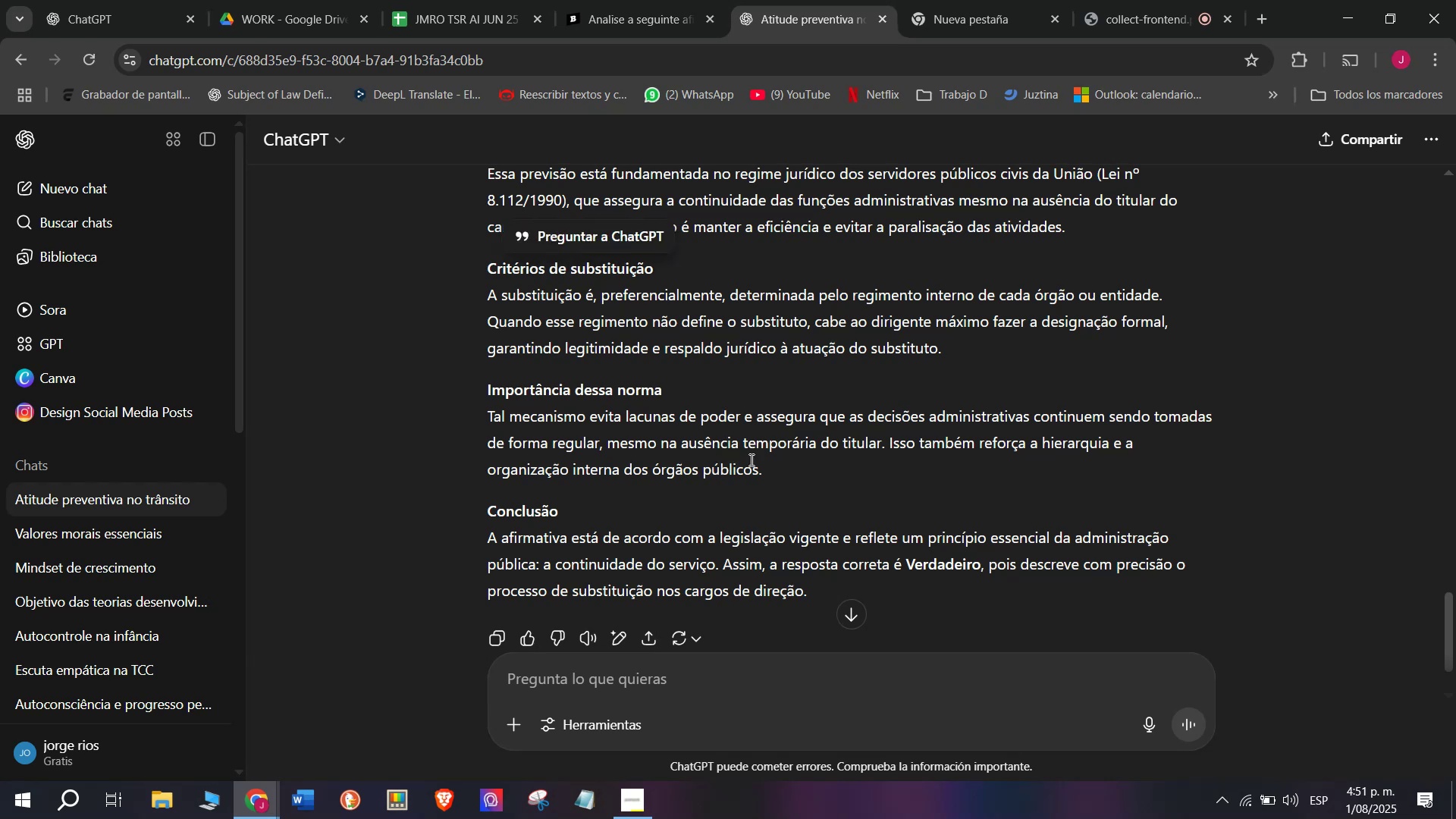 
left_click_drag(start_coordinate=[773, 472], to_coordinate=[487, 284])
 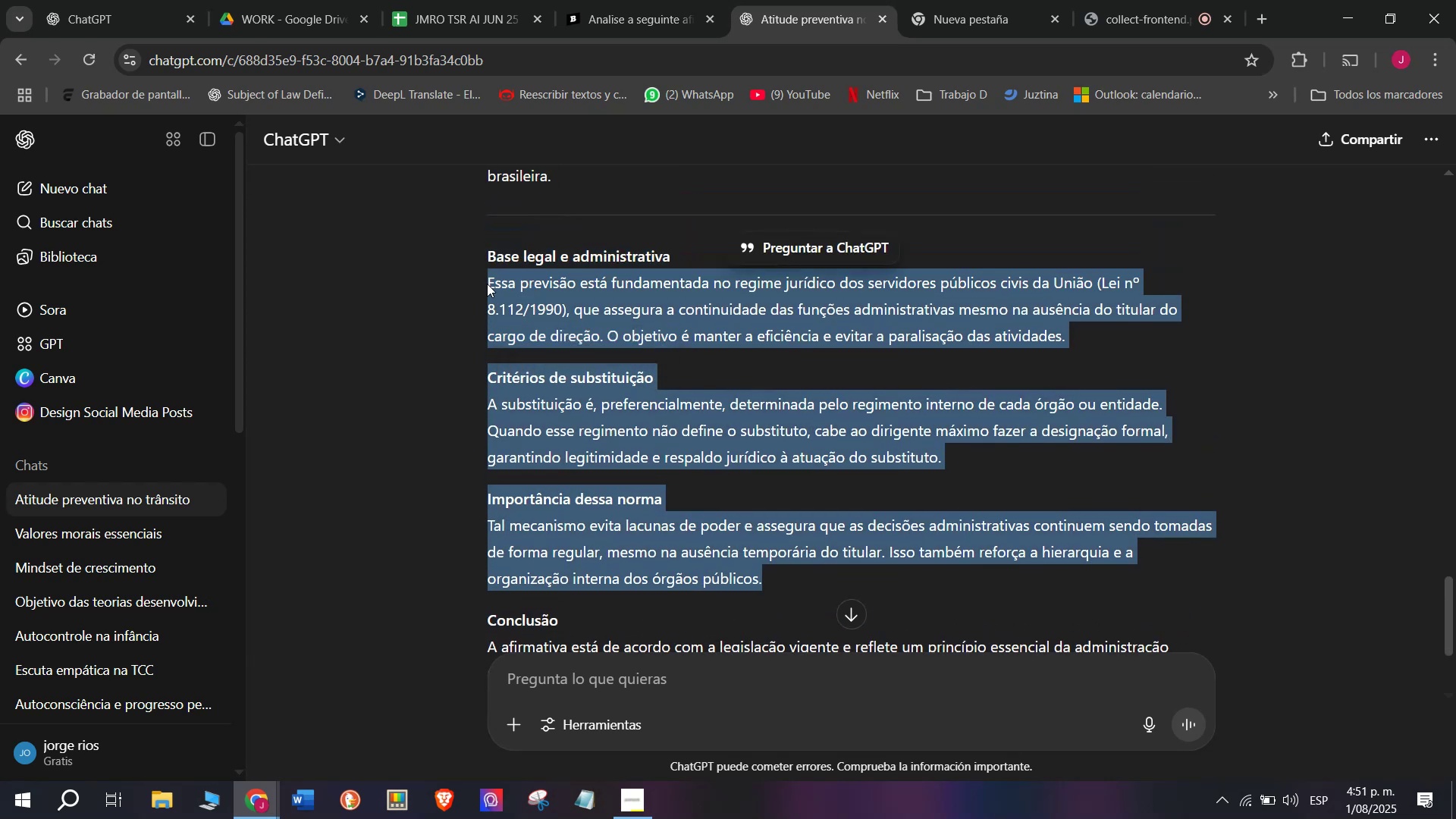 
key(Control+ControlLeft)
 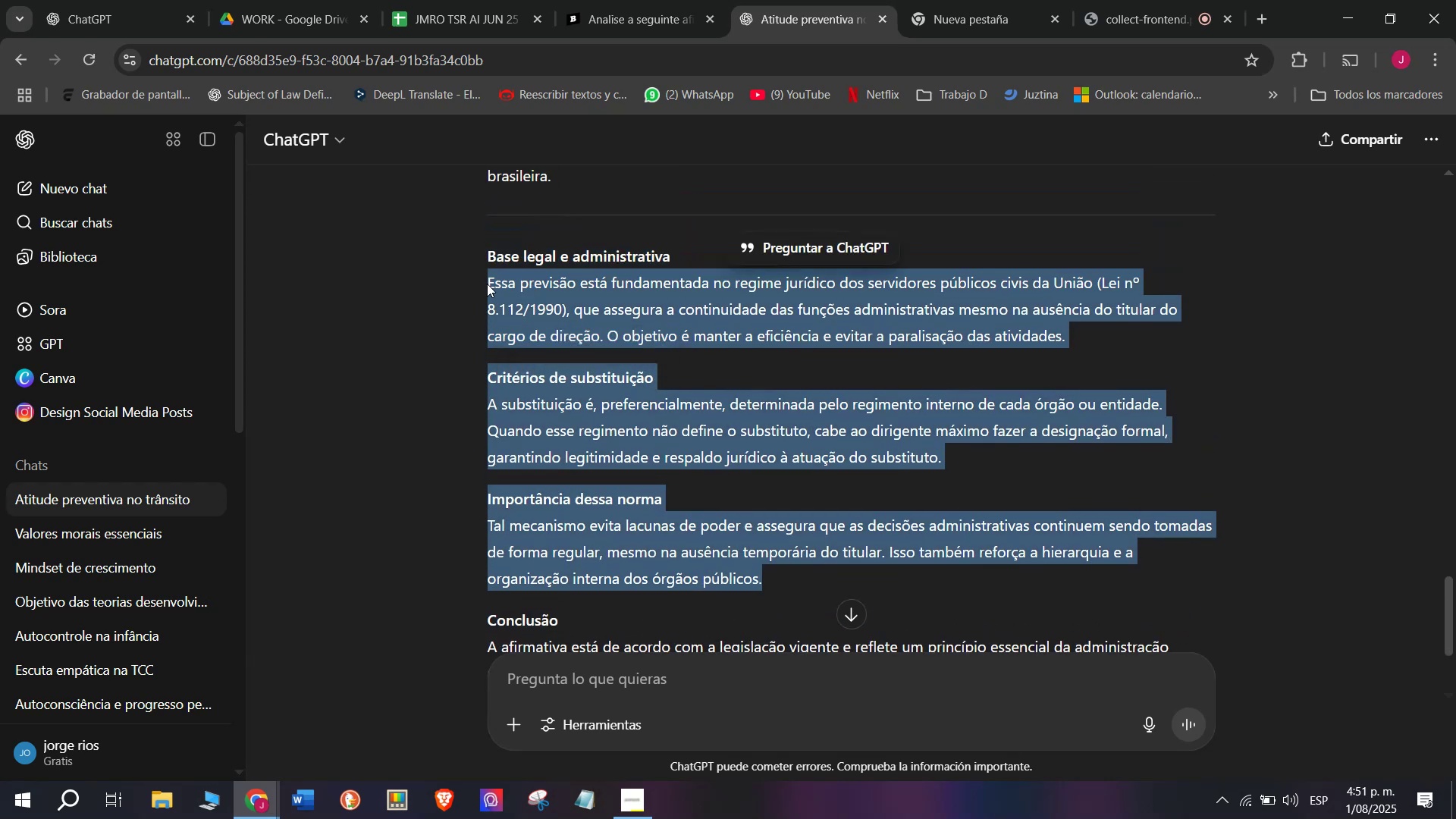 
key(Control+C)
 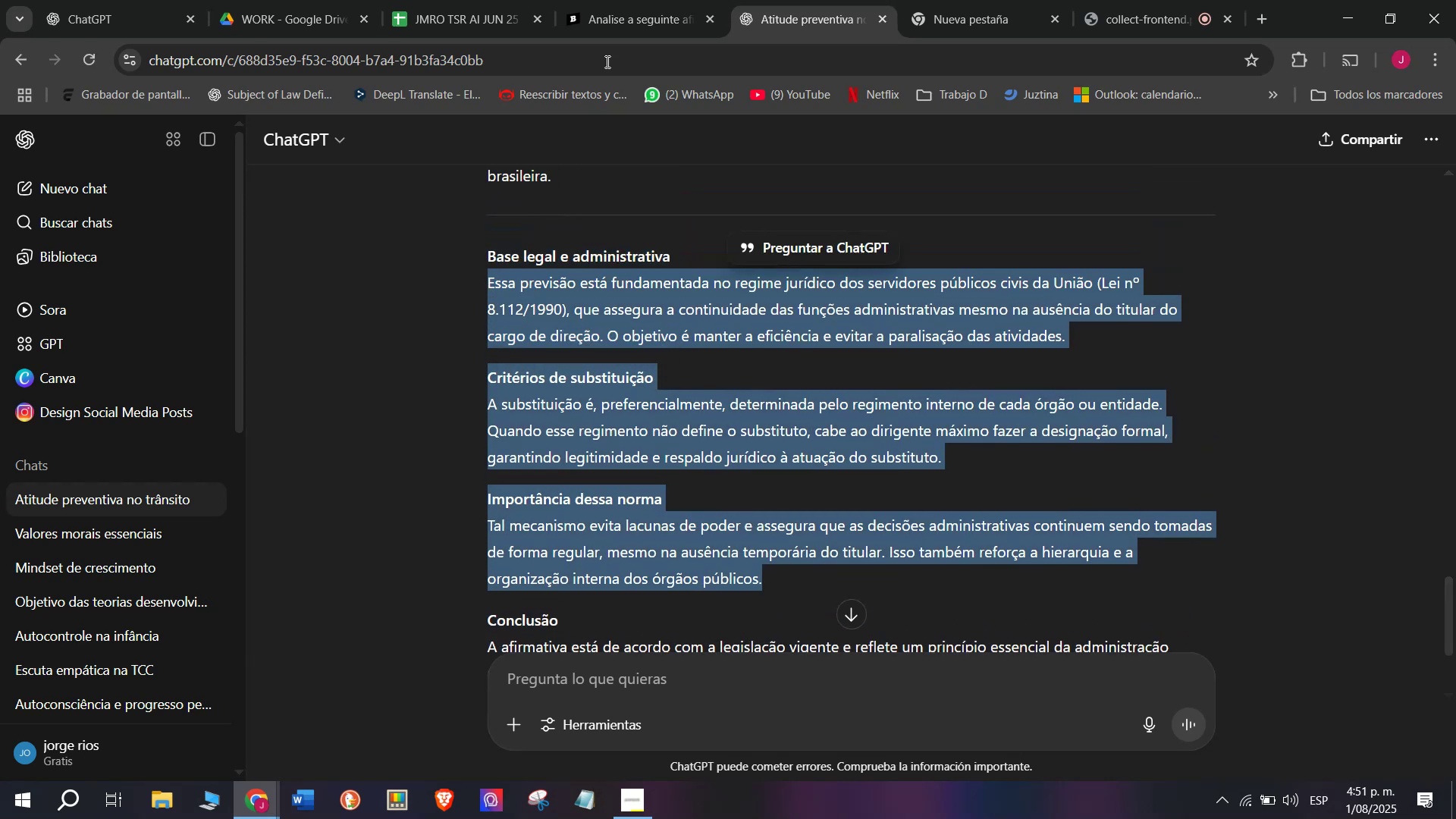 
left_click([617, 0])
 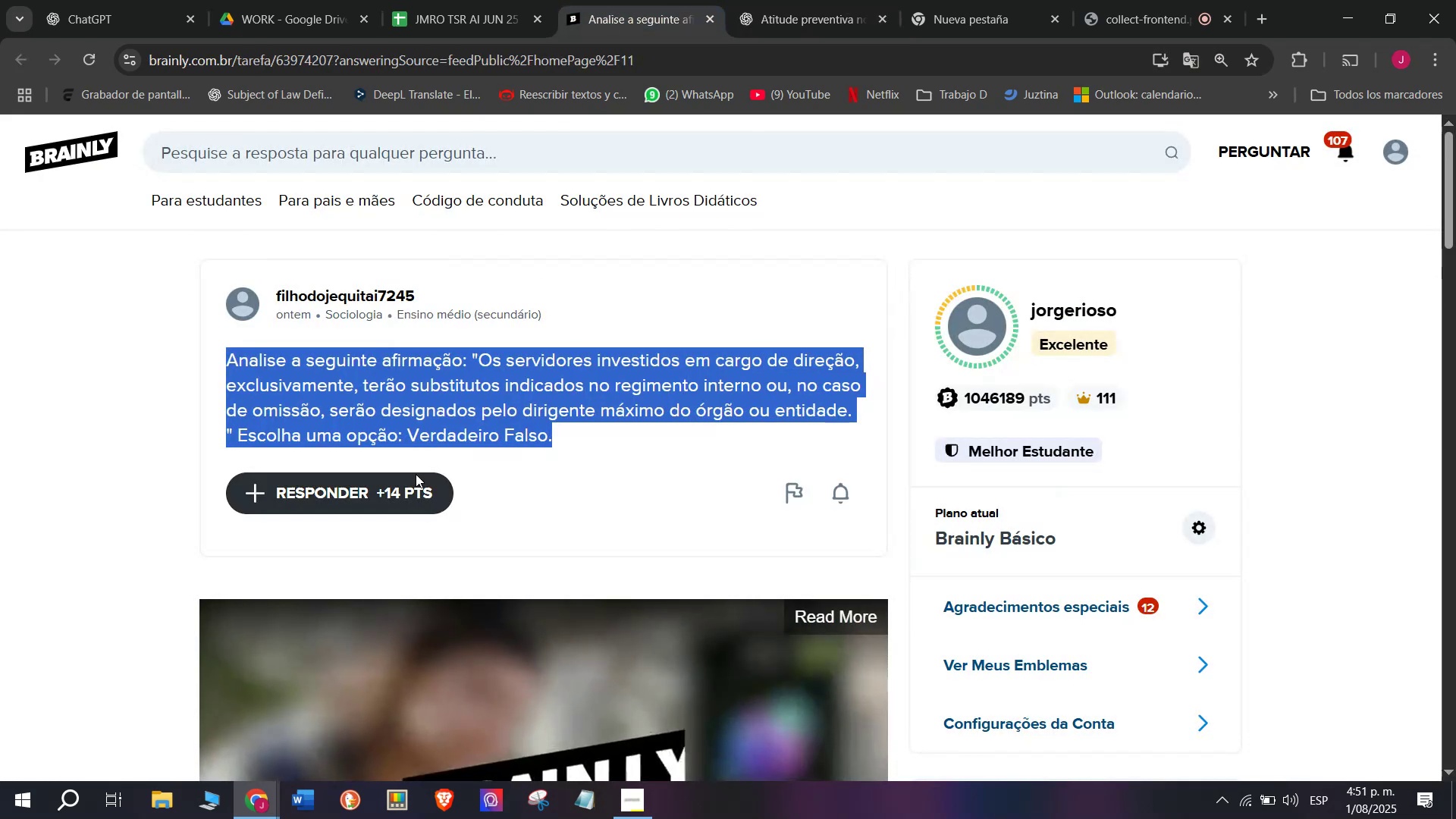 
left_click([393, 504])
 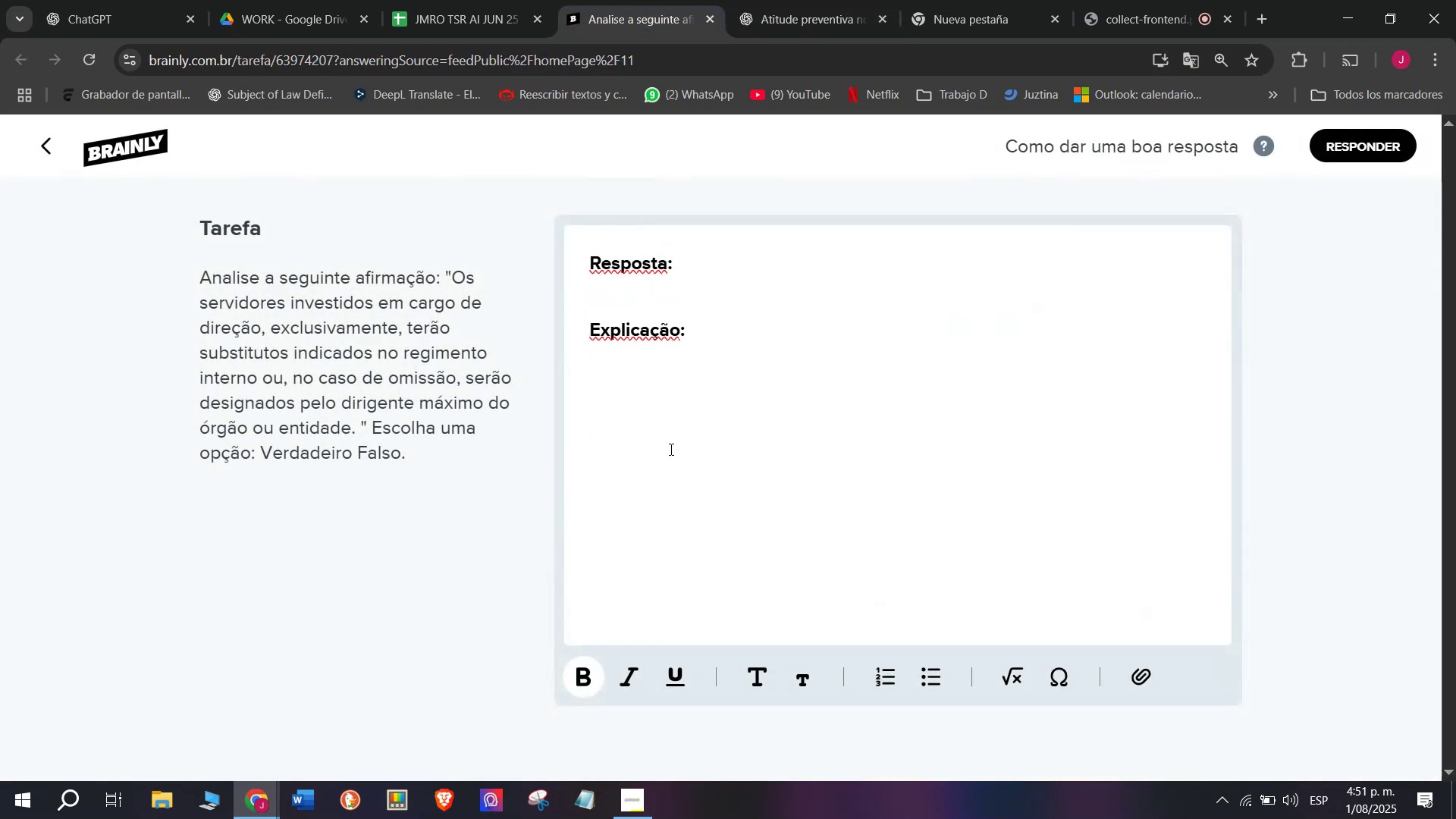 
left_click_drag(start_coordinate=[687, 410], to_coordinate=[472, 155])
 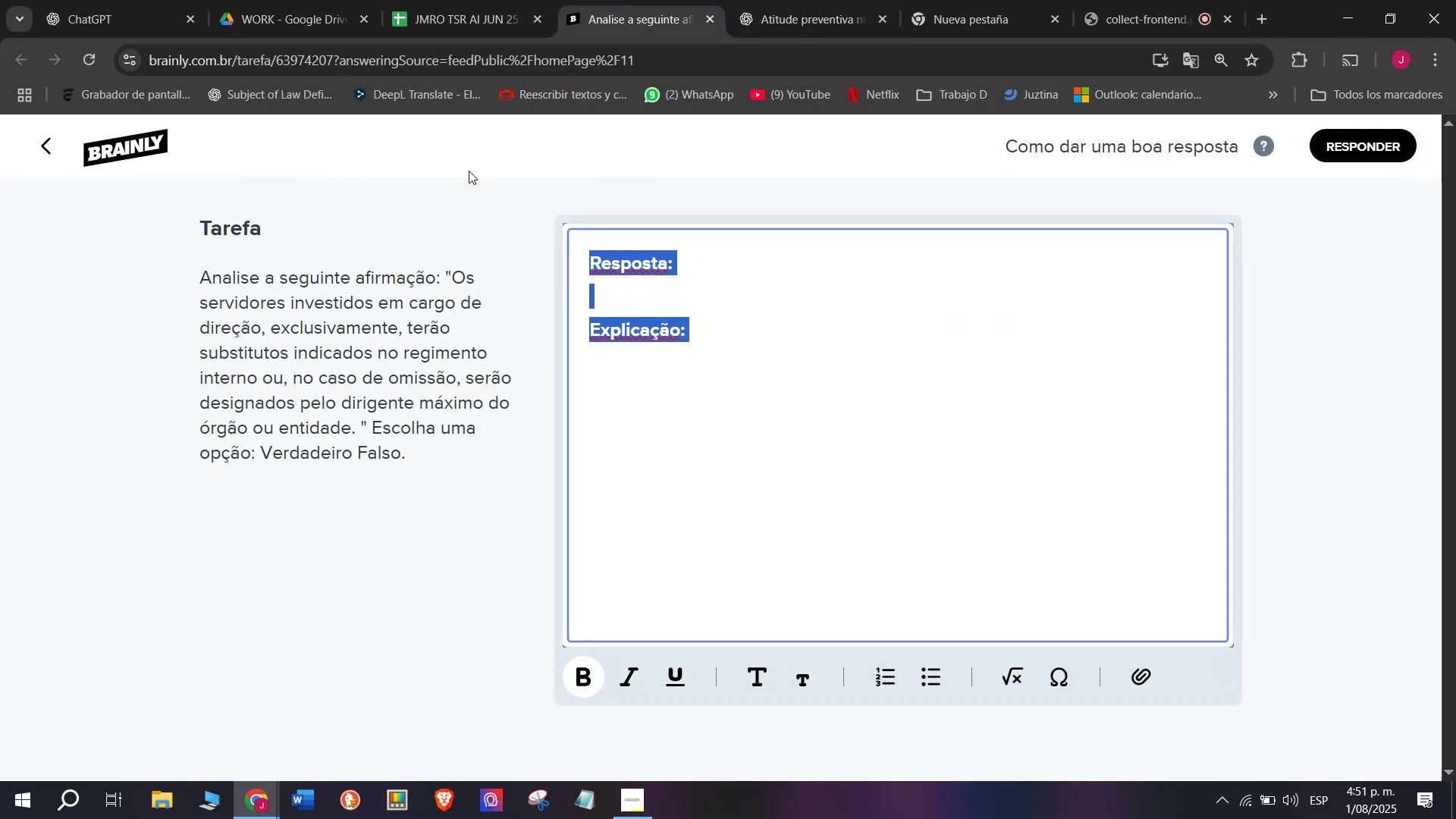 
key(Meta+MetaLeft)
 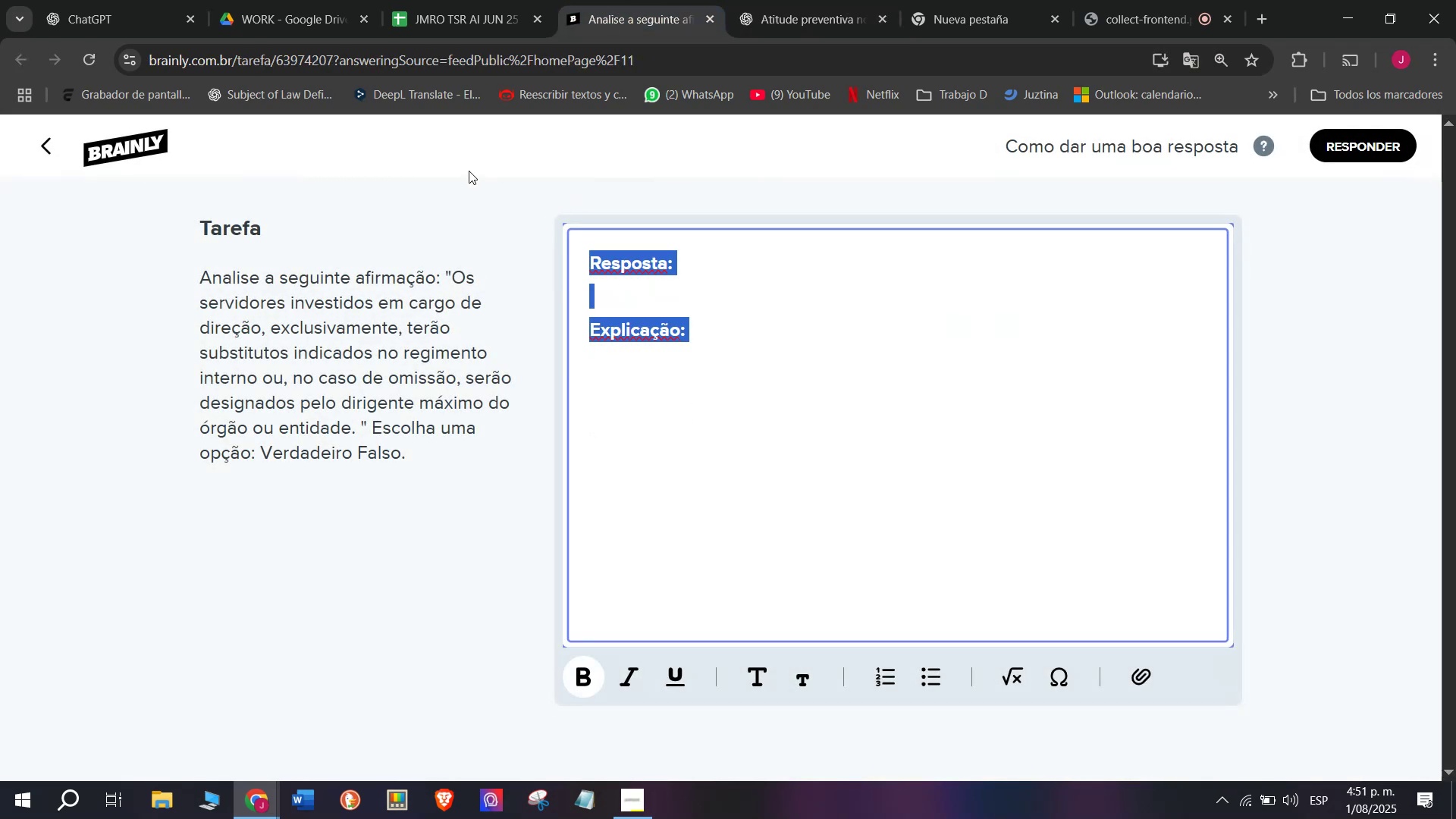 
key(Meta+V)
 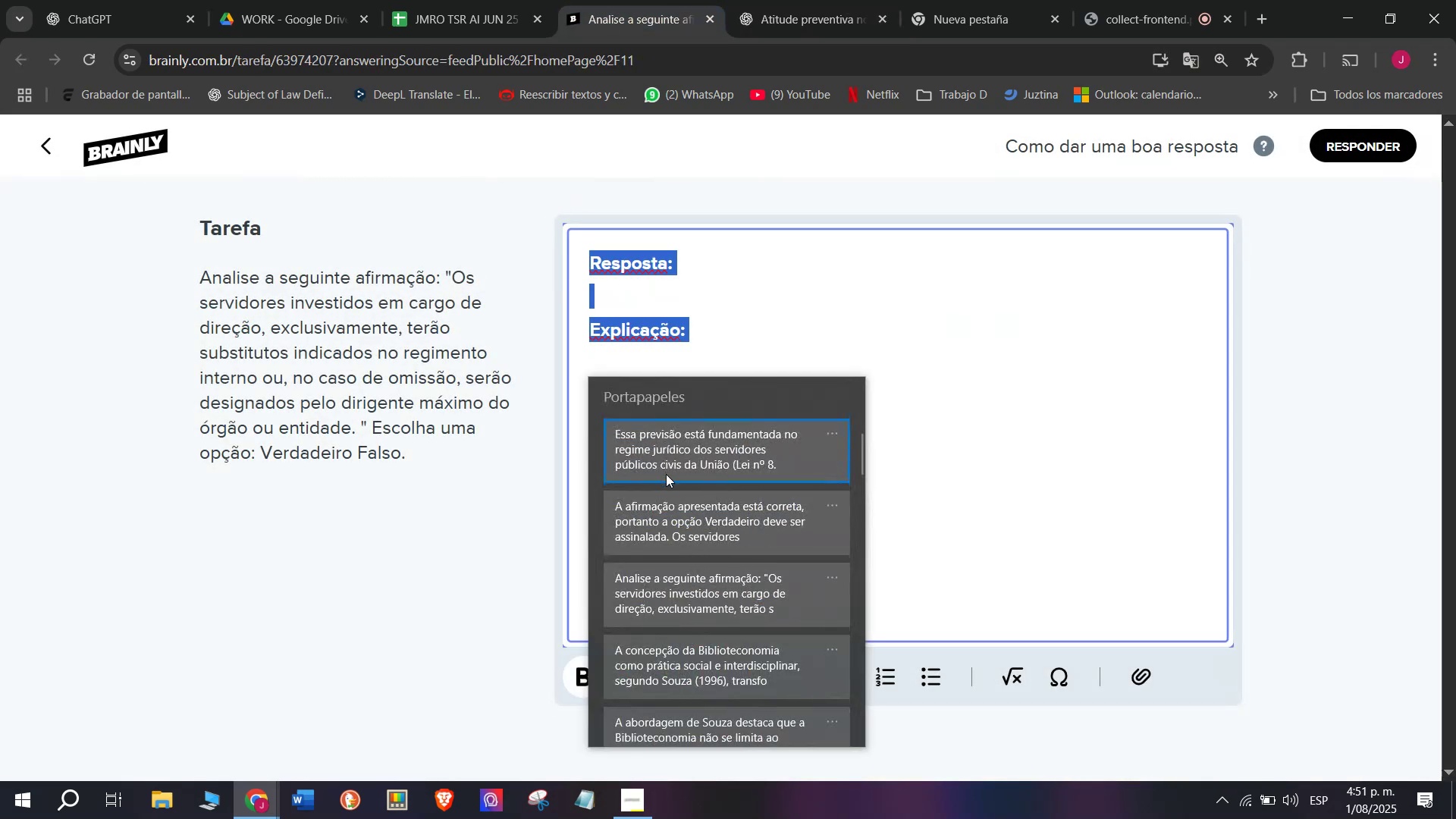 
left_click([668, 507])
 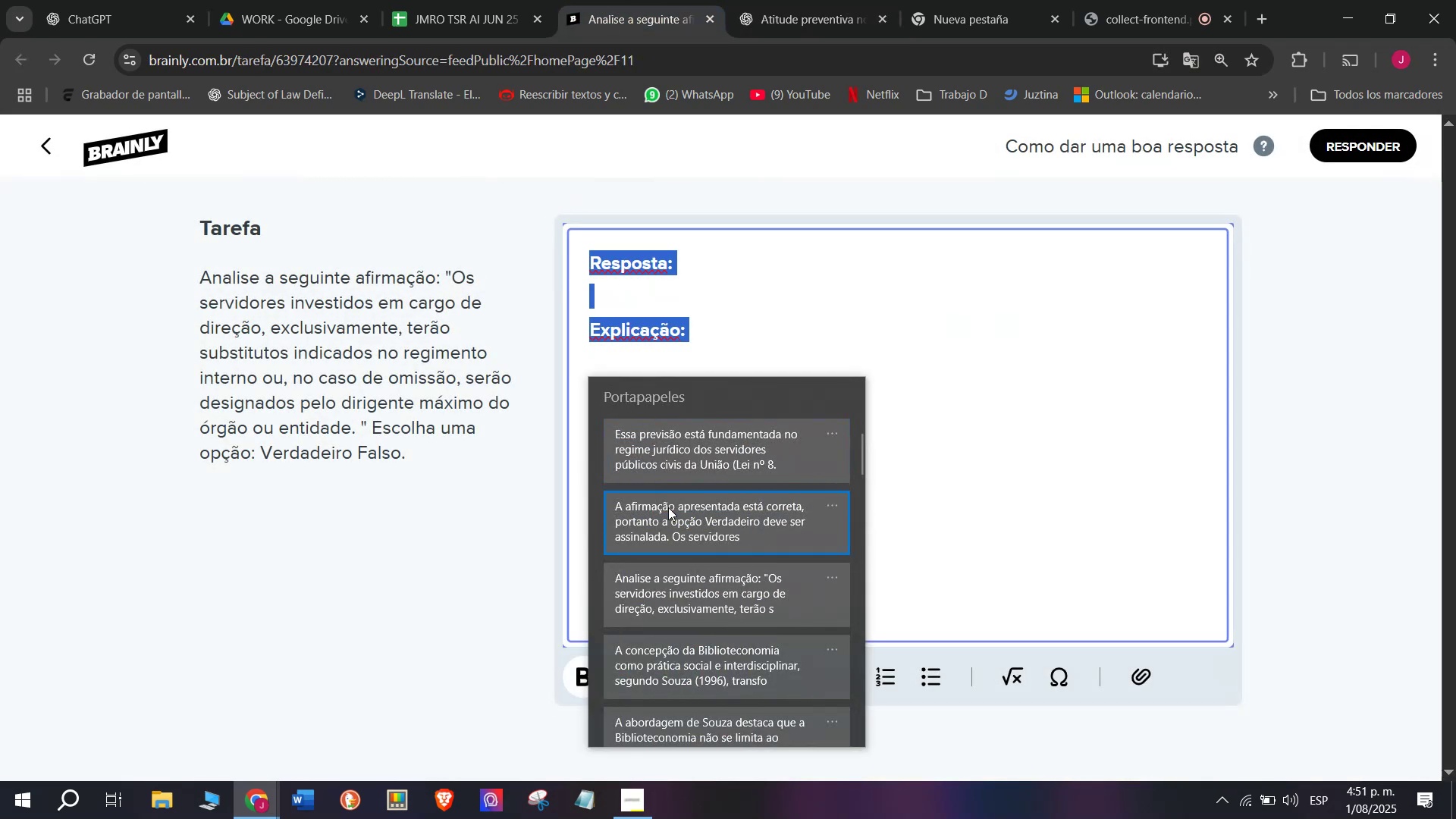 
key(Control+ControlLeft)
 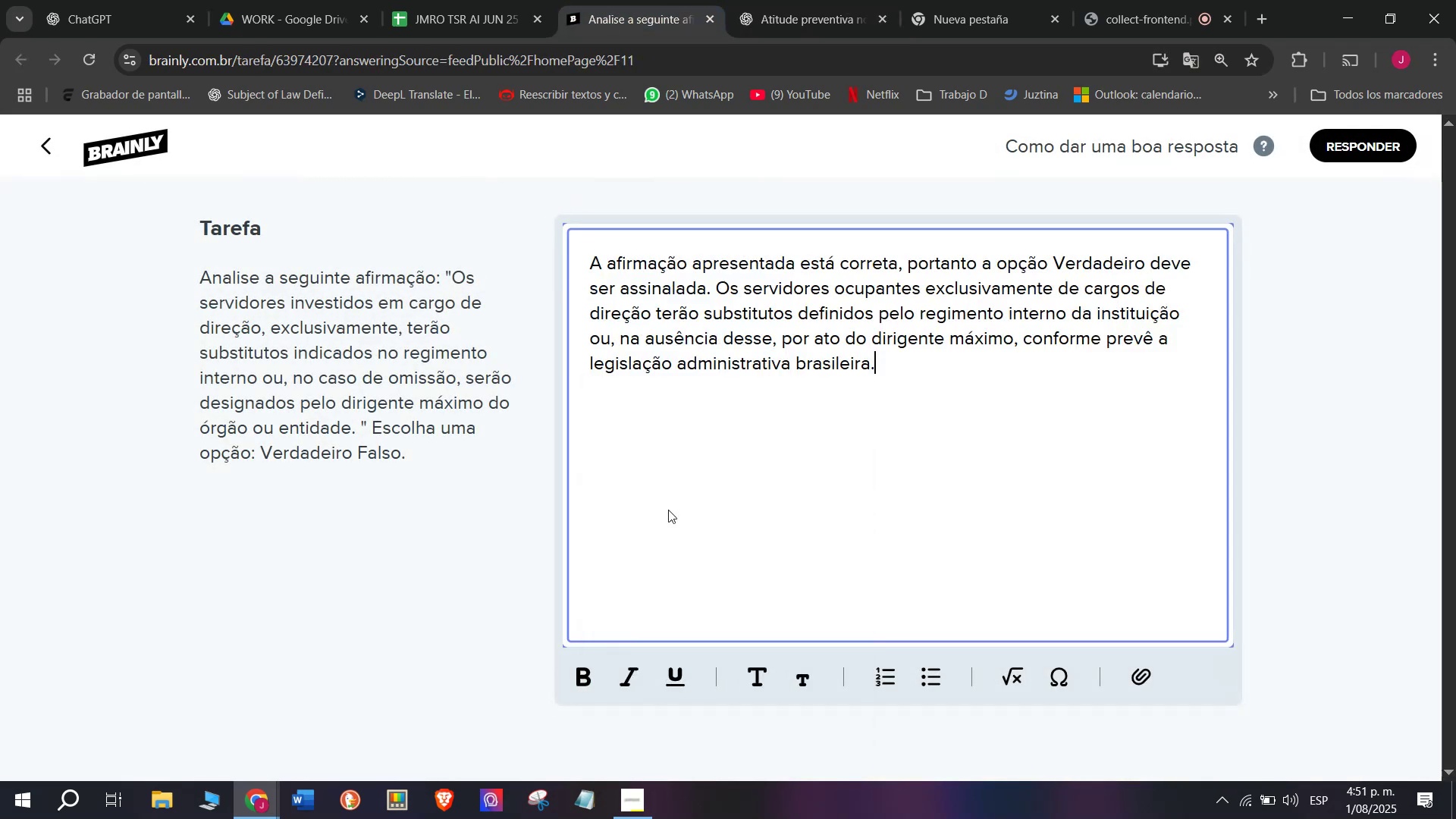 
key(Control+V)
 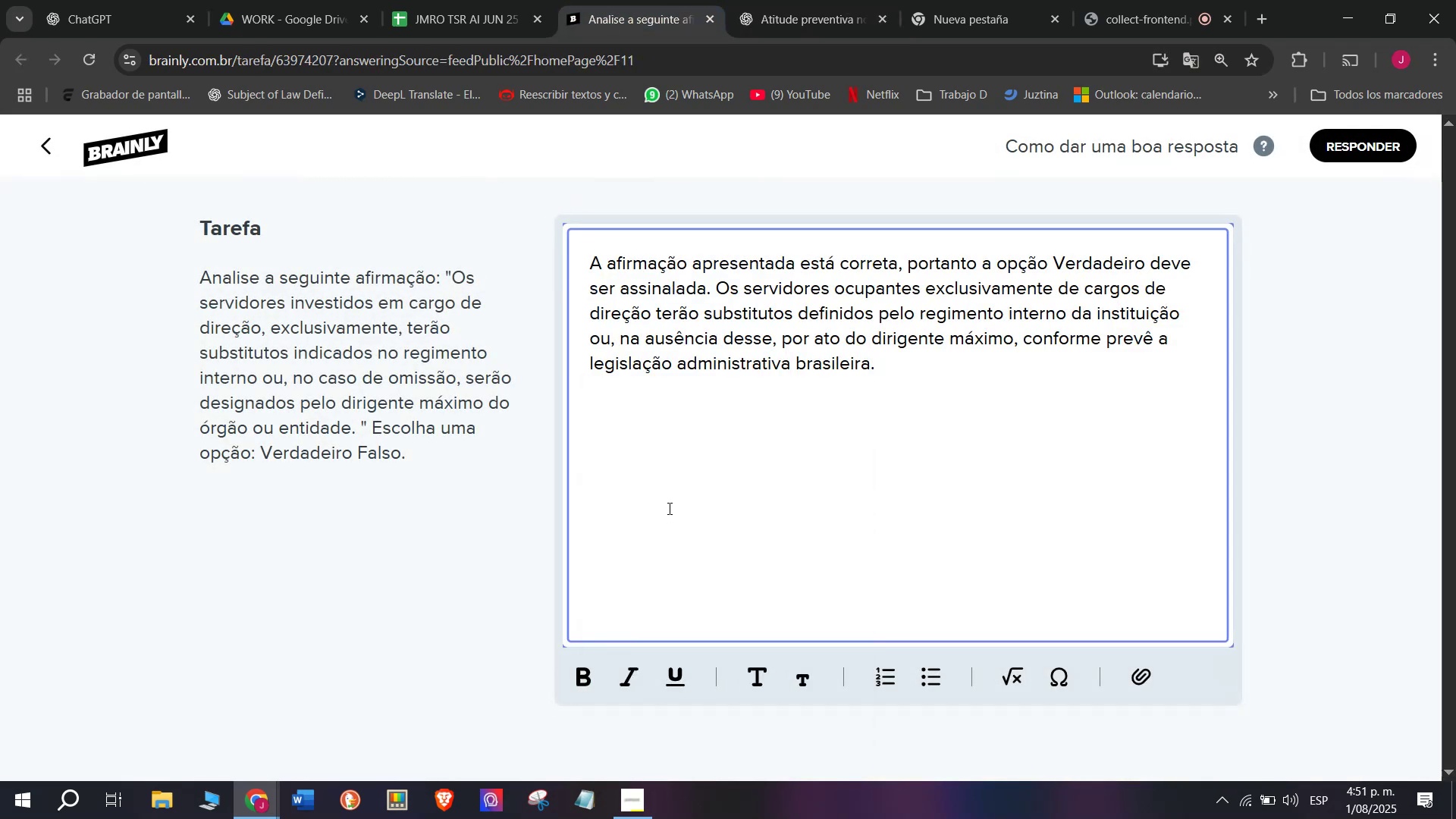 
key(Enter)
 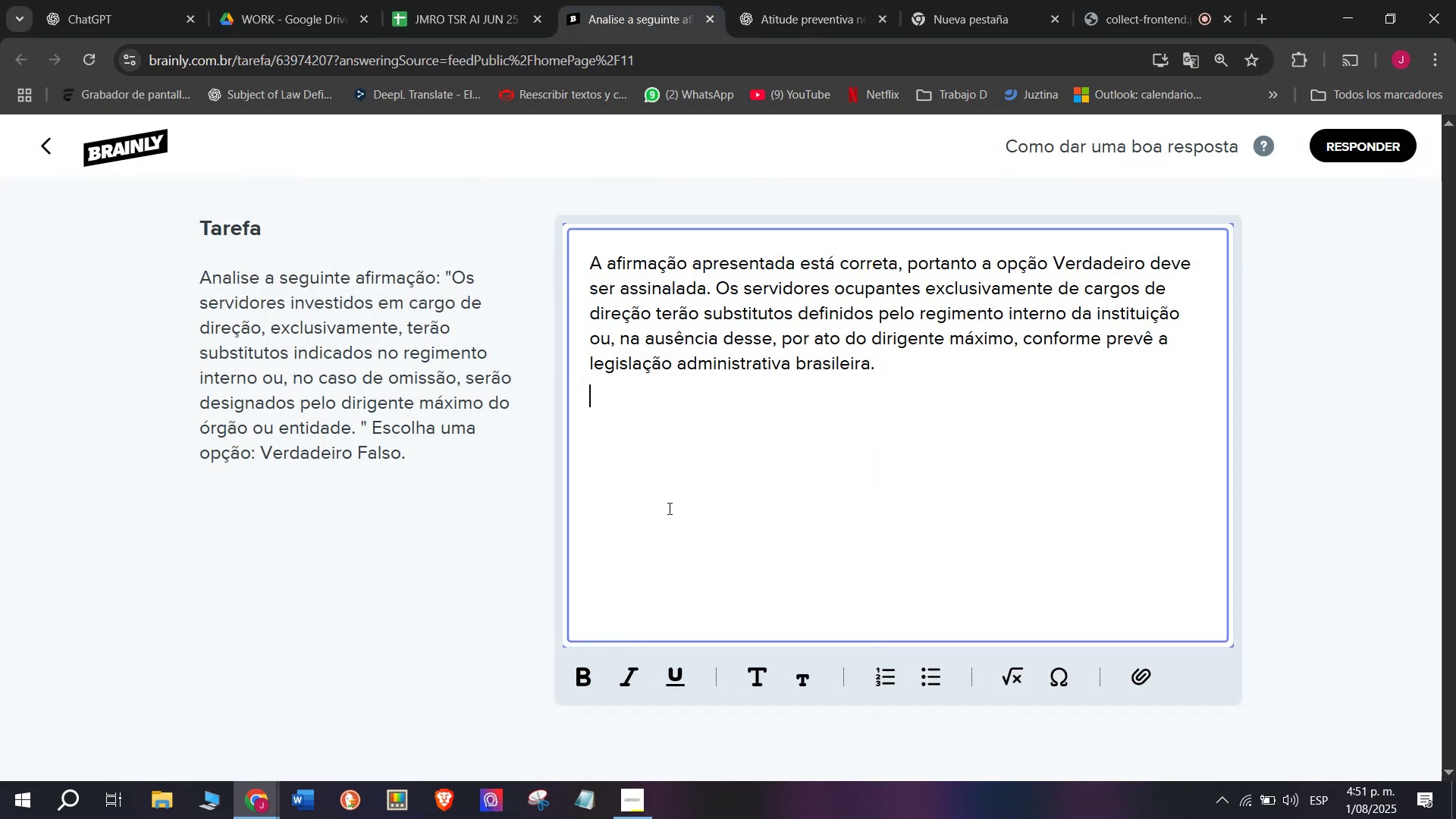 
key(Enter)
 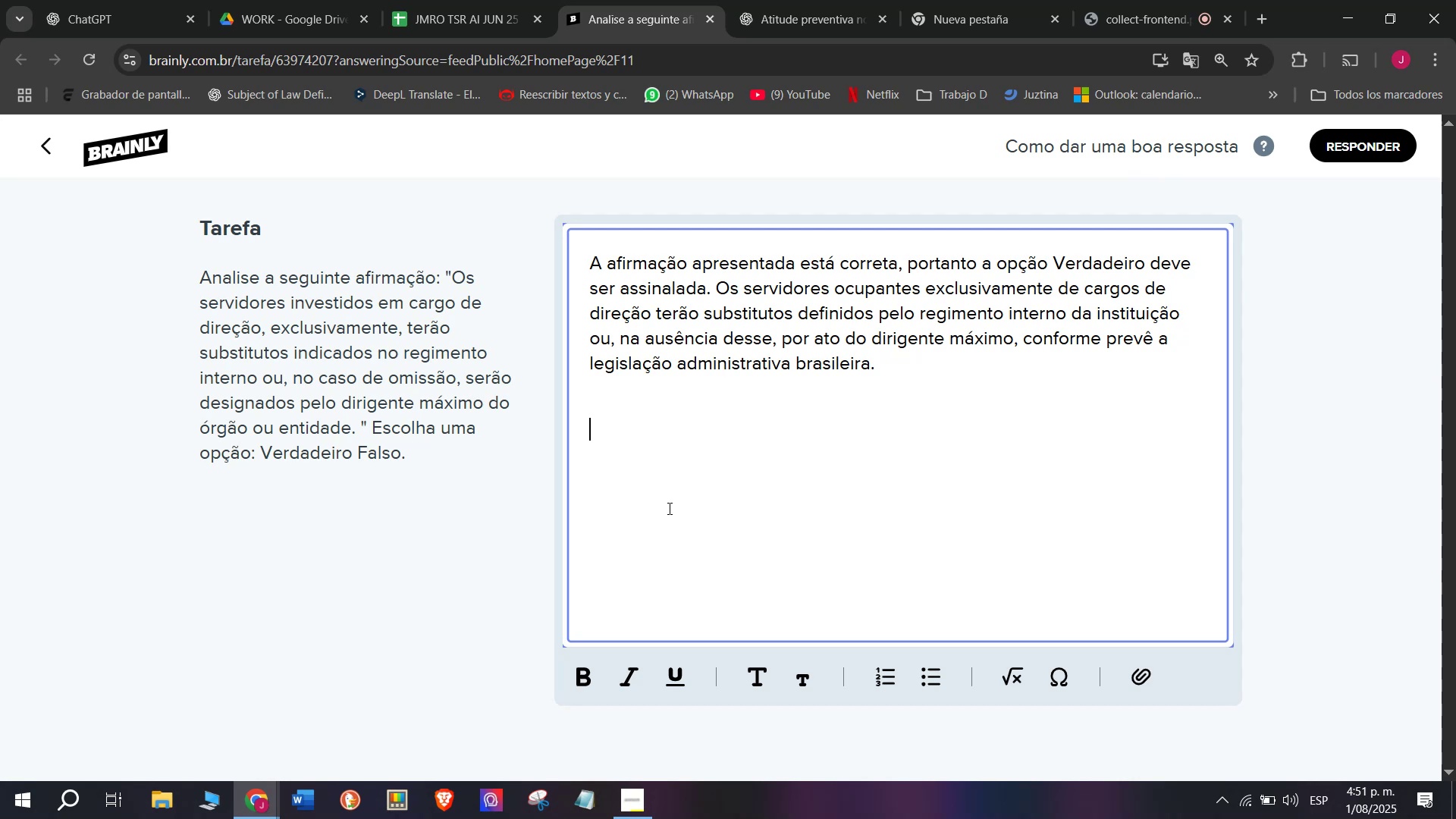 
key(Meta+V)
 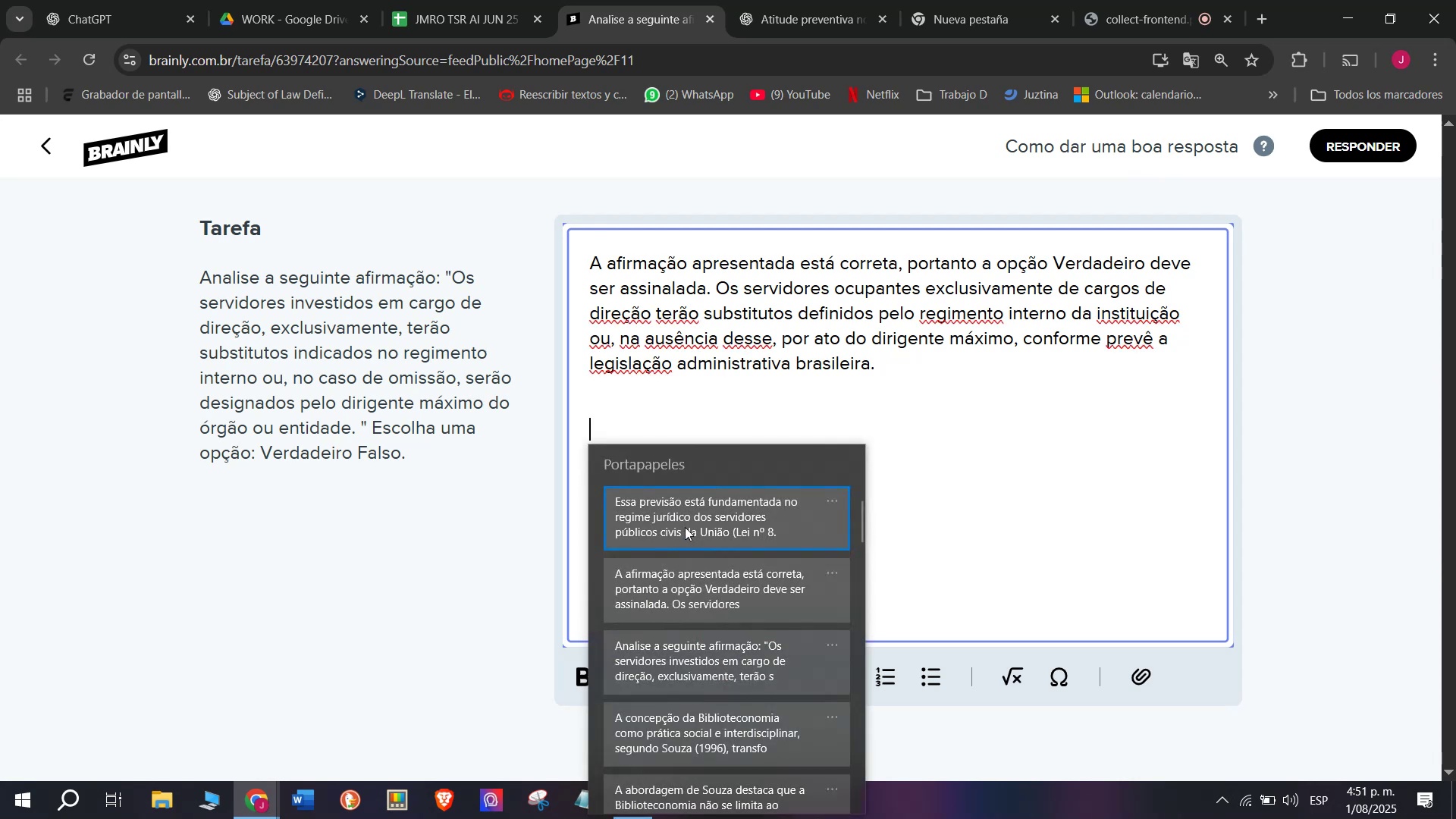 
key(Control+ControlLeft)
 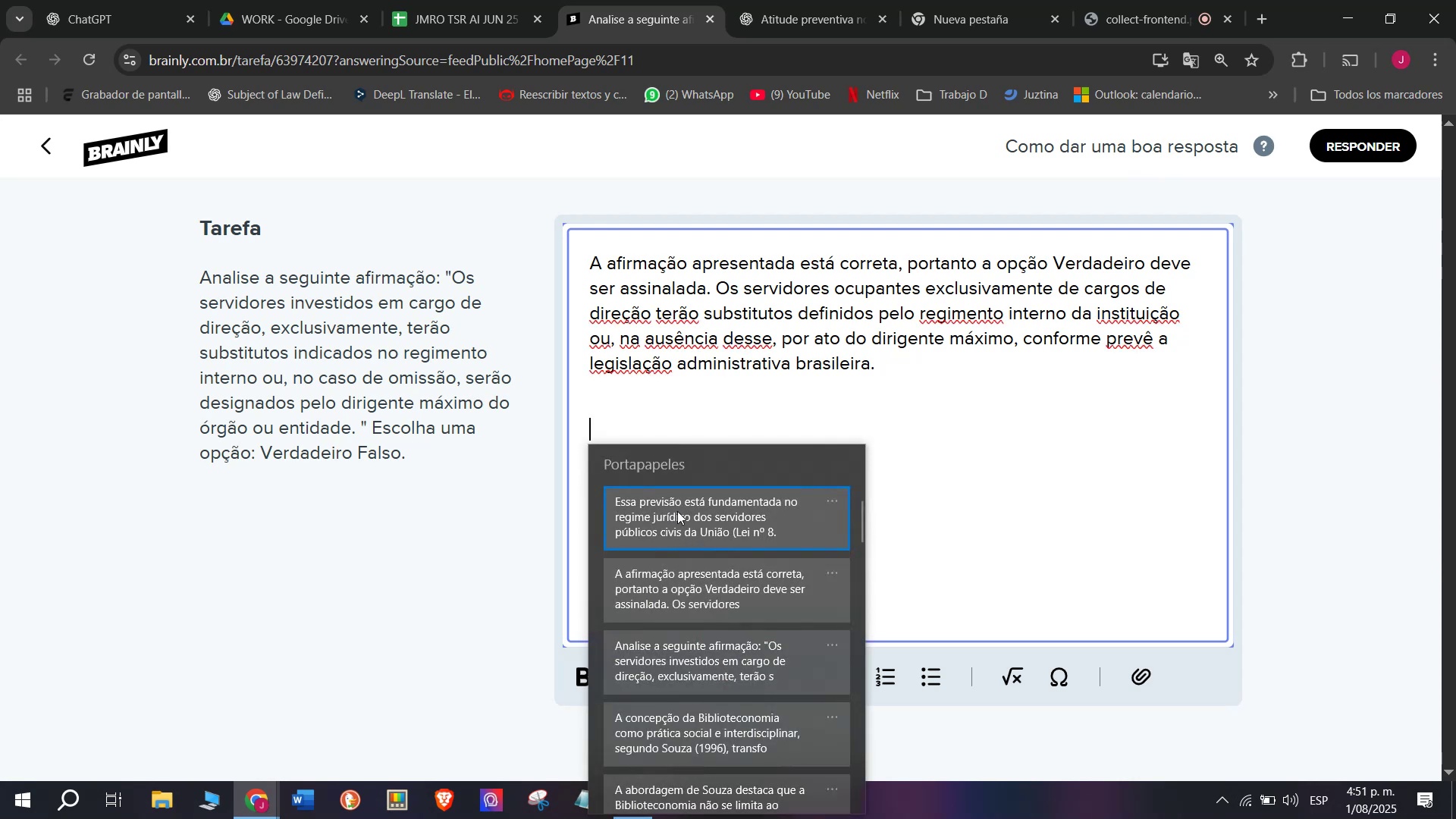 
key(Control+V)
 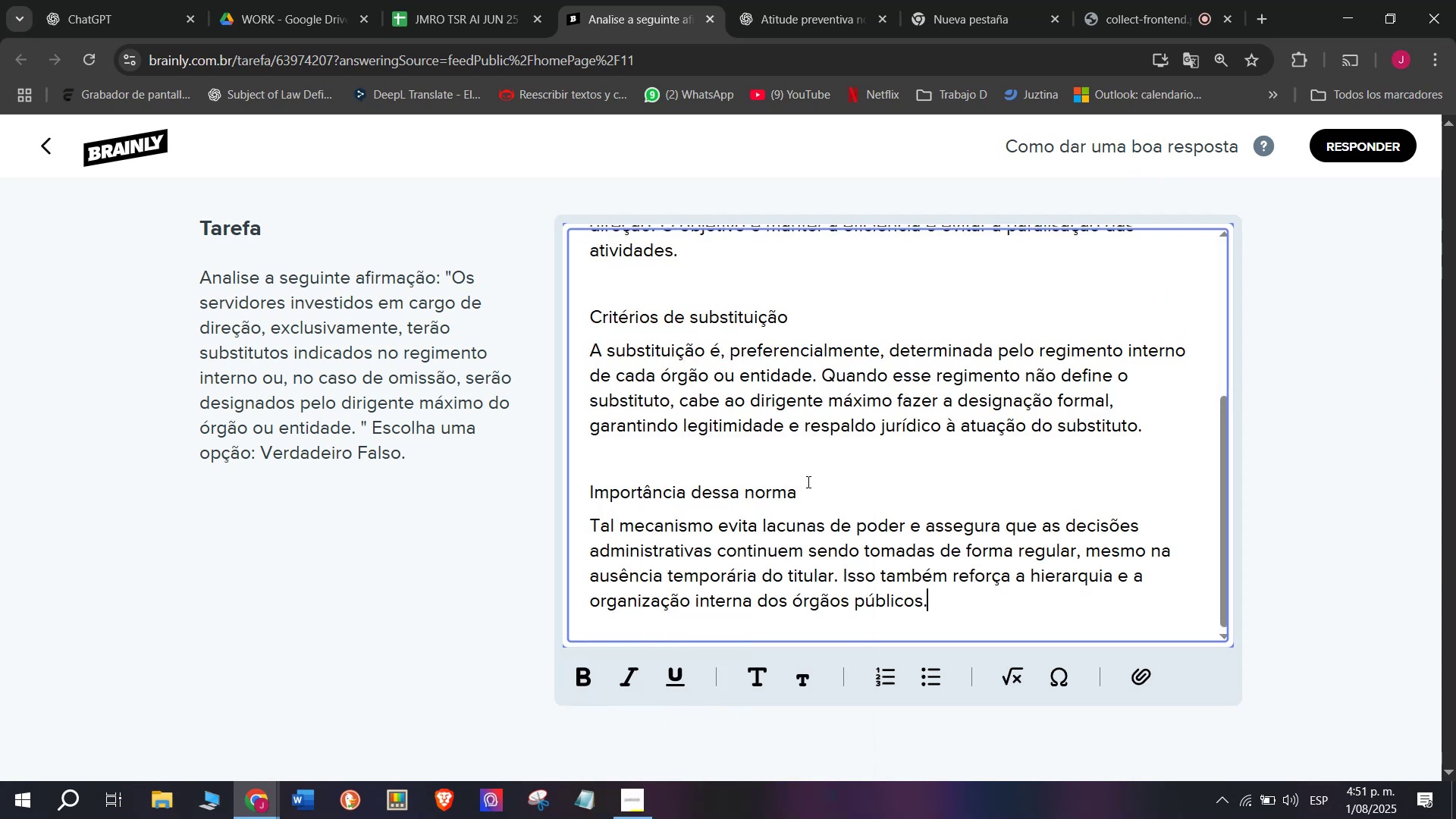 
left_click_drag(start_coordinate=[828, 482], to_coordinate=[592, 475])
 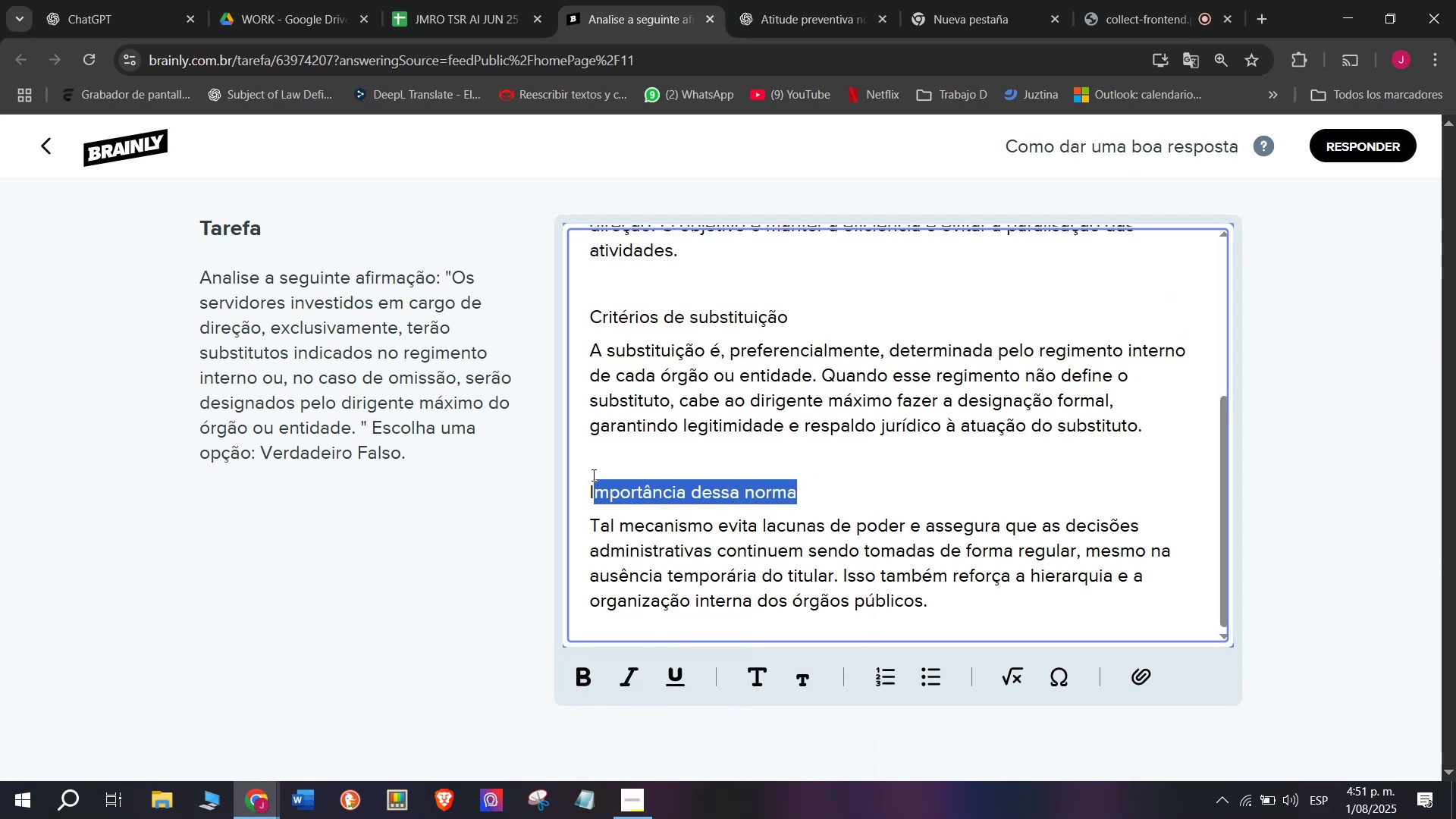 
key(Backspace)
 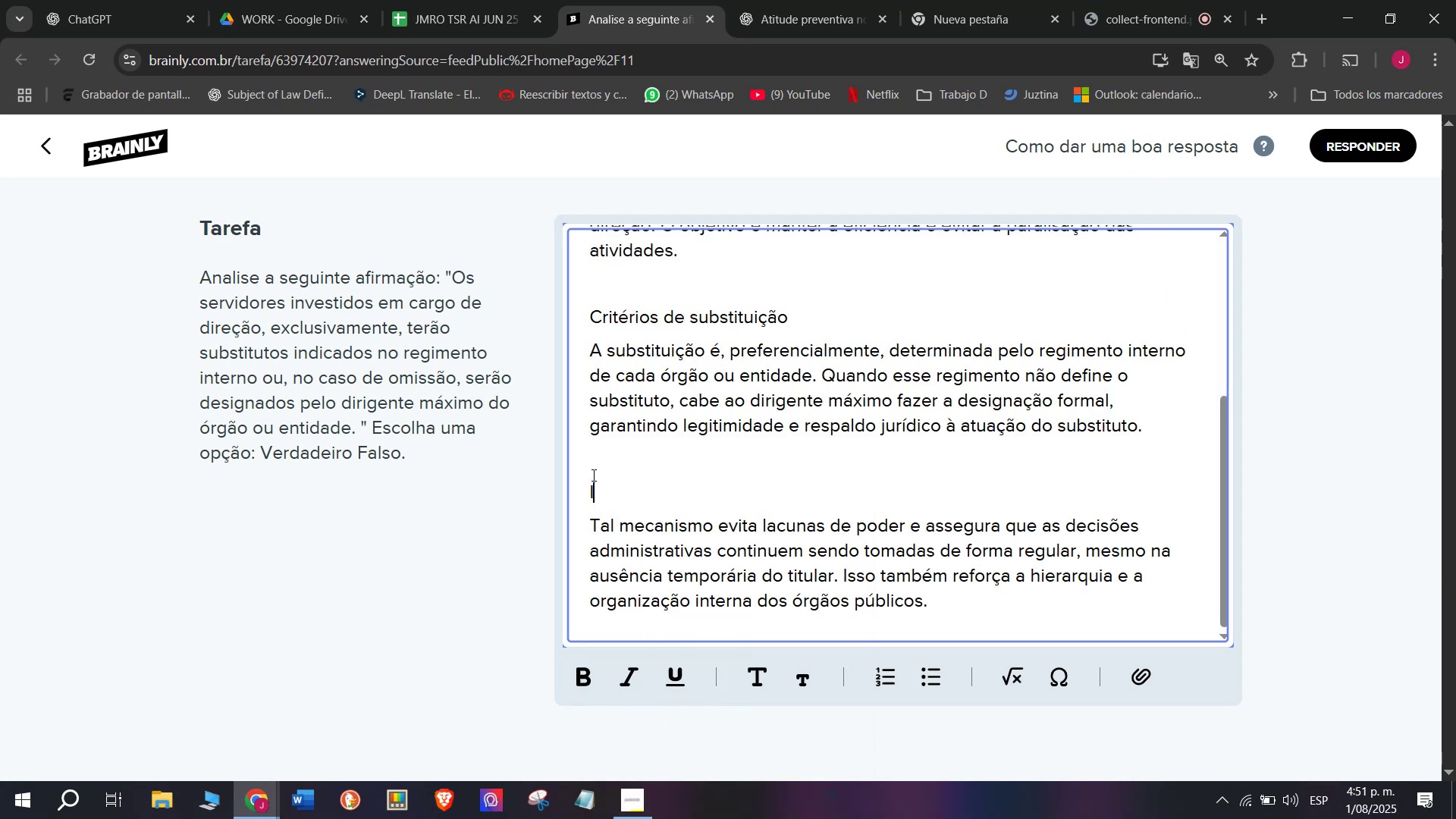 
key(Backspace)
 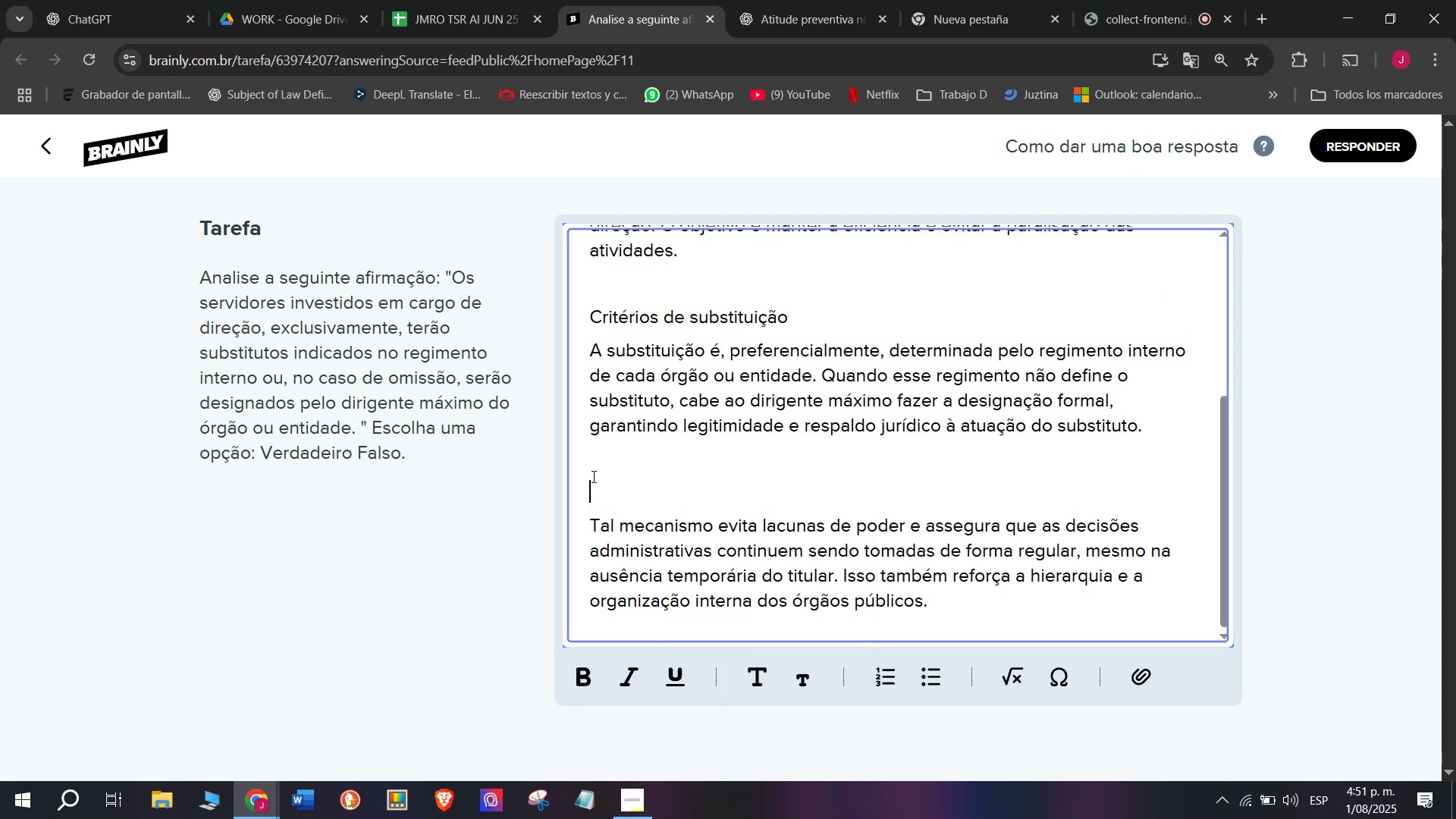 
key(Backspace)
 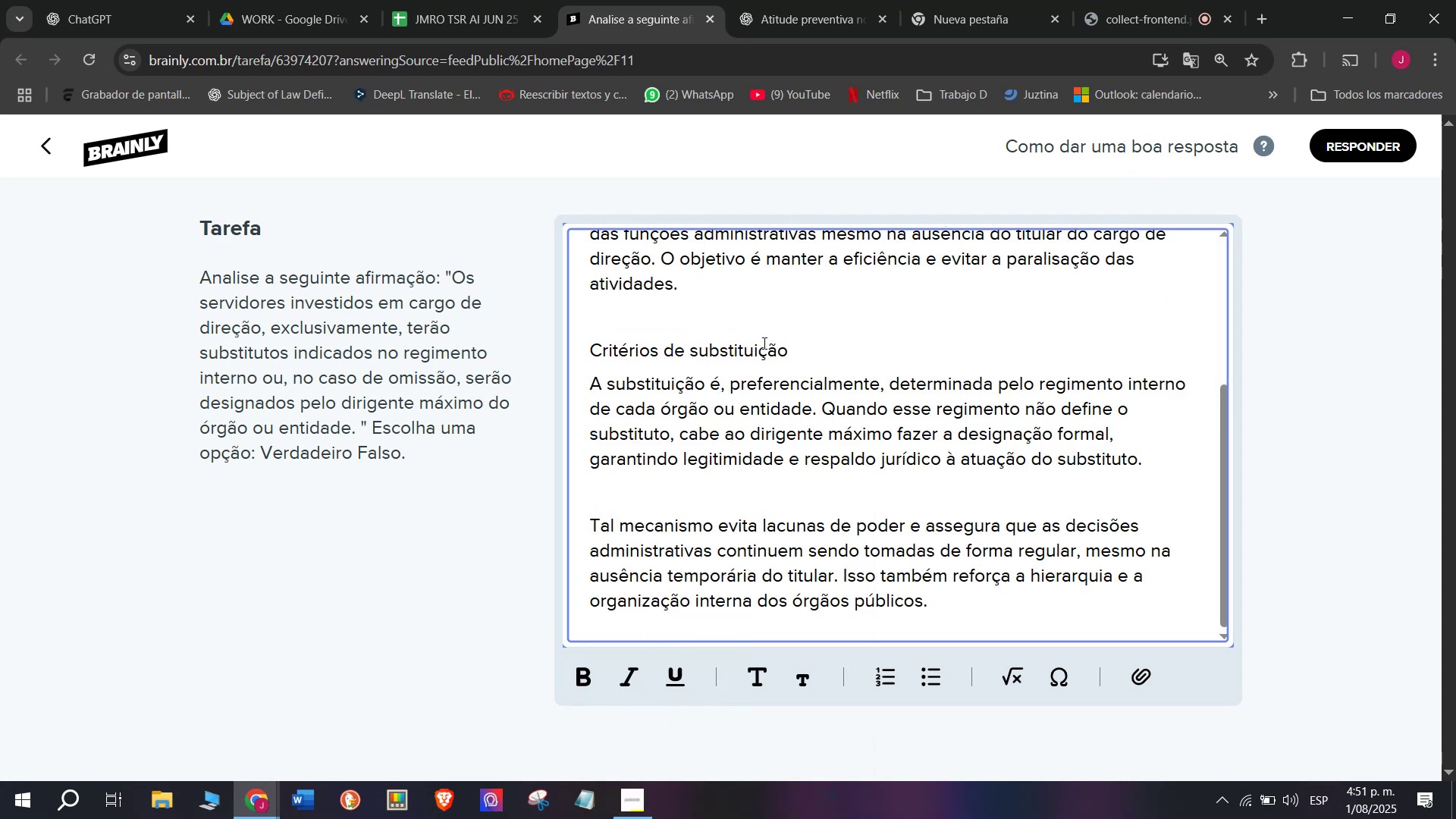 
left_click_drag(start_coordinate=[795, 347], to_coordinate=[502, 340])
 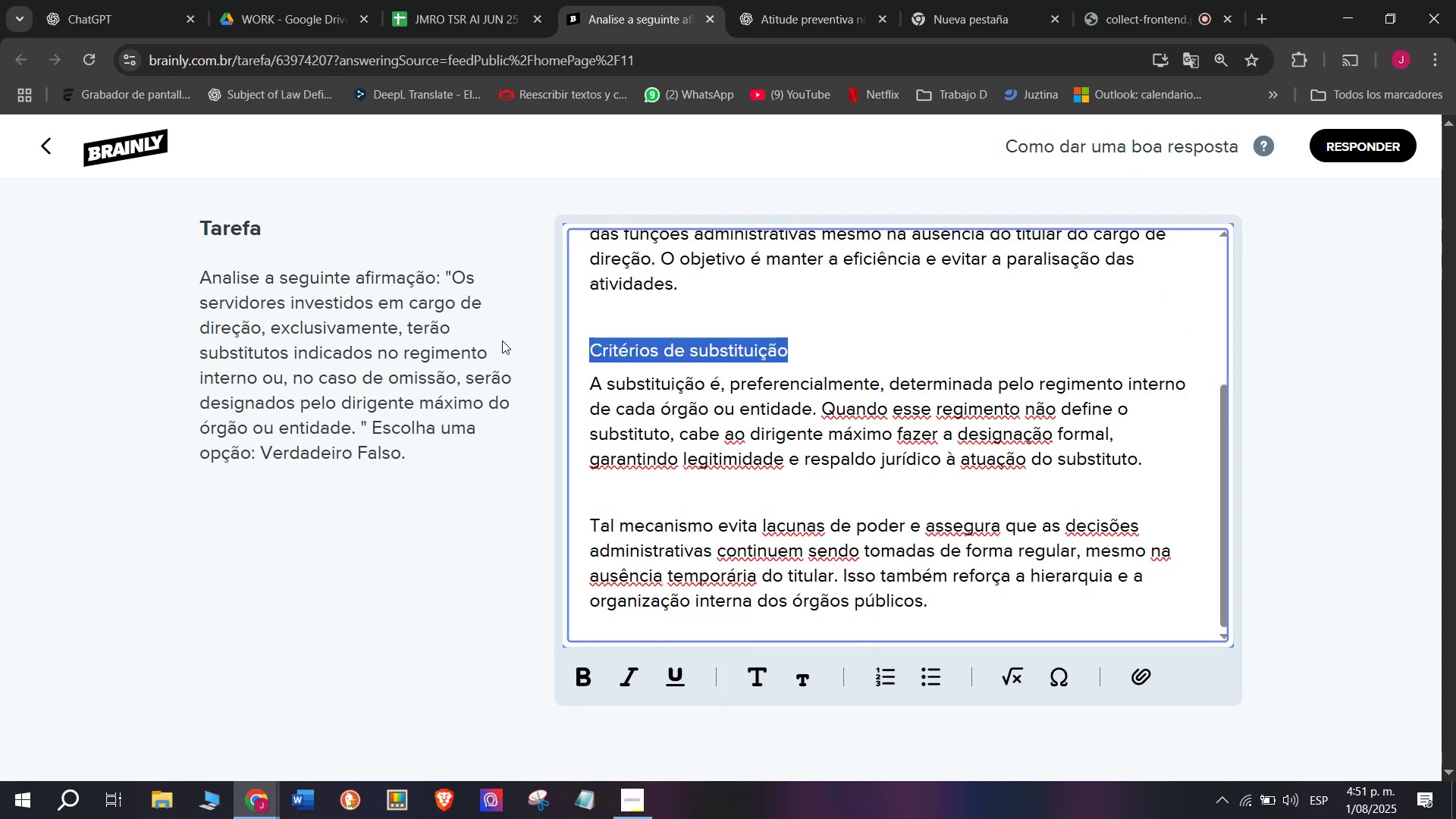 
key(Backspace)
 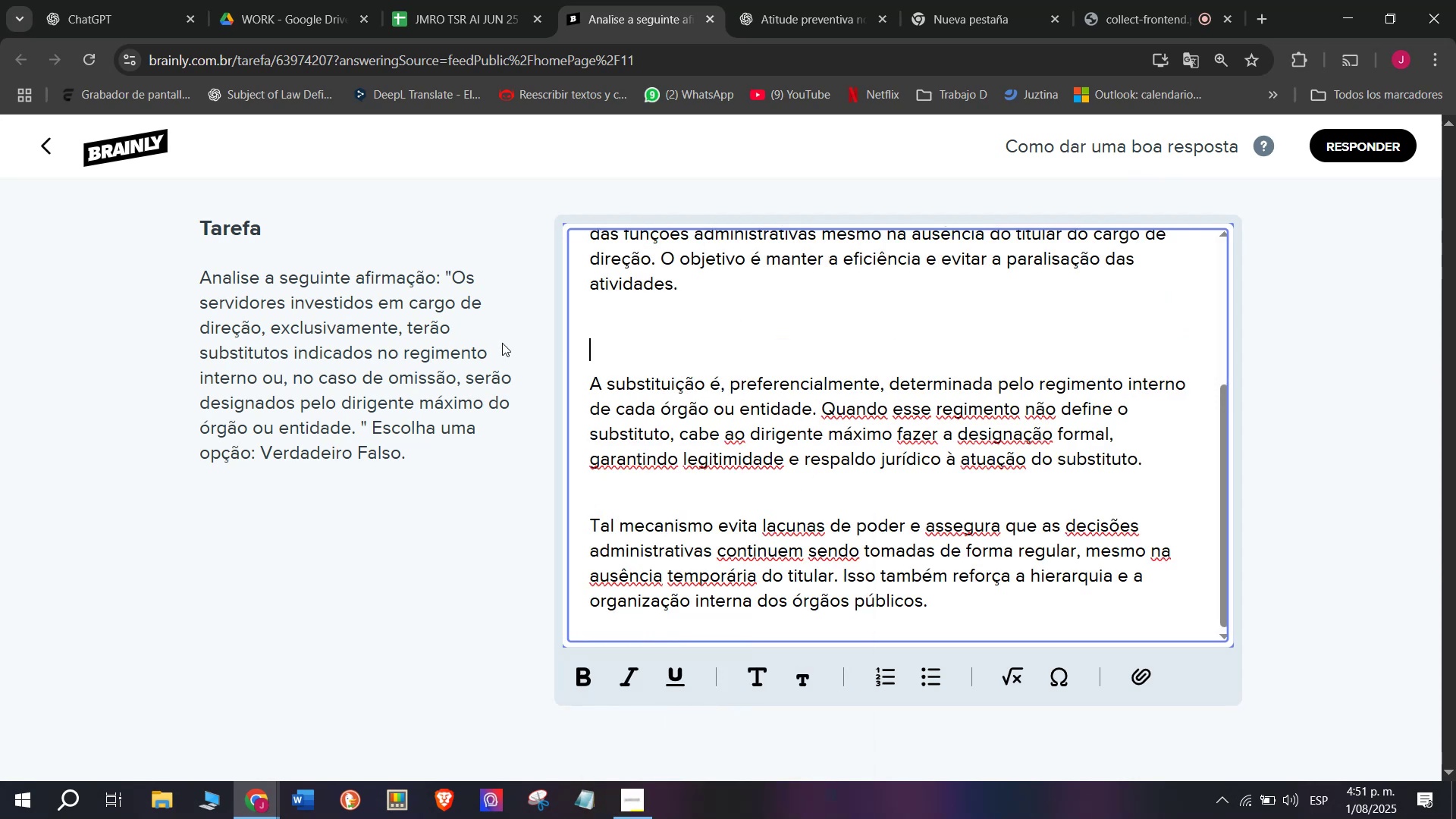 
key(Backspace)
 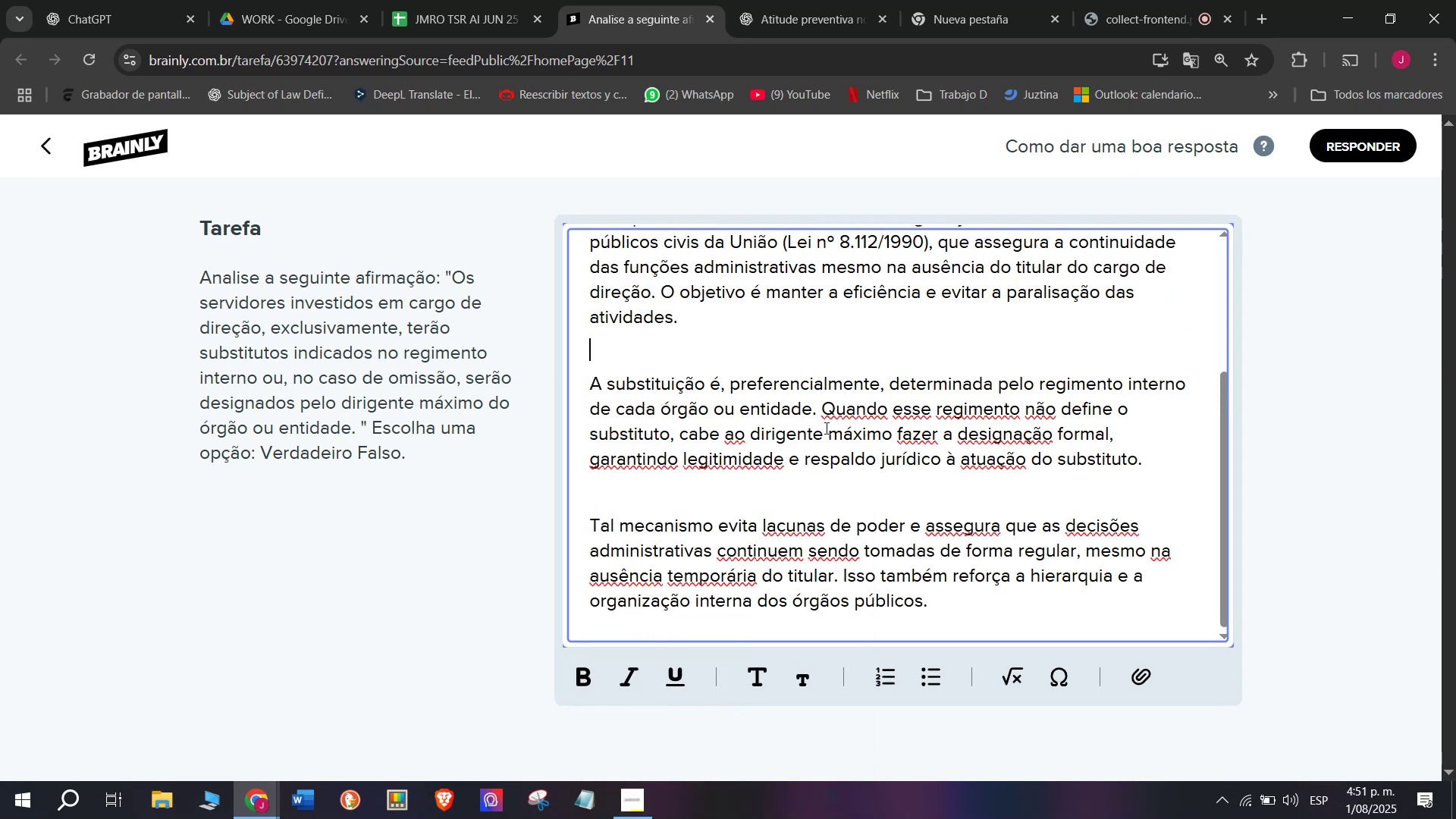 
scroll: coordinate [831, 450], scroll_direction: down, amount: 3.0
 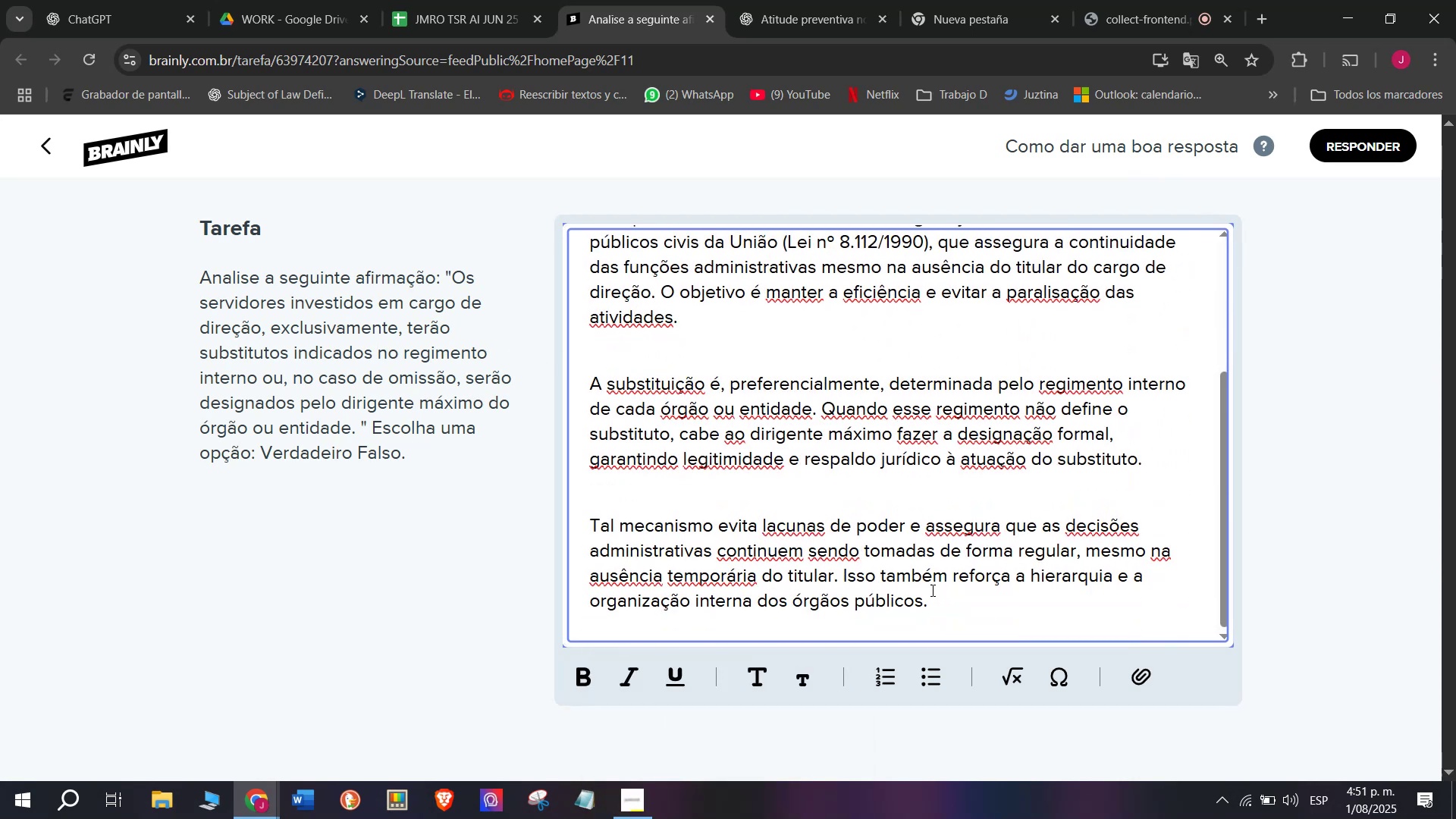 
left_click_drag(start_coordinate=[934, 593], to_coordinate=[410, 135])
 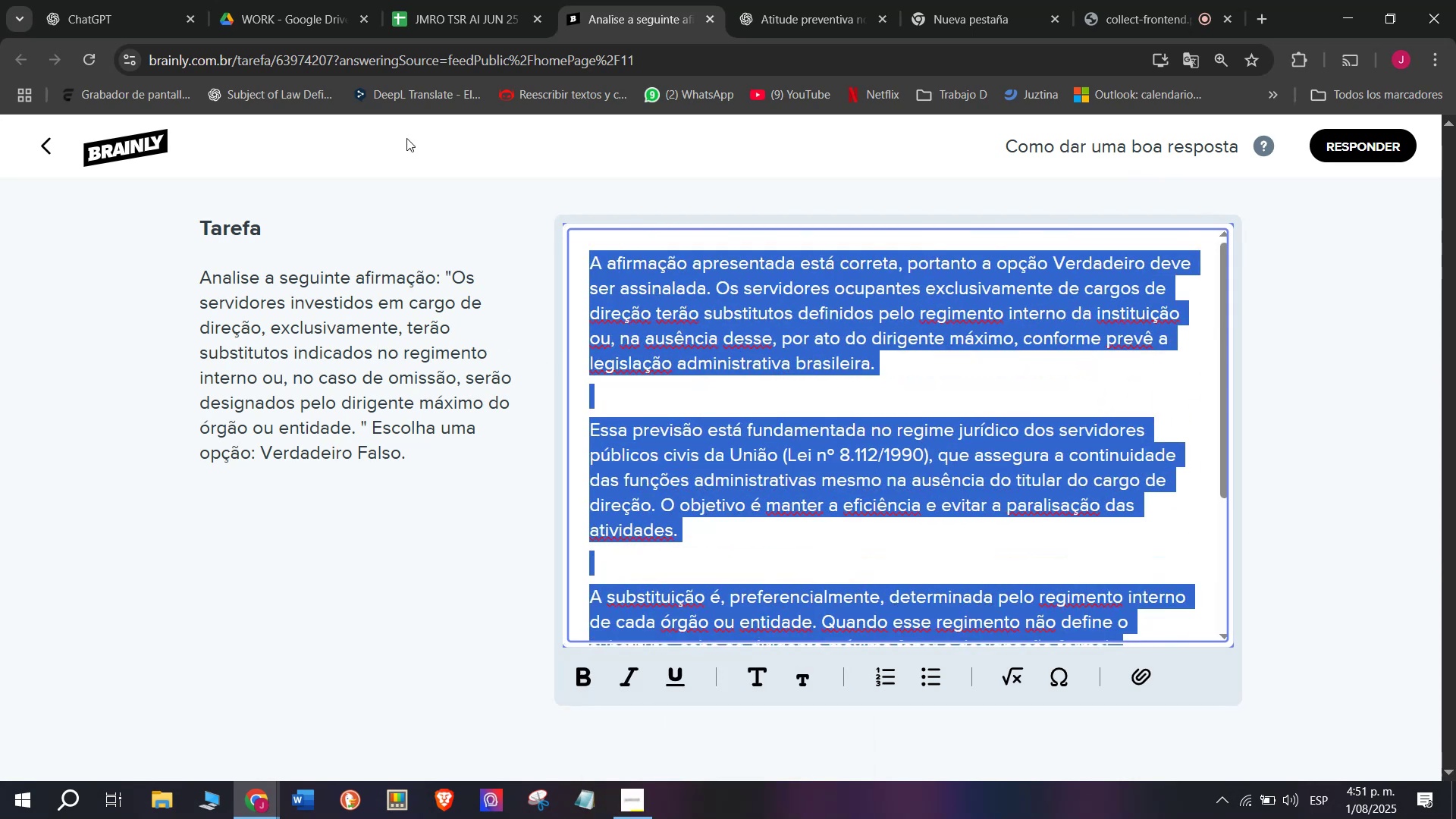 
key(Control+C)
 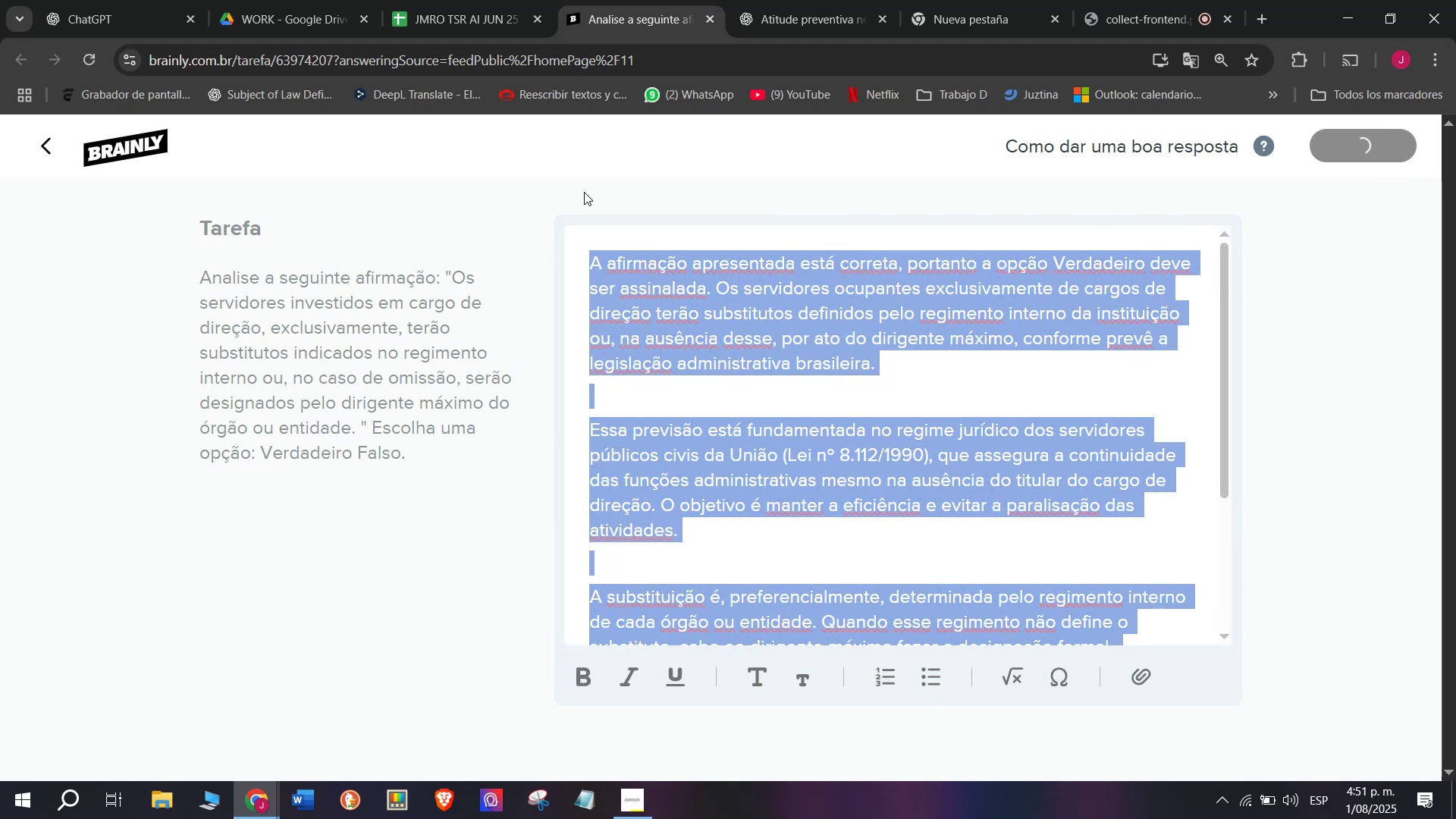 
left_click([451, 0])
 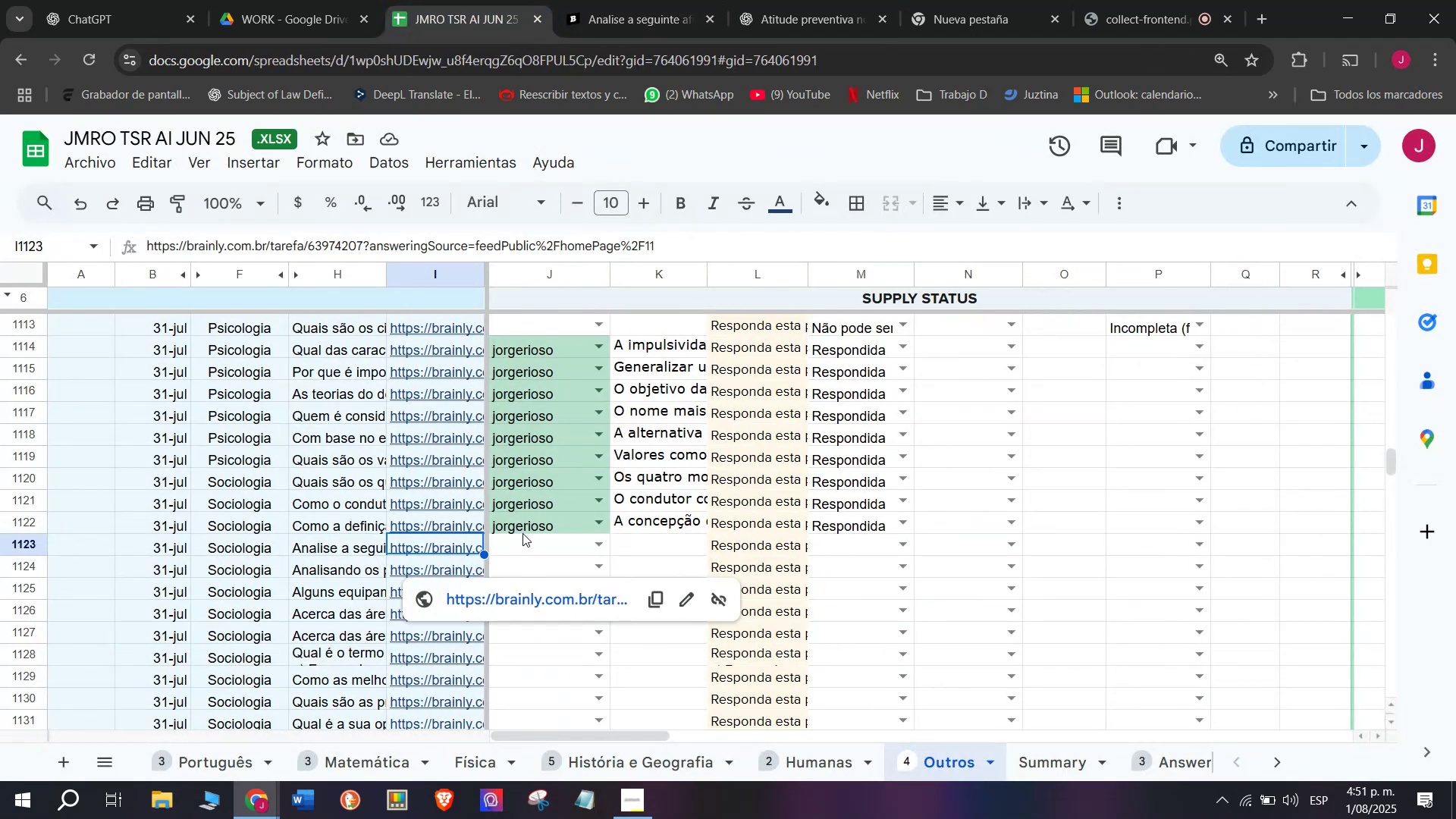 
left_click([519, 544])
 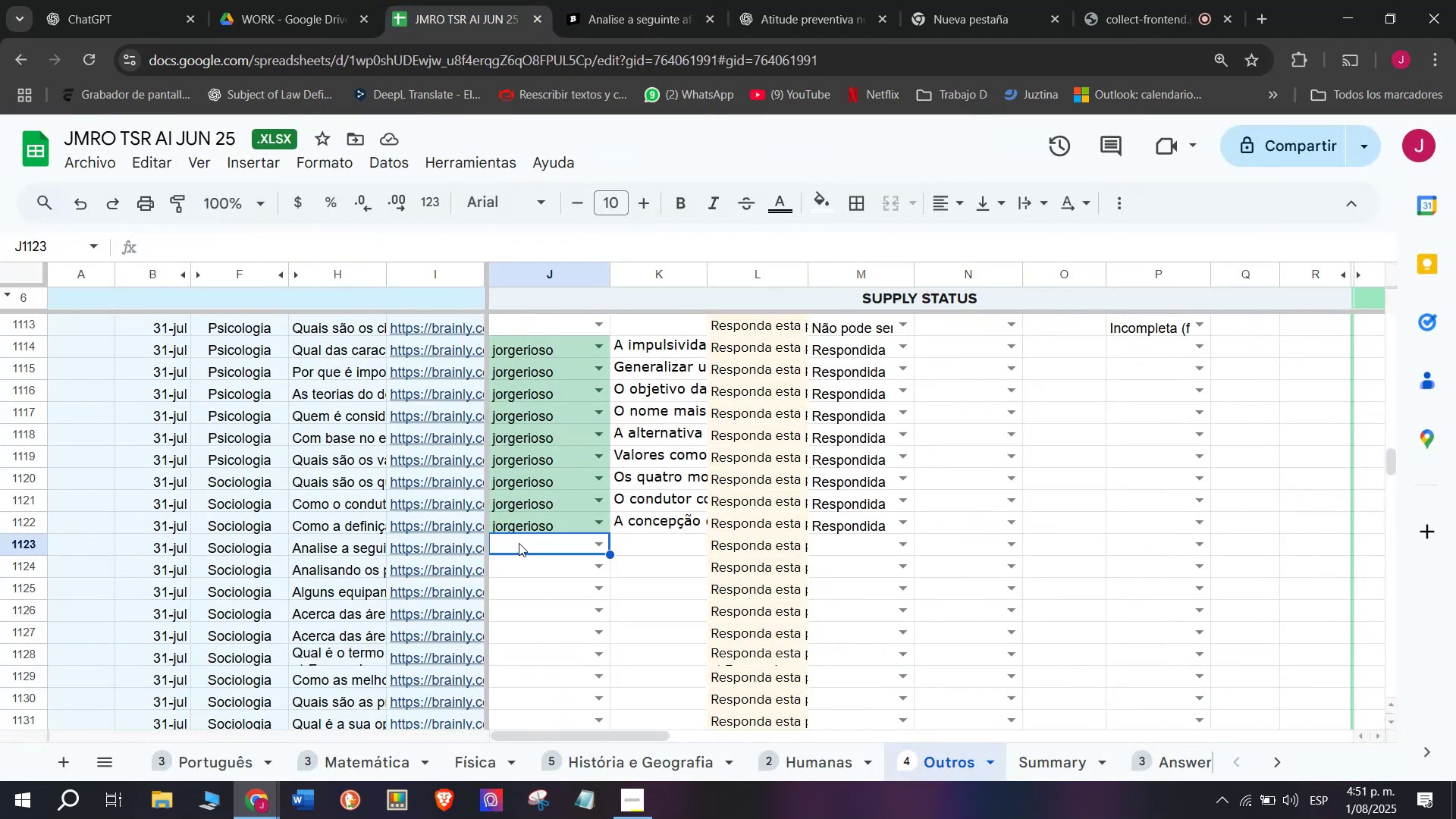 
key(J)
 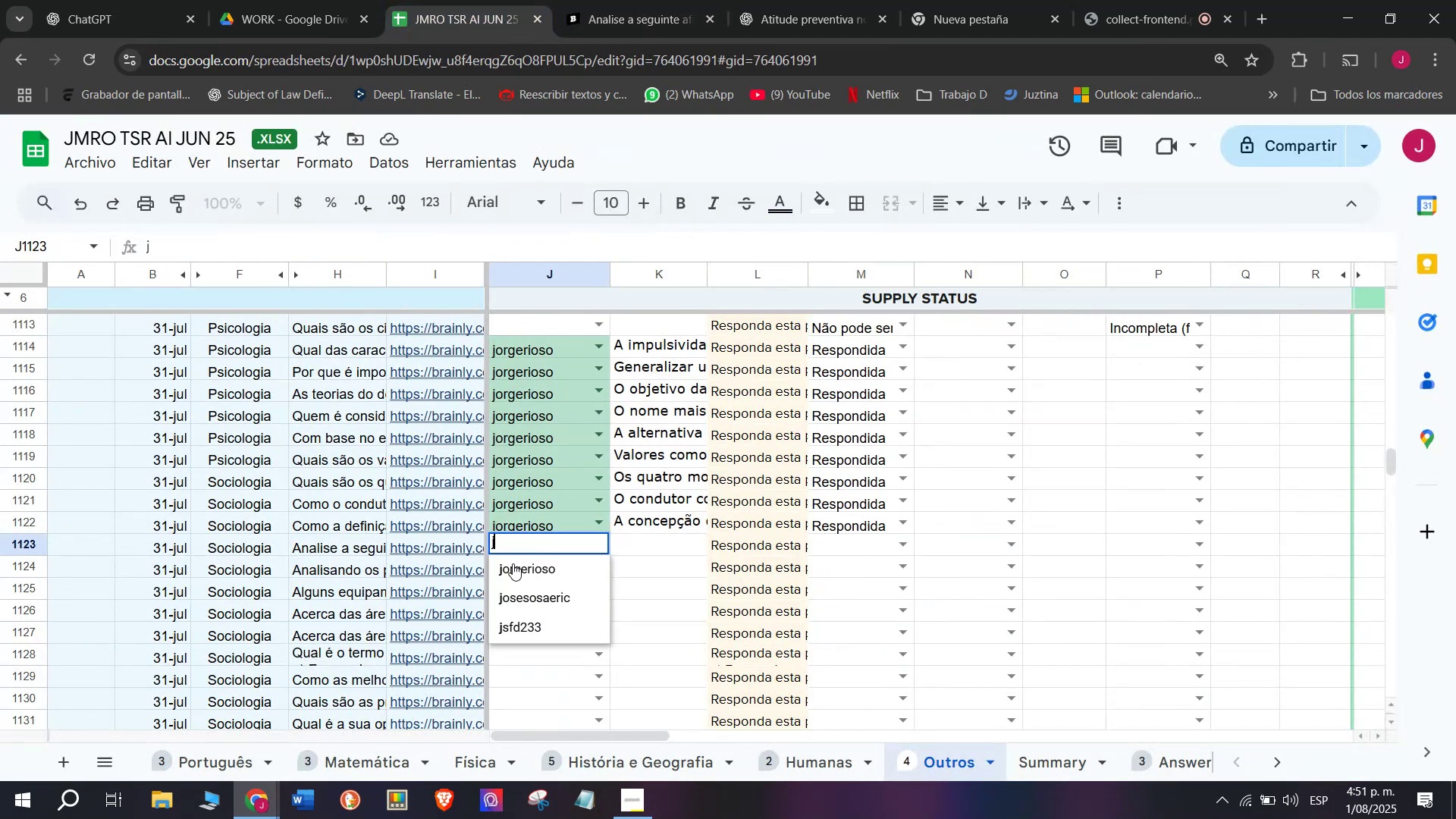 
left_click([513, 563])
 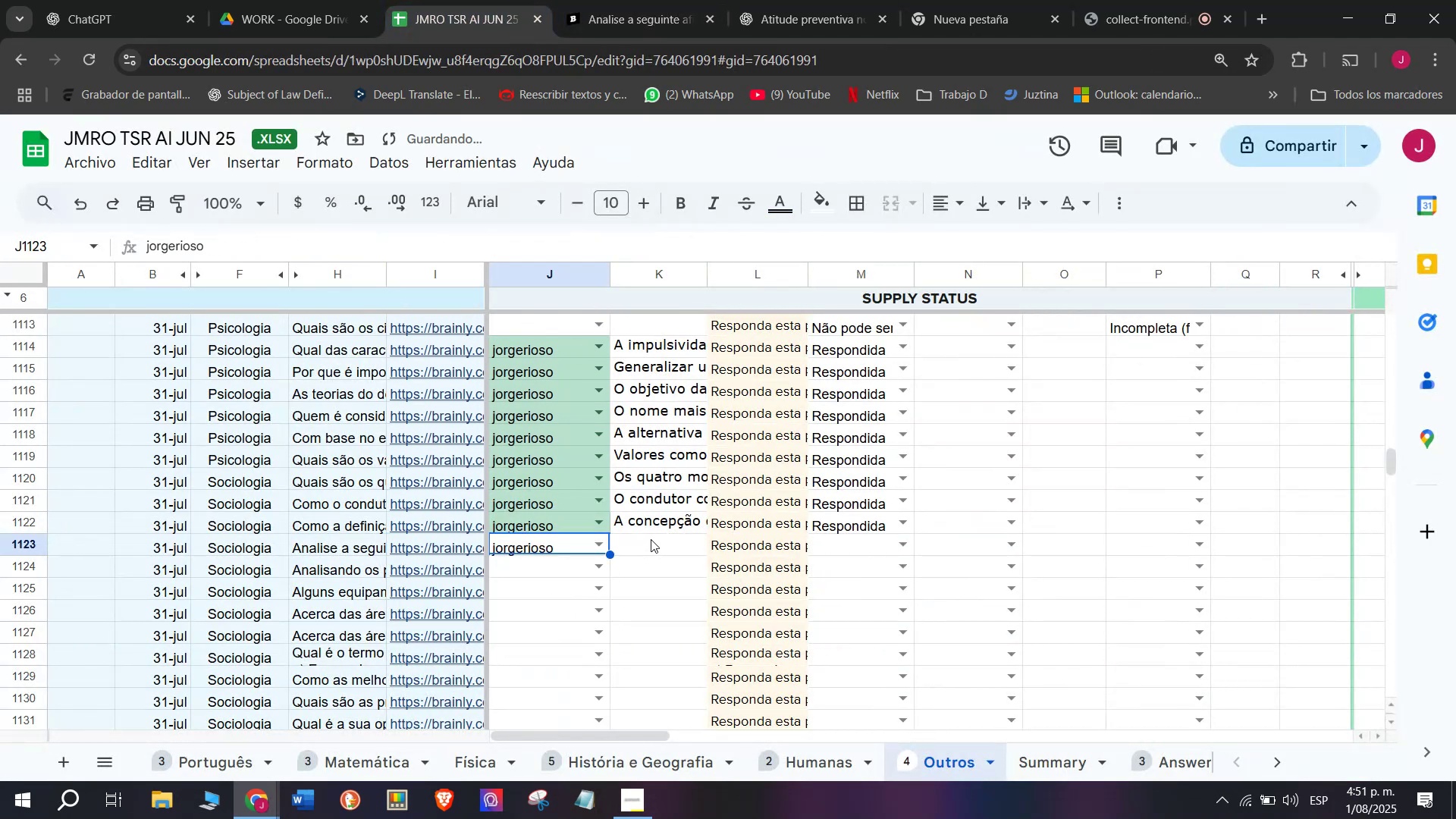 
double_click([651, 539])
 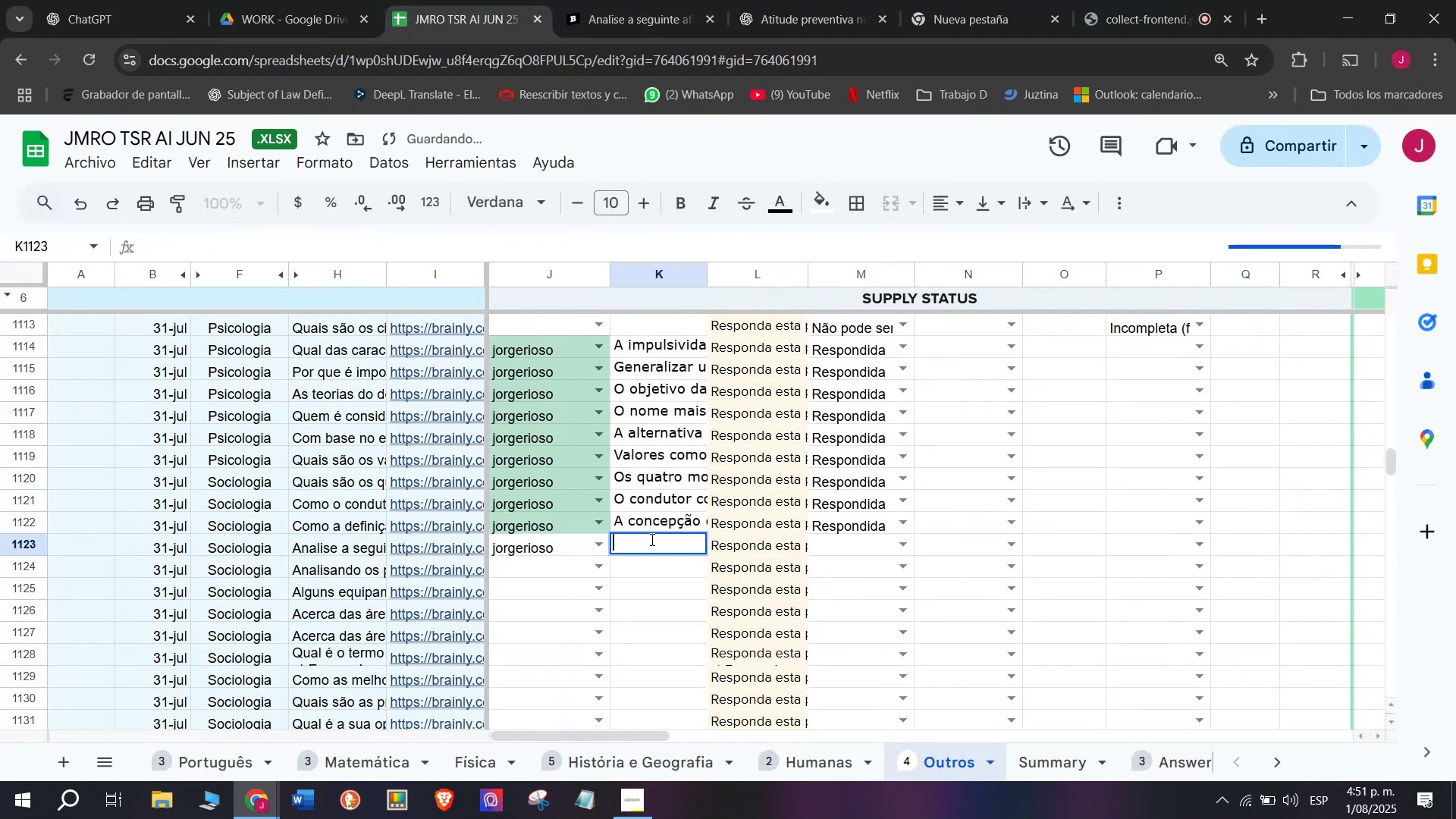 
key(Control+V)
 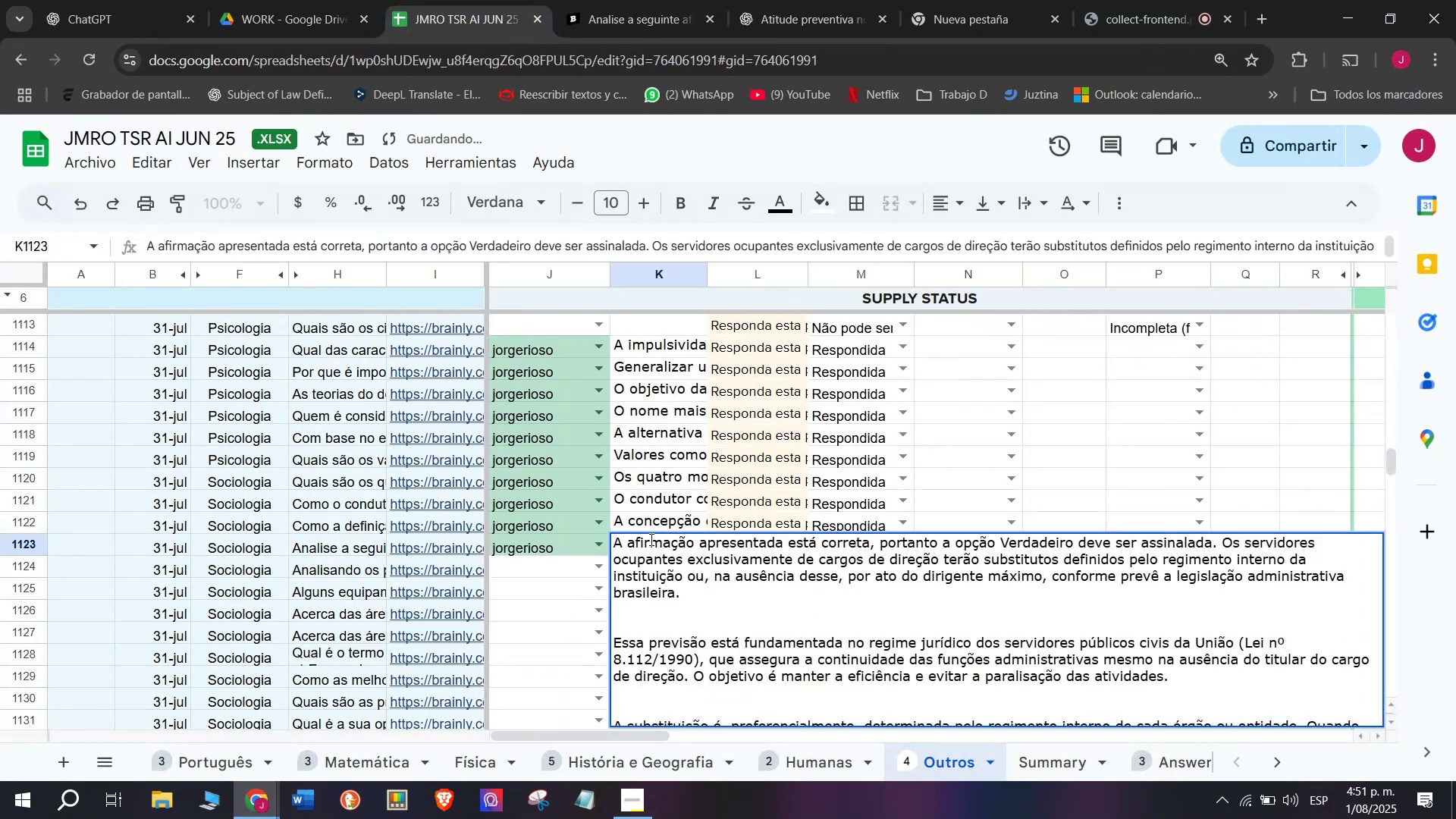 
key(Enter)
 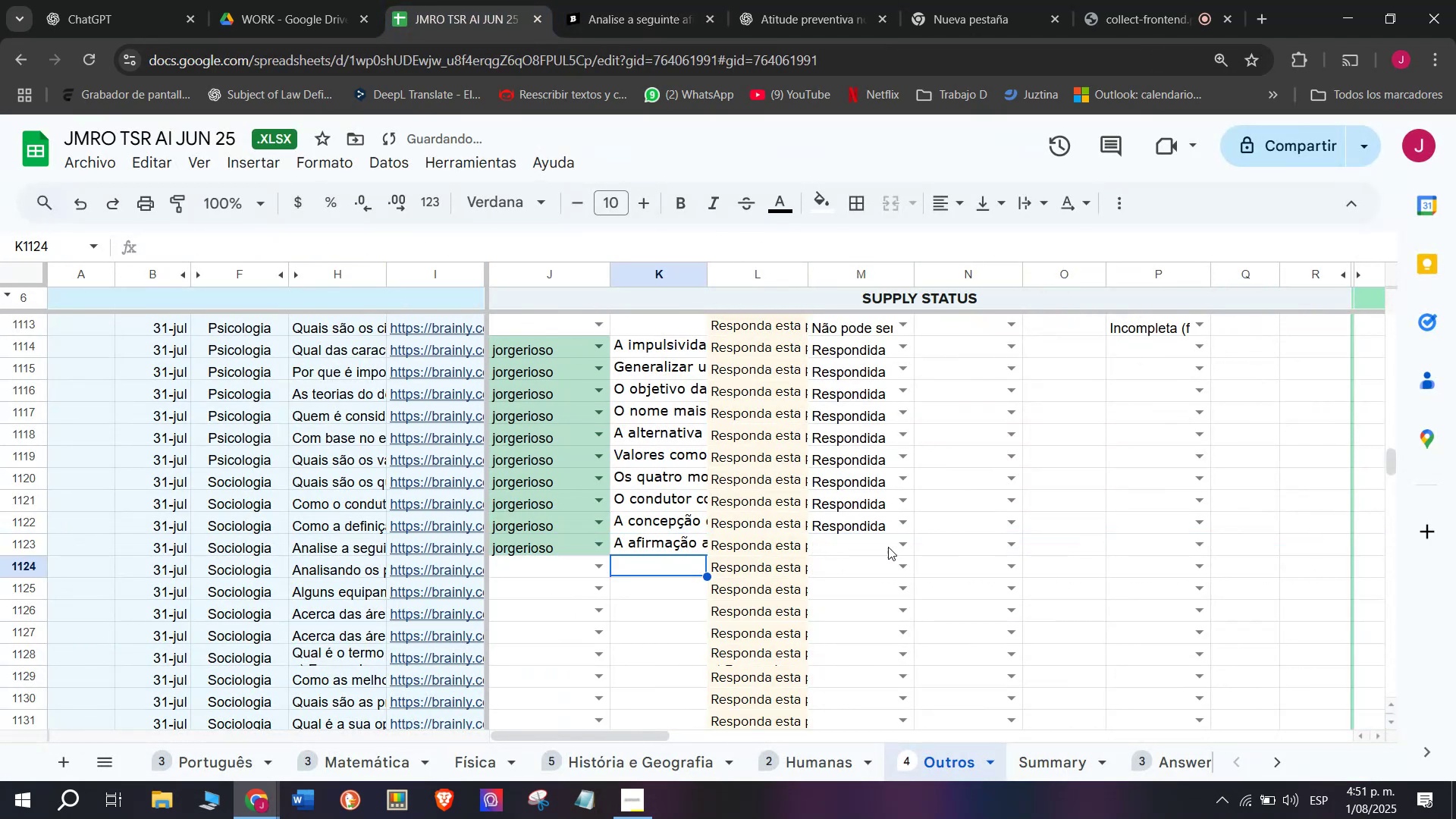 
left_click([899, 552])
 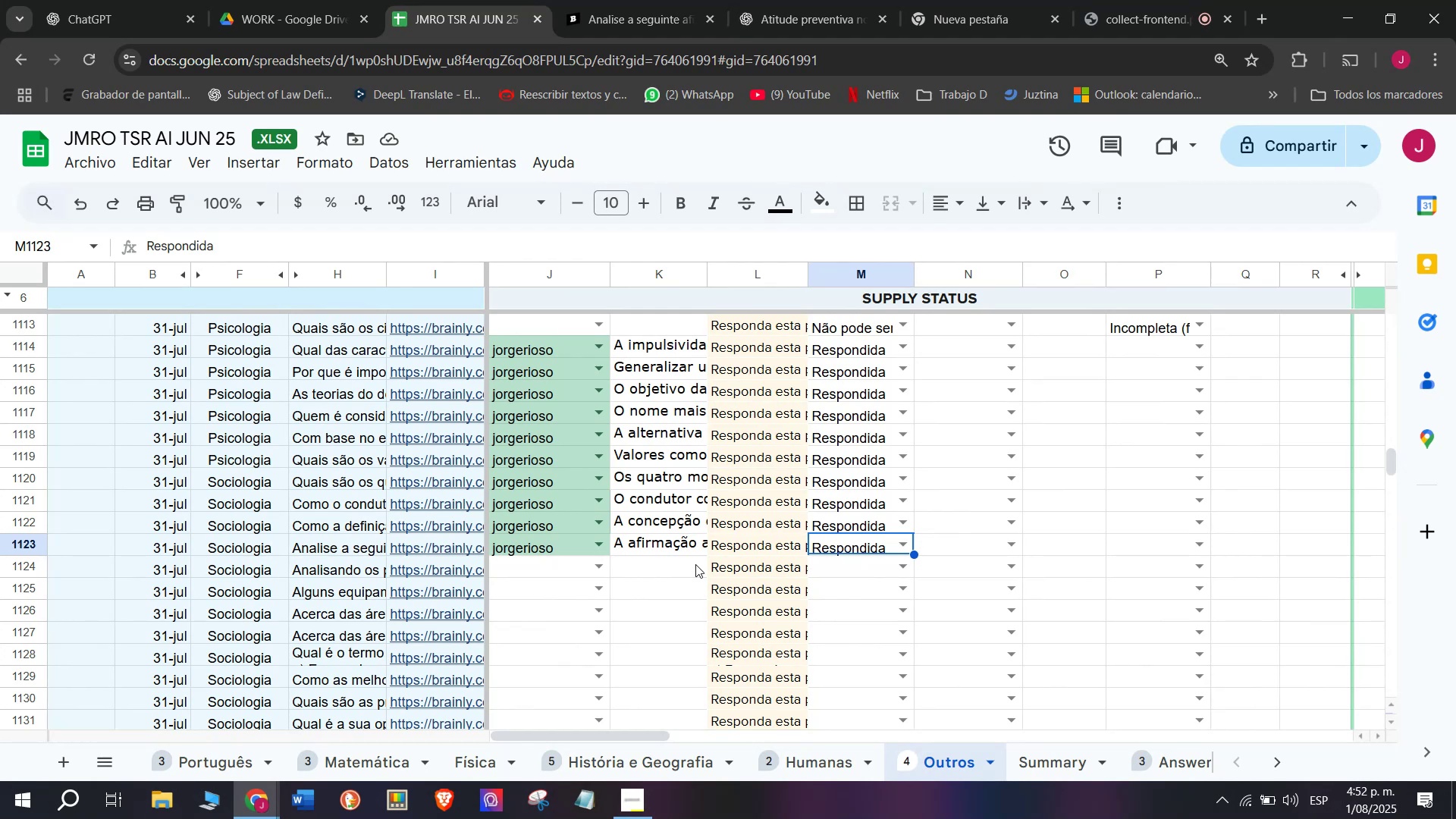 
wait(43.97)
 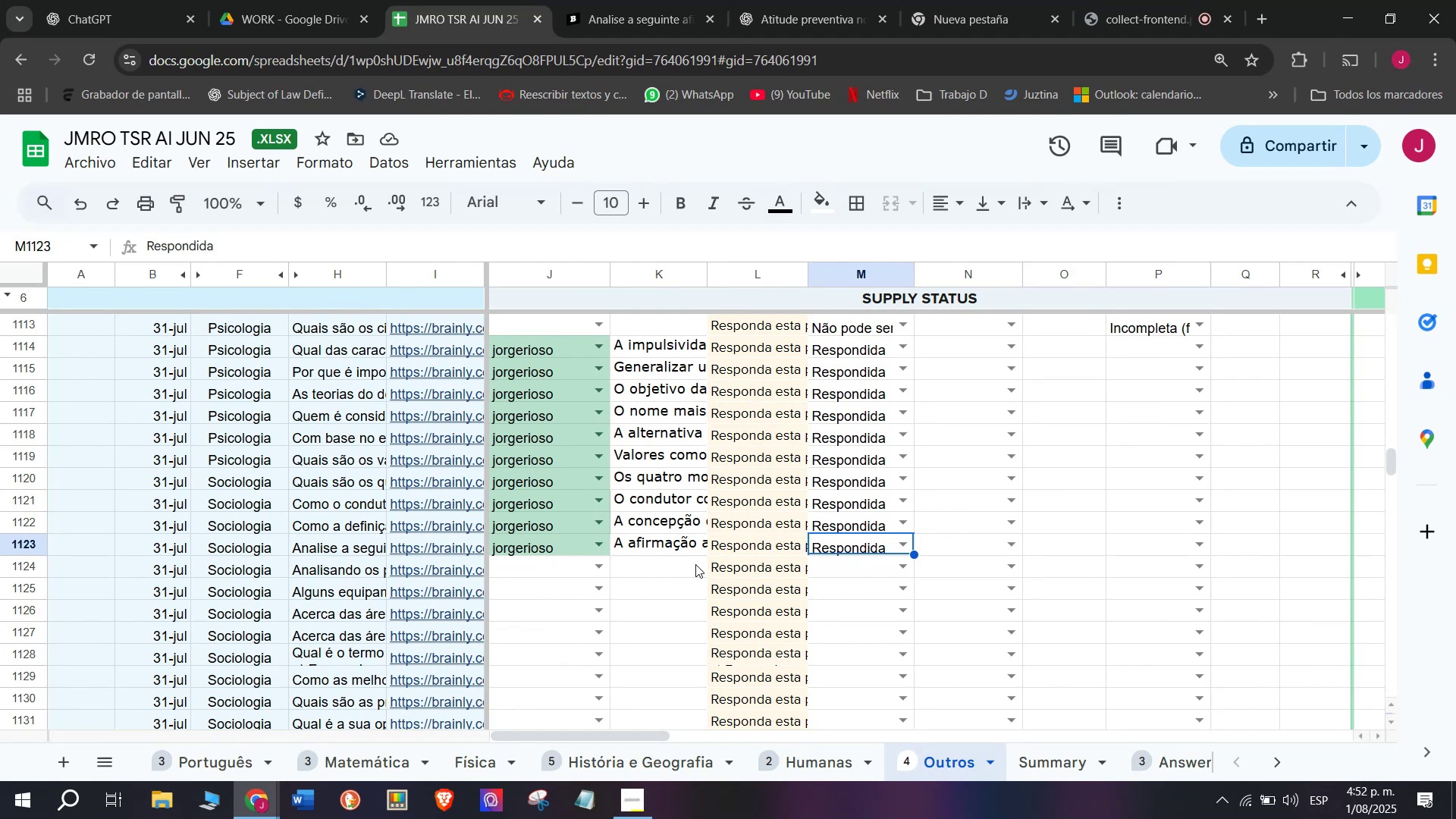 
left_click([463, 588])
 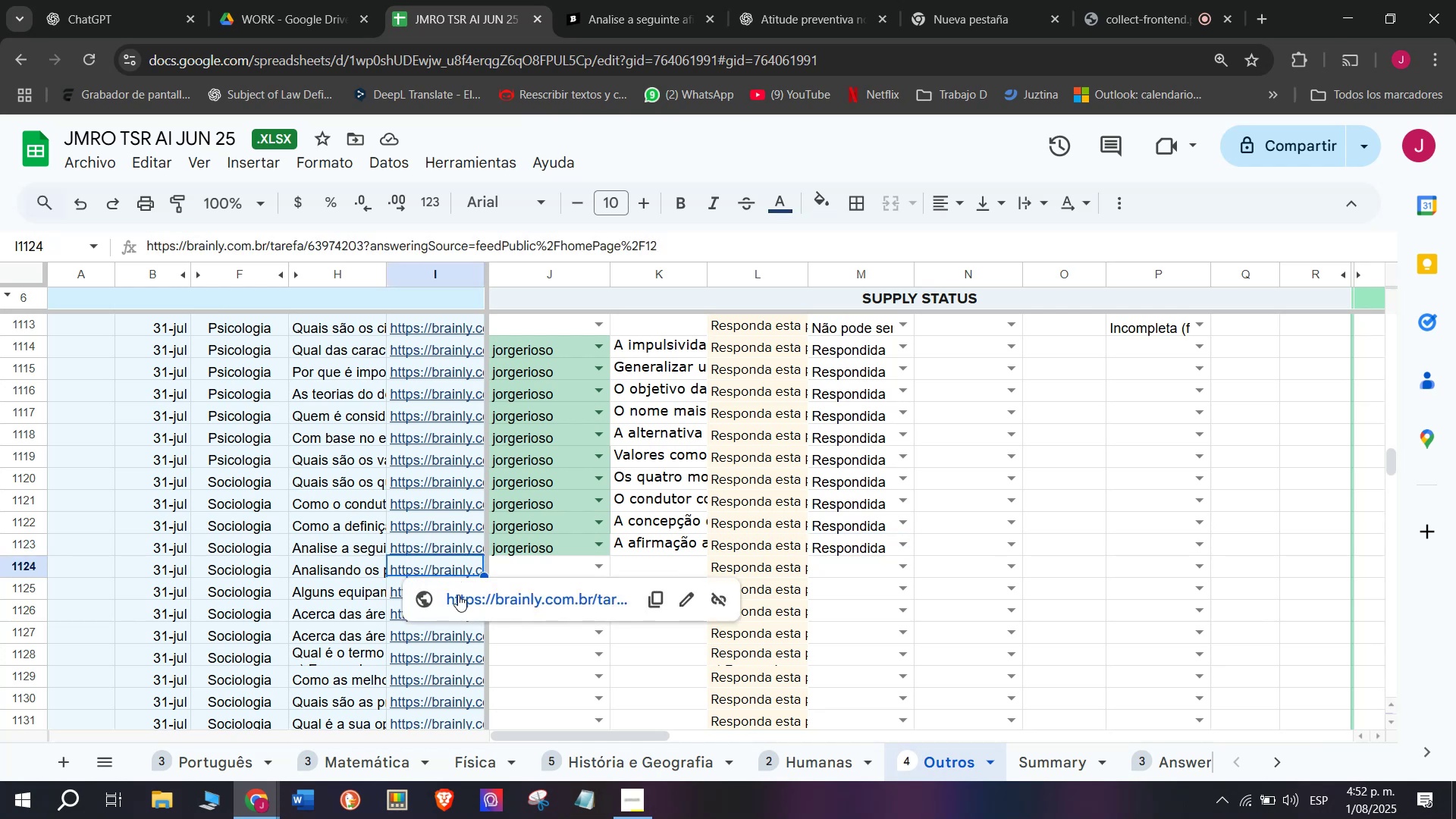 
left_click([457, 595])
 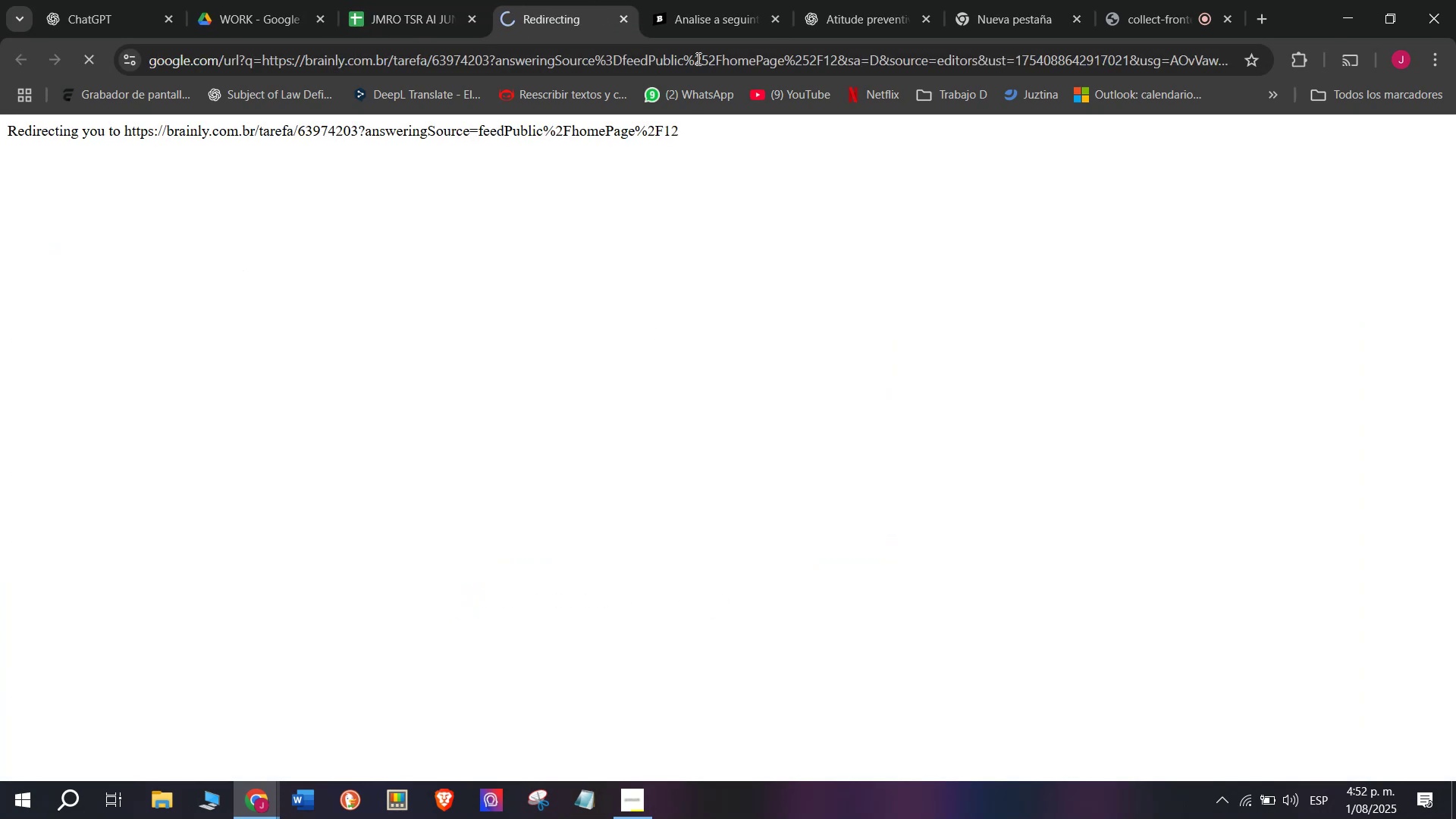 
left_click([723, 0])
 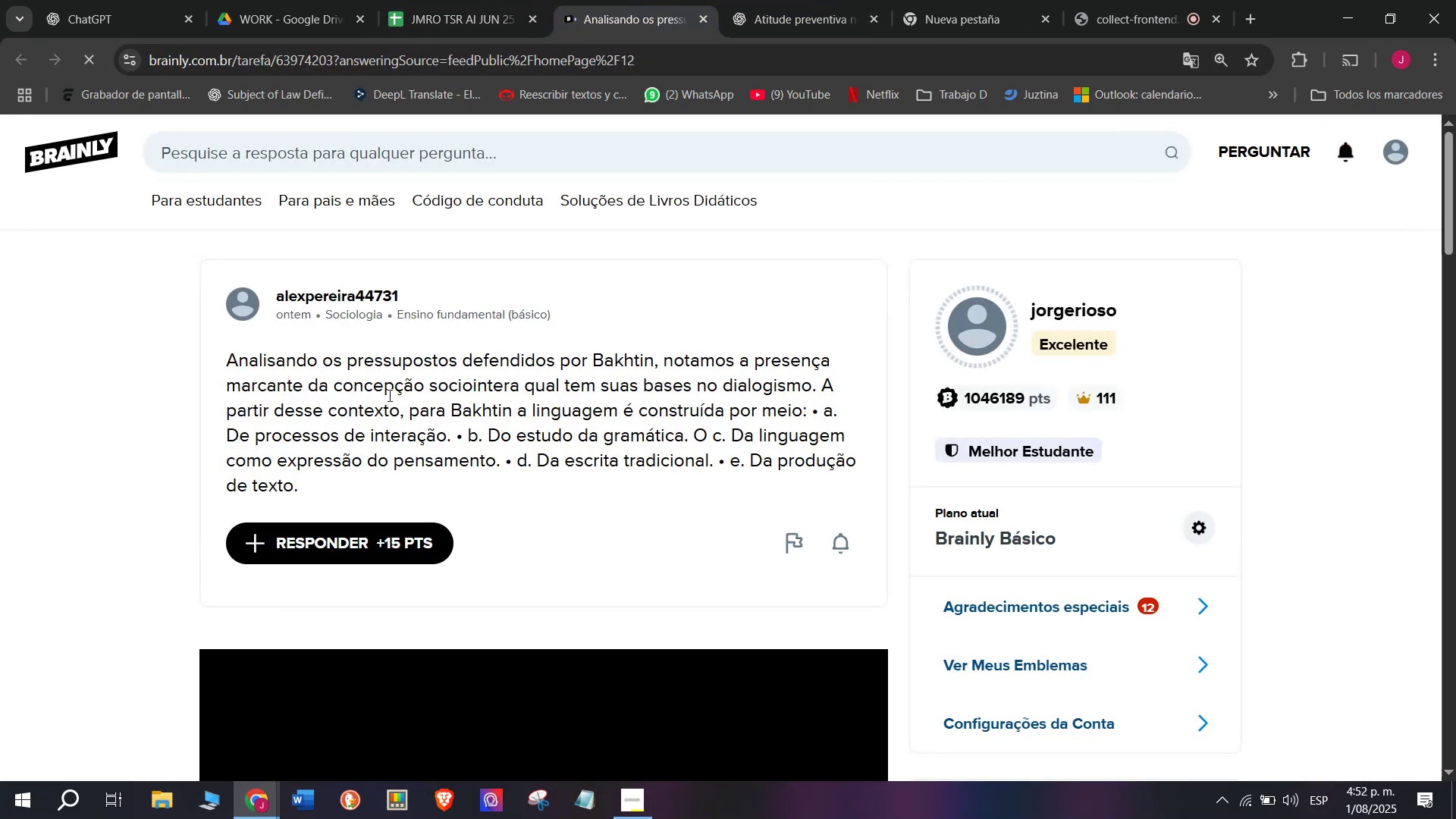 
left_click_drag(start_coordinate=[327, 483], to_coordinate=[212, 372])
 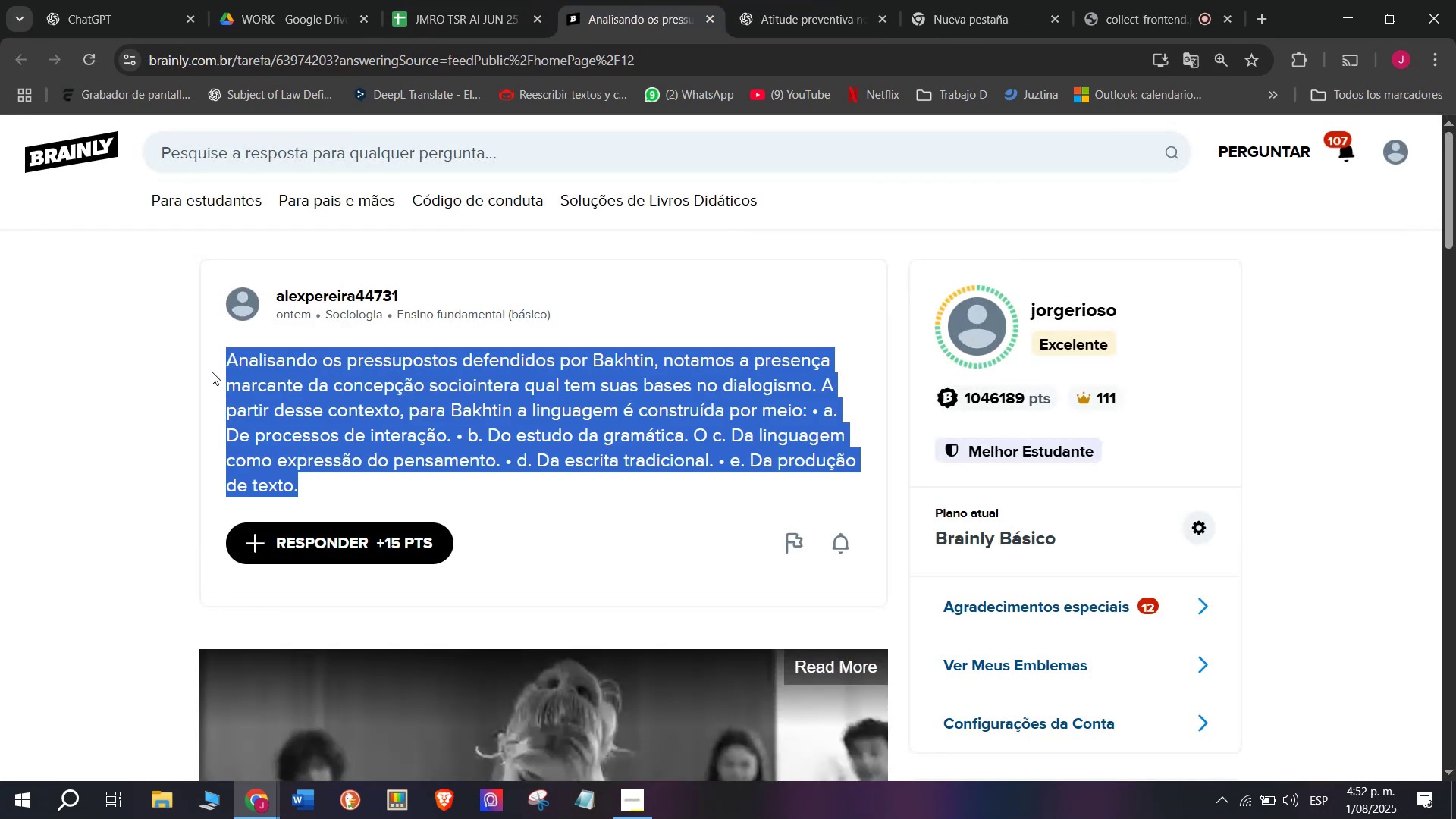 
key(Control+C)
 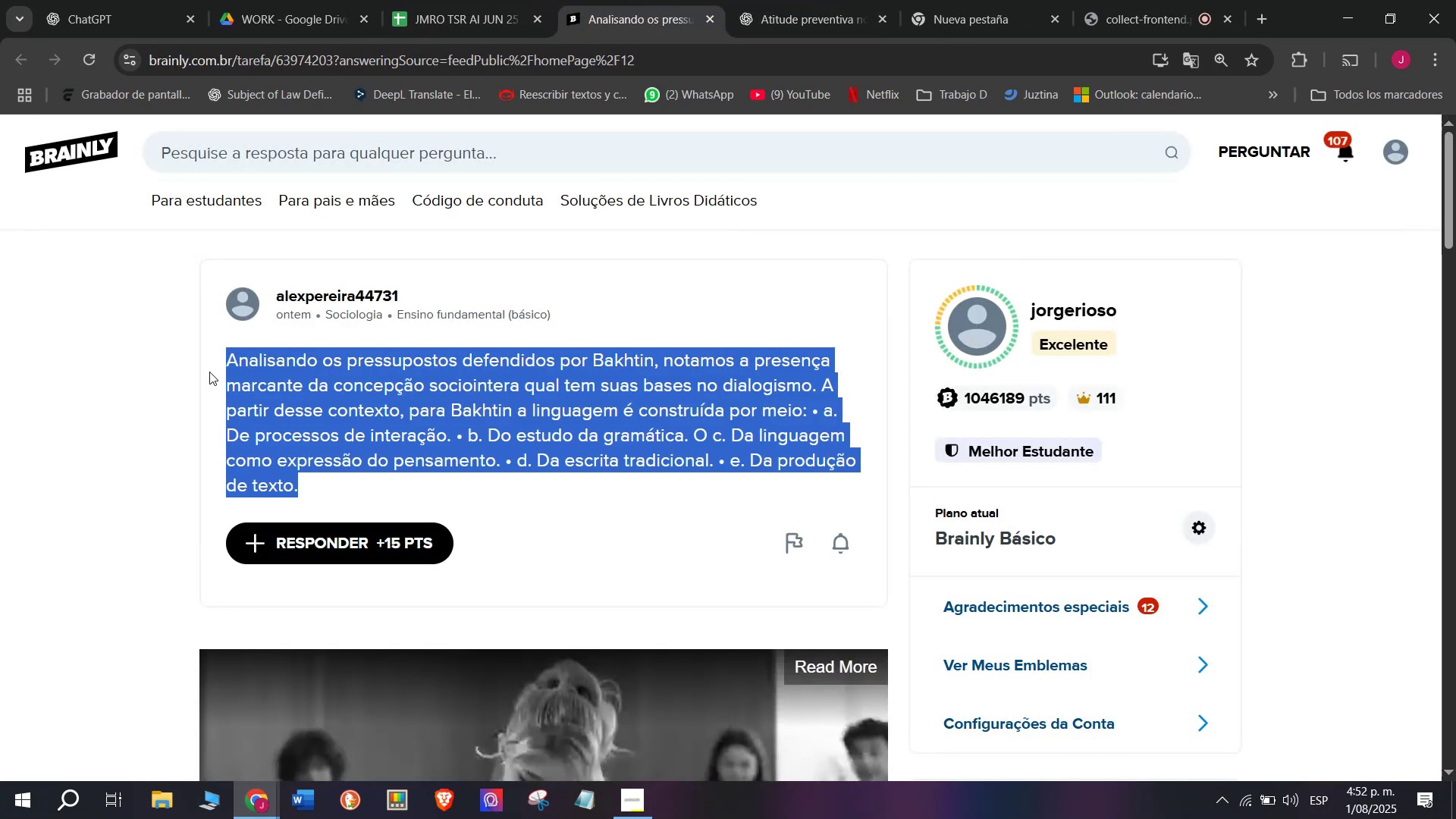 
key(Control+C)
 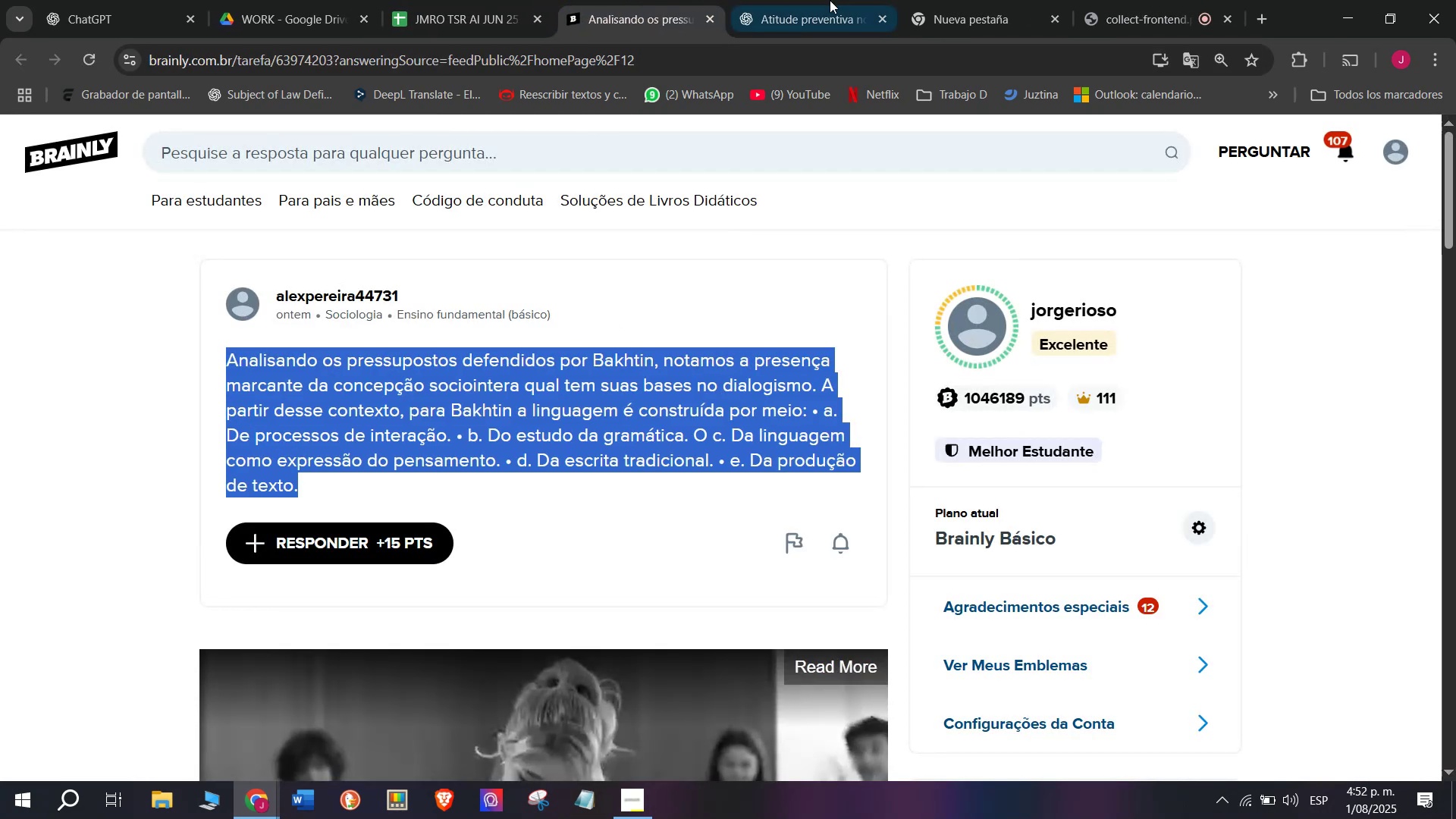 
left_click([977, 0])
 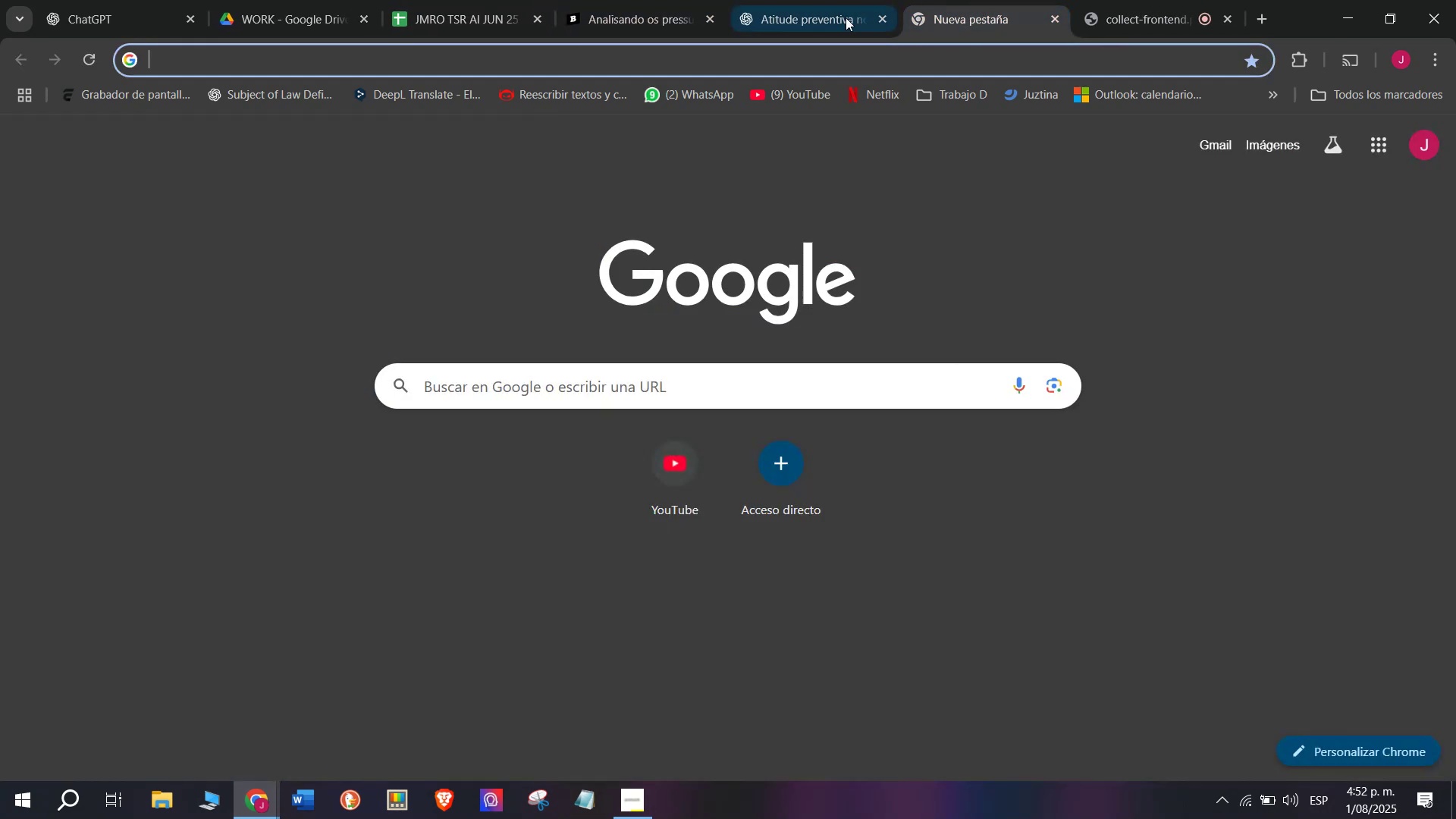 
left_click([818, 0])
 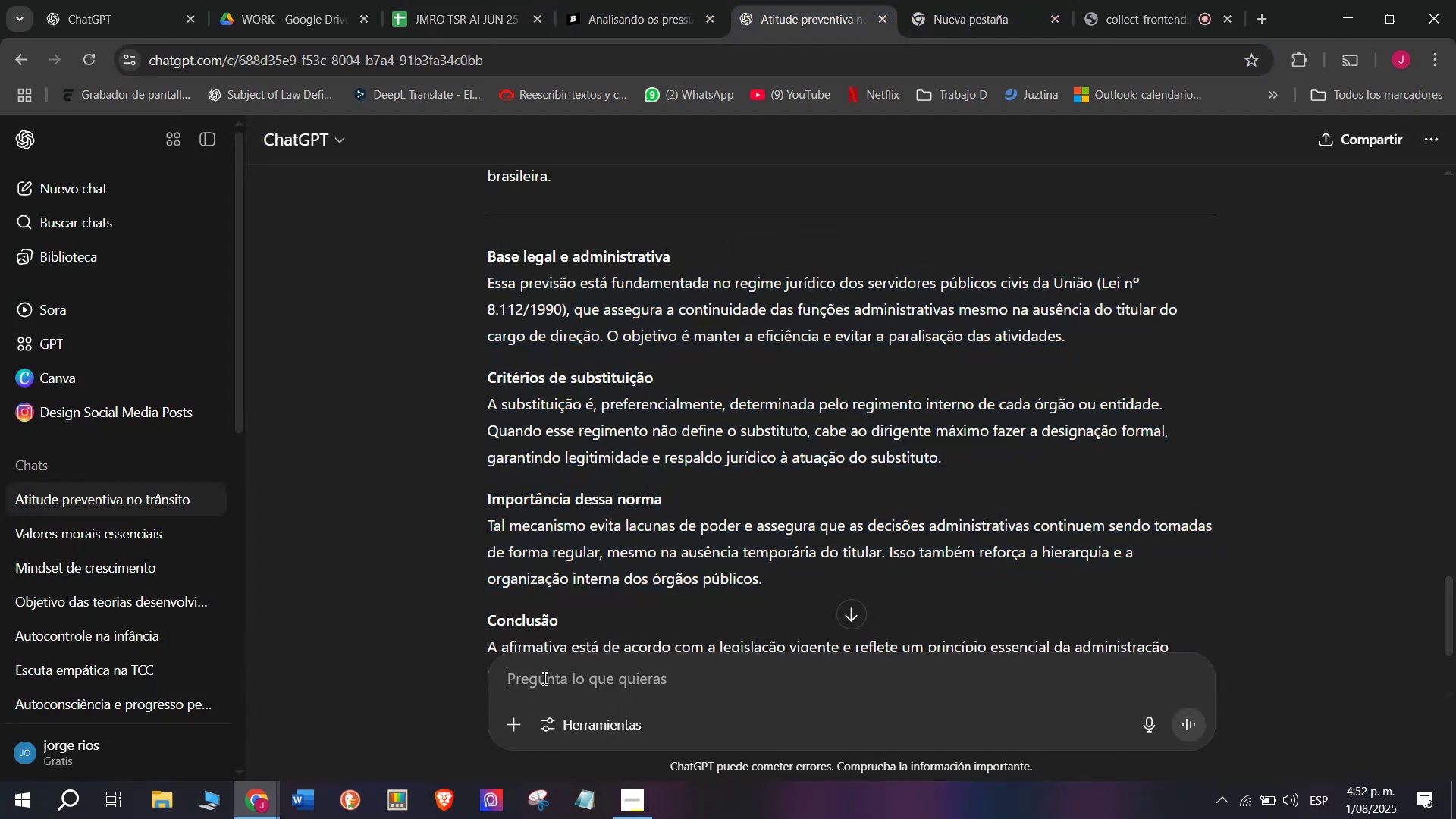 
key(Meta+V)
 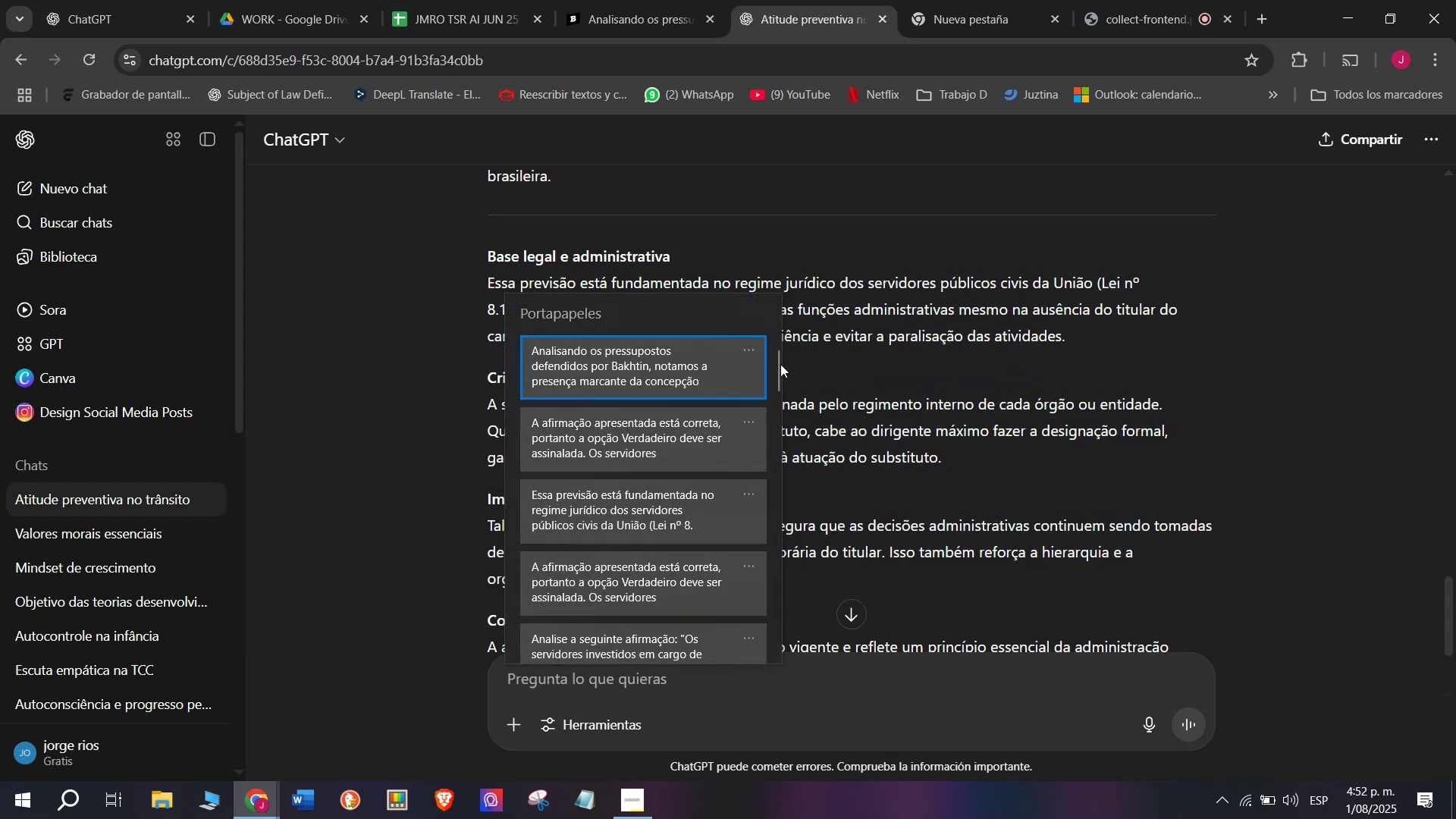 
left_click([780, 362])
 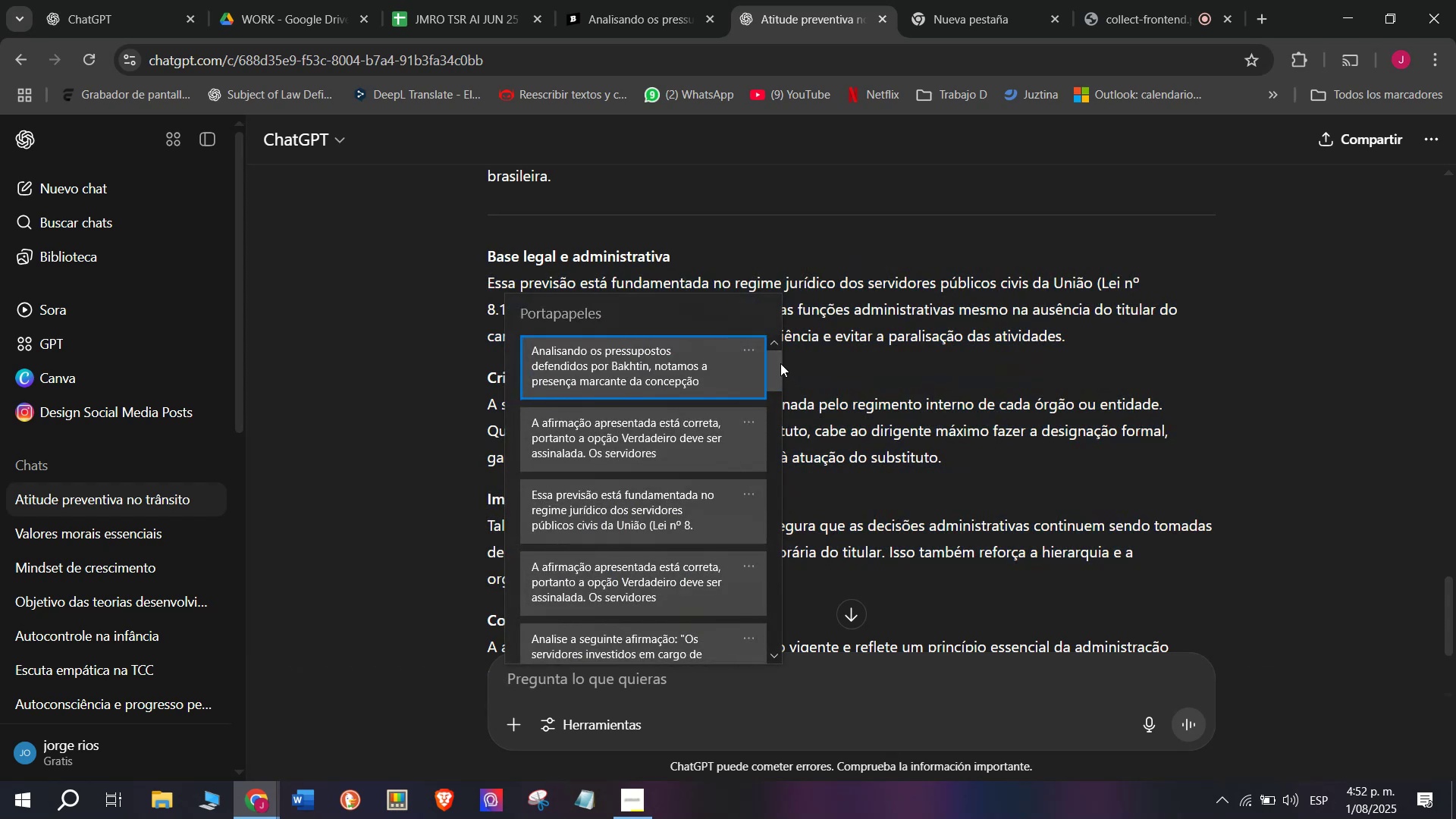 
left_click_drag(start_coordinate=[780, 363], to_coordinate=[742, 681])
 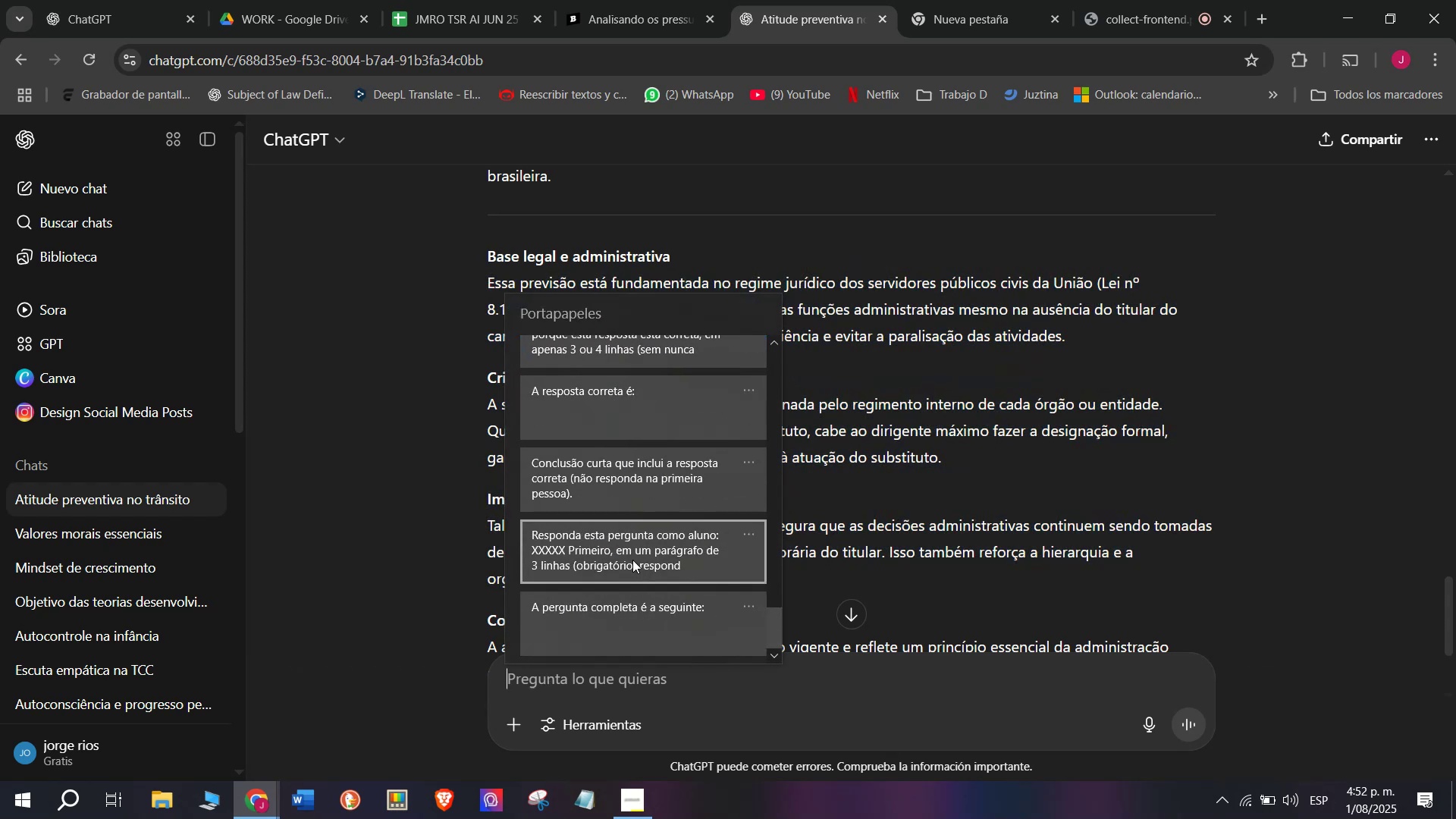 
key(Control+ControlLeft)
 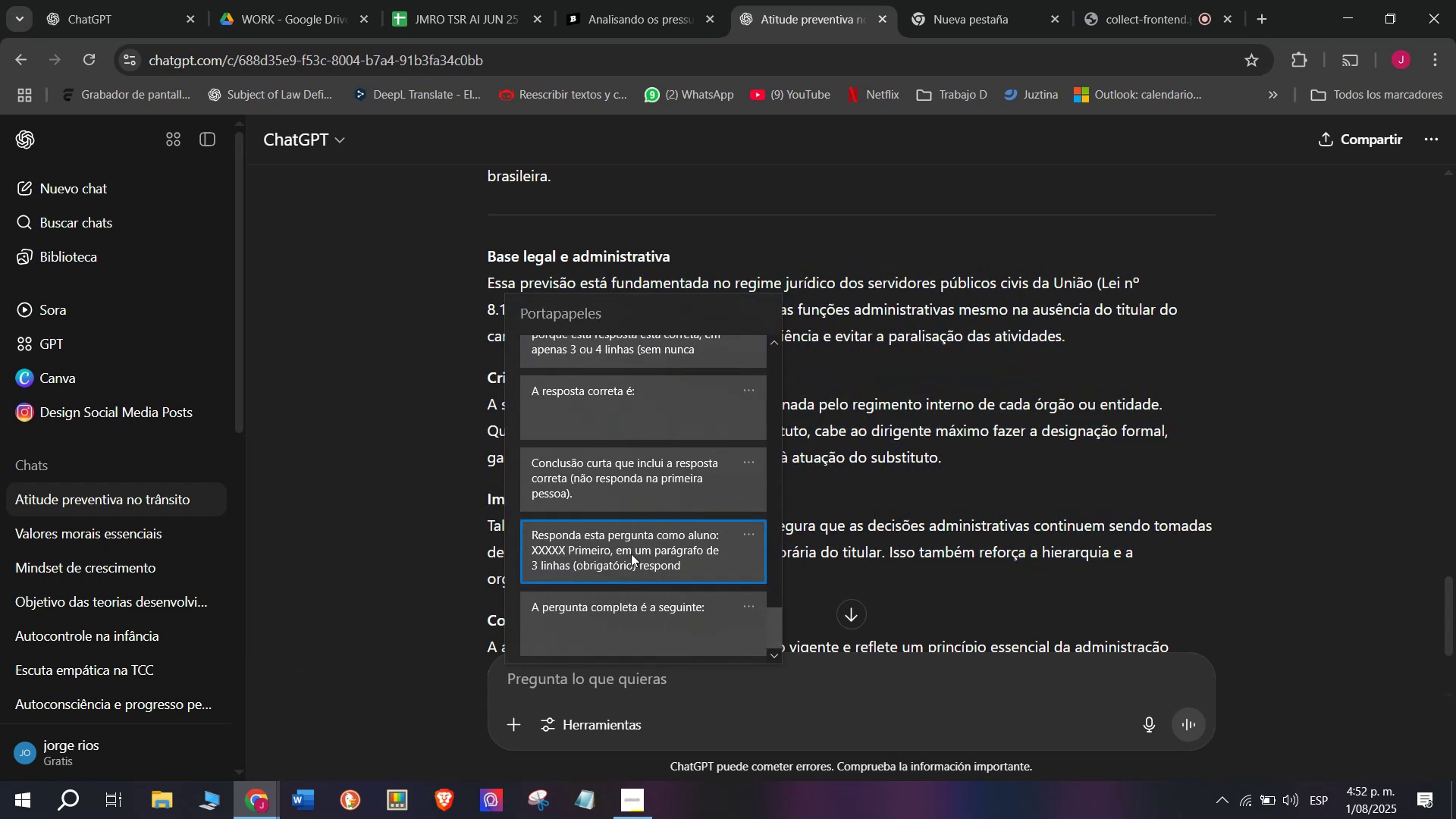 
key(Control+V)
 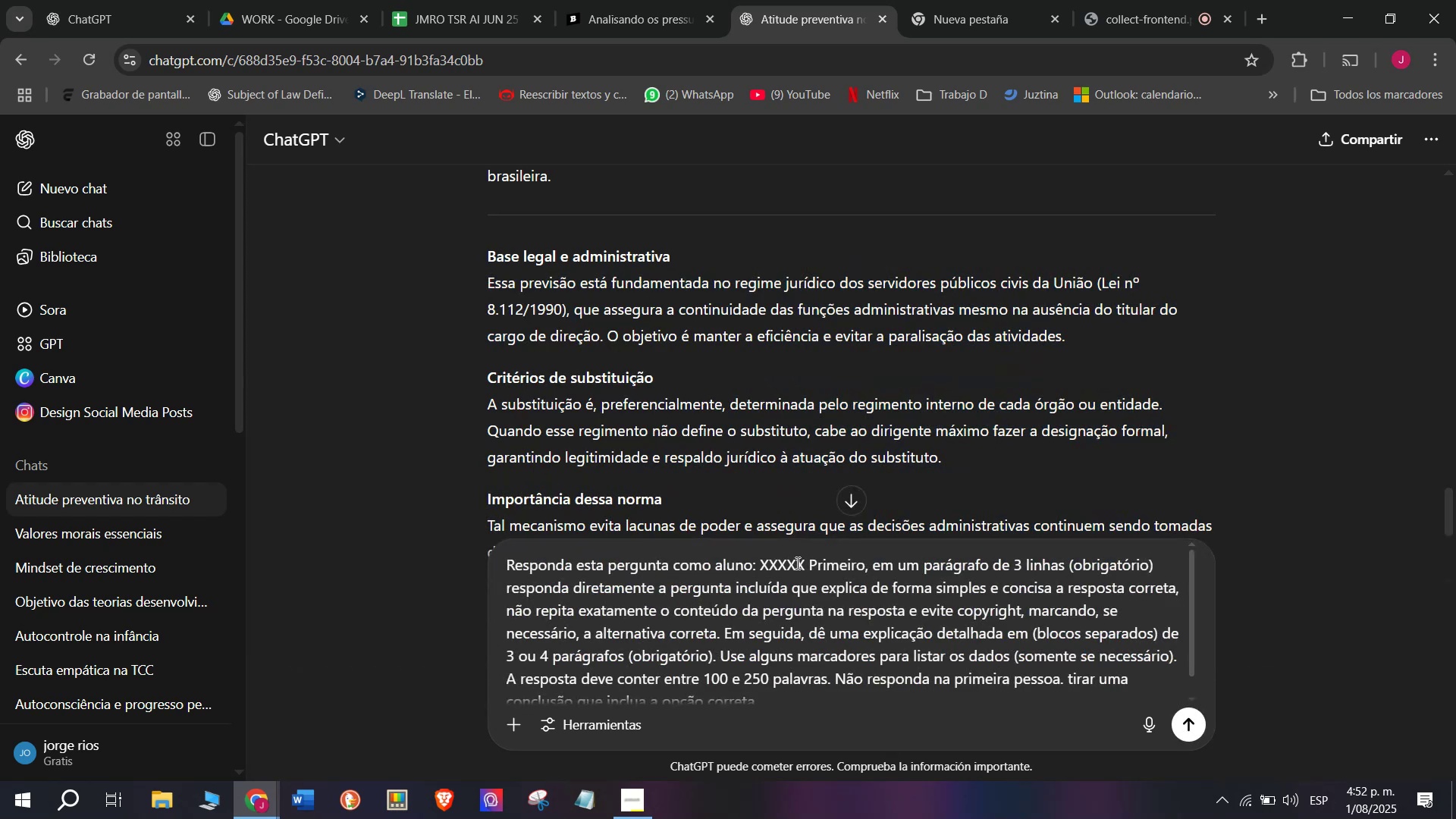 
left_click_drag(start_coordinate=[805, 565], to_coordinate=[761, 570])
 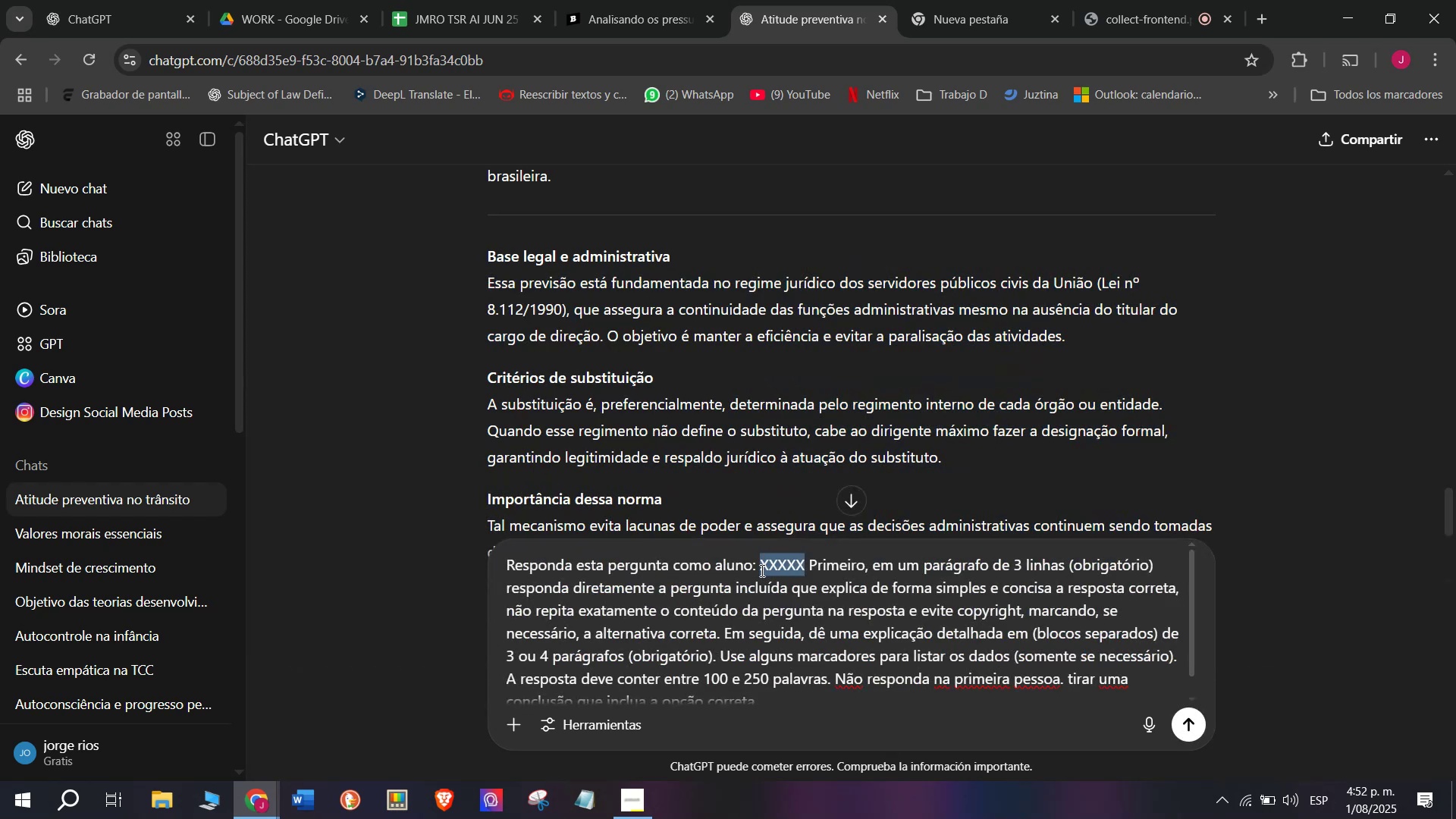 
key(Meta+V)
 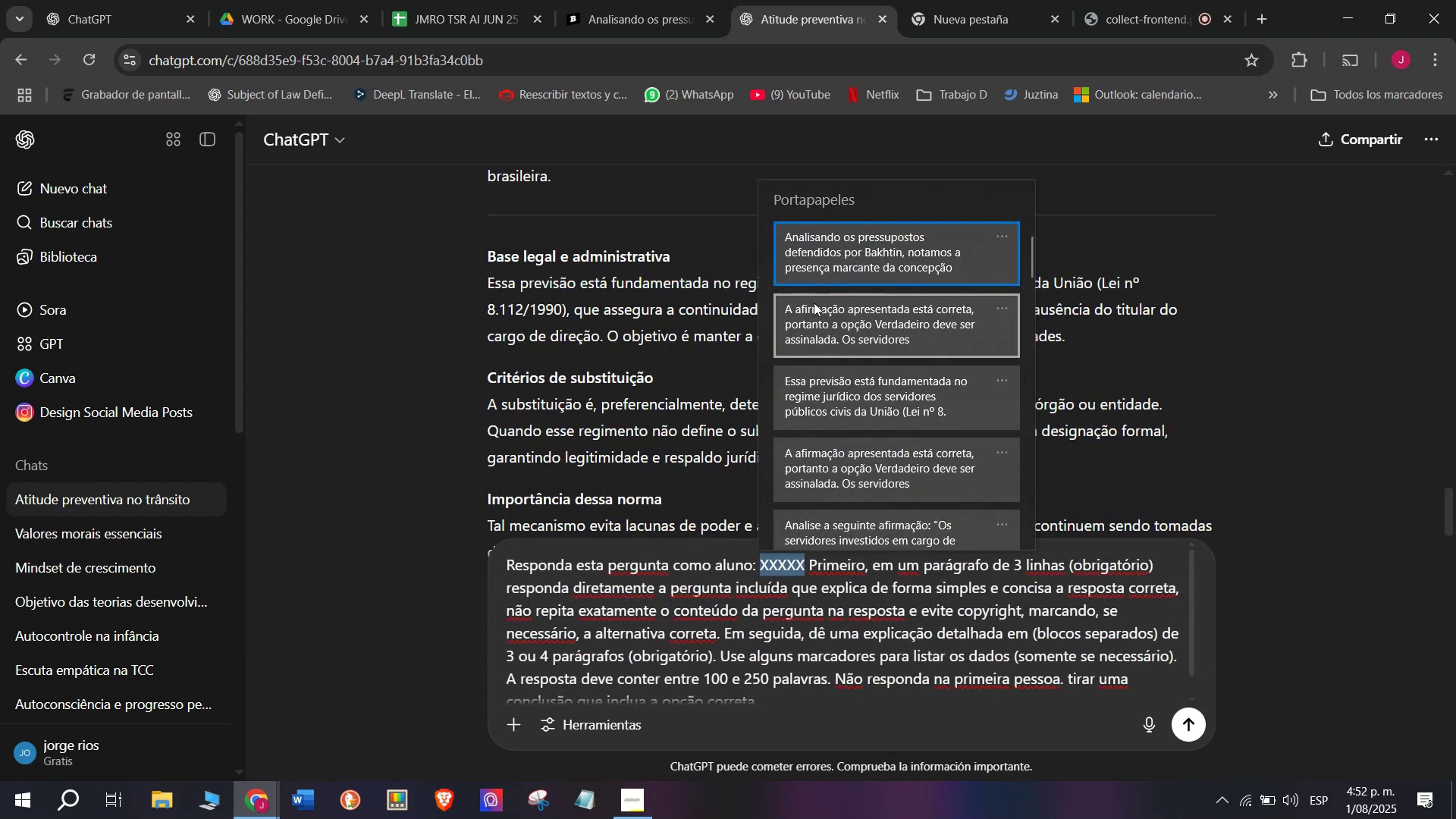 
key(Control+ControlLeft)
 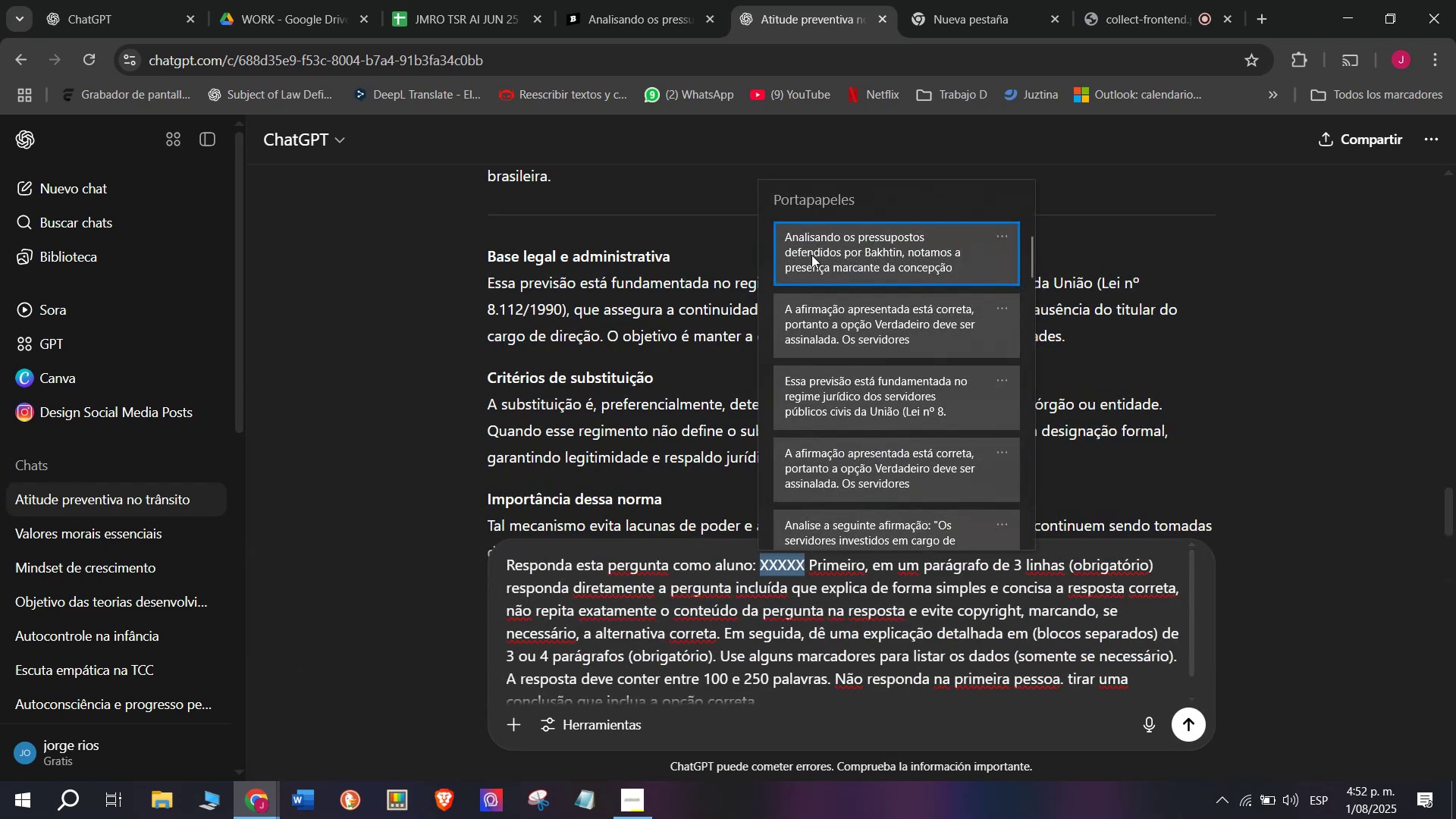 
key(Control+V)
 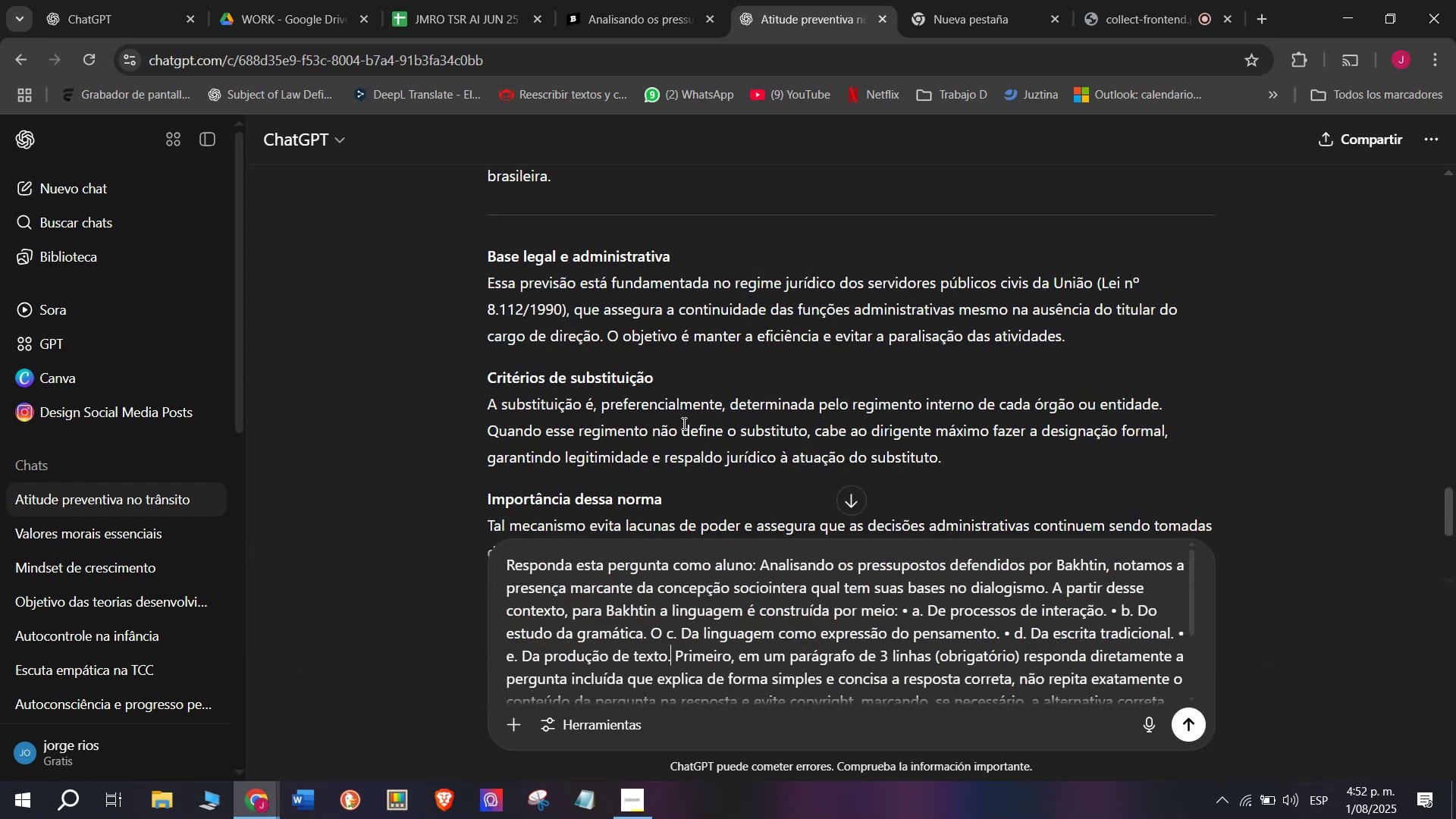 
key(Enter)
 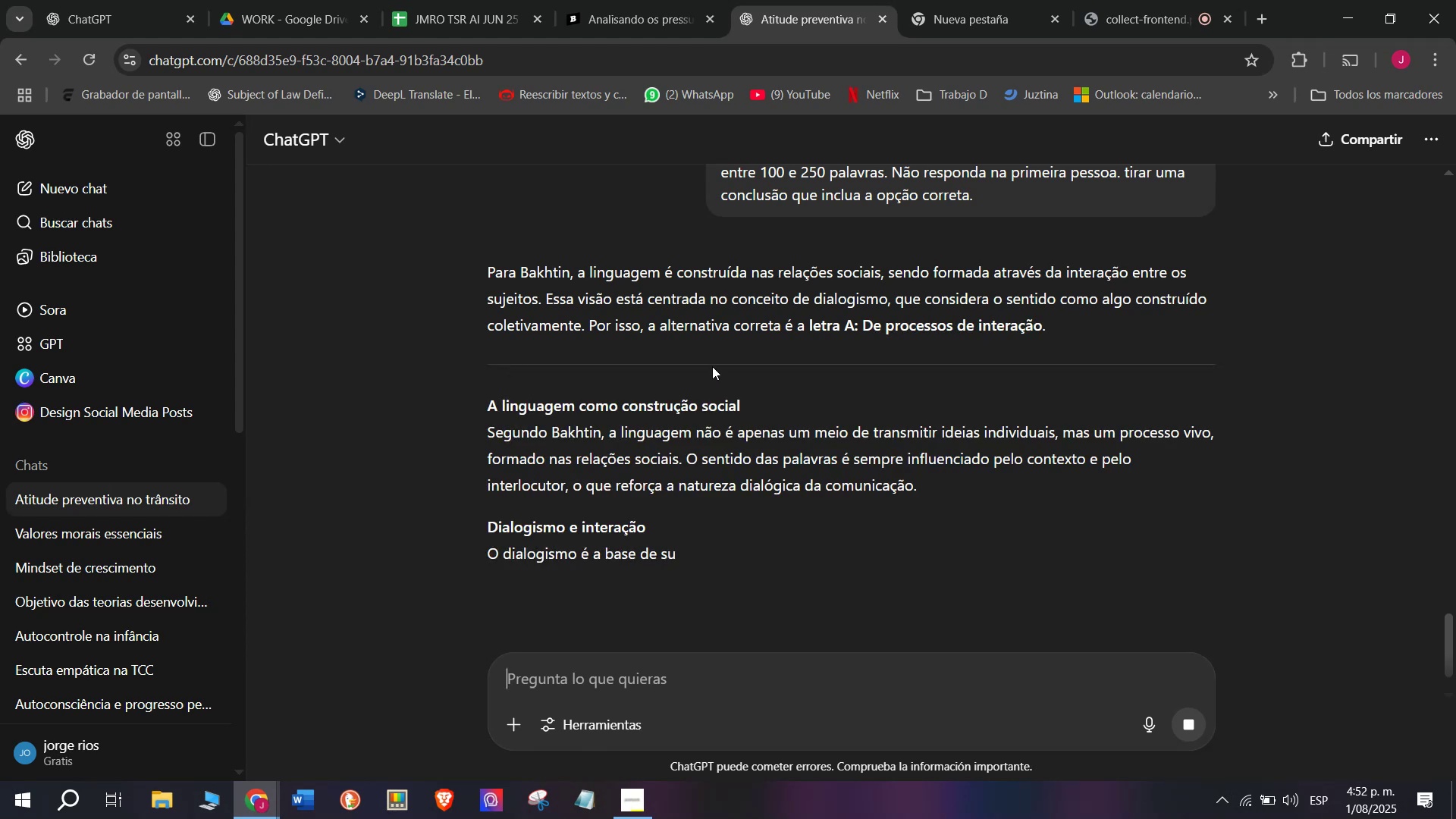 
left_click_drag(start_coordinate=[855, 324], to_coordinate=[485, 271])
 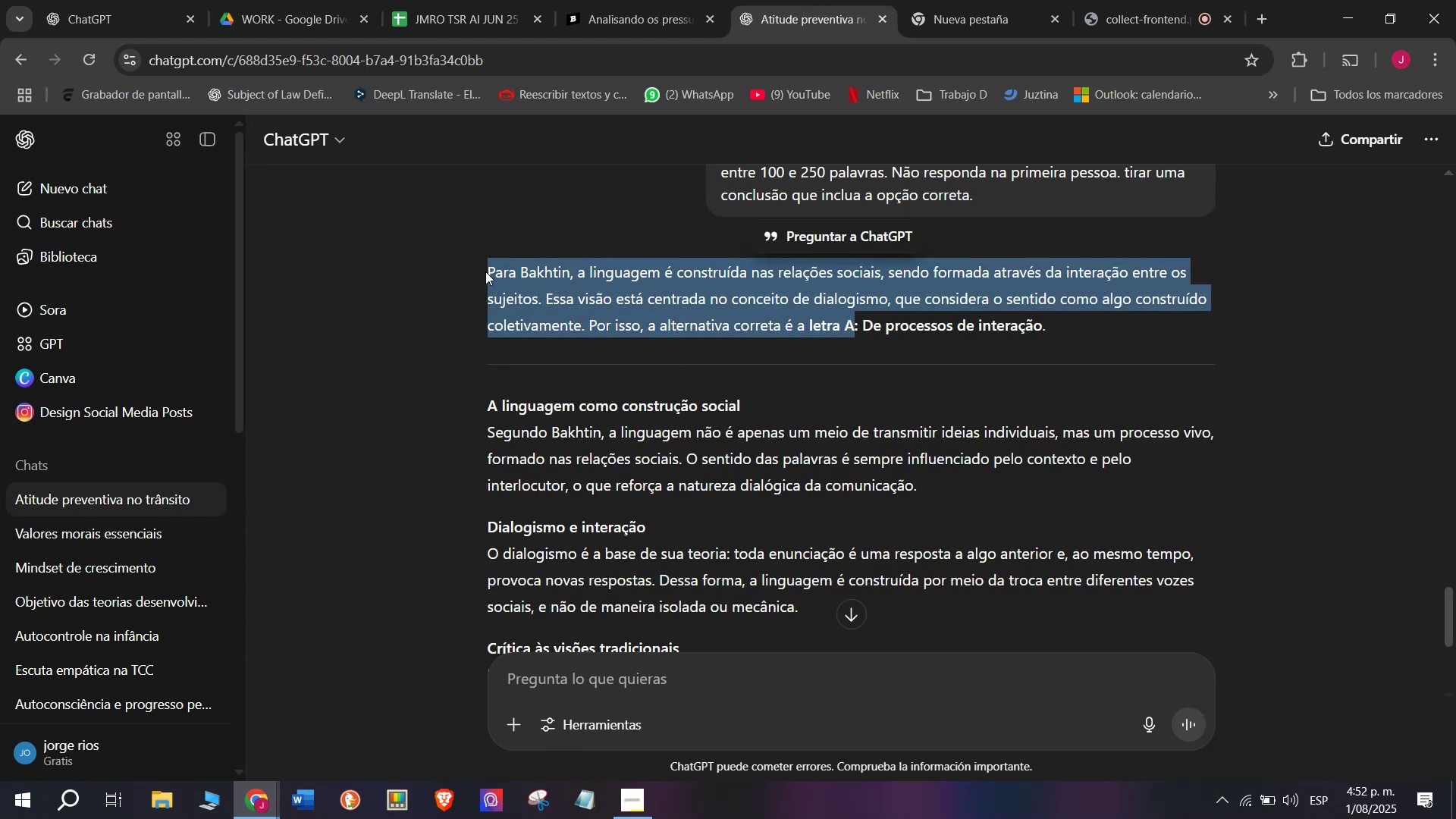 
key(Control+C)
 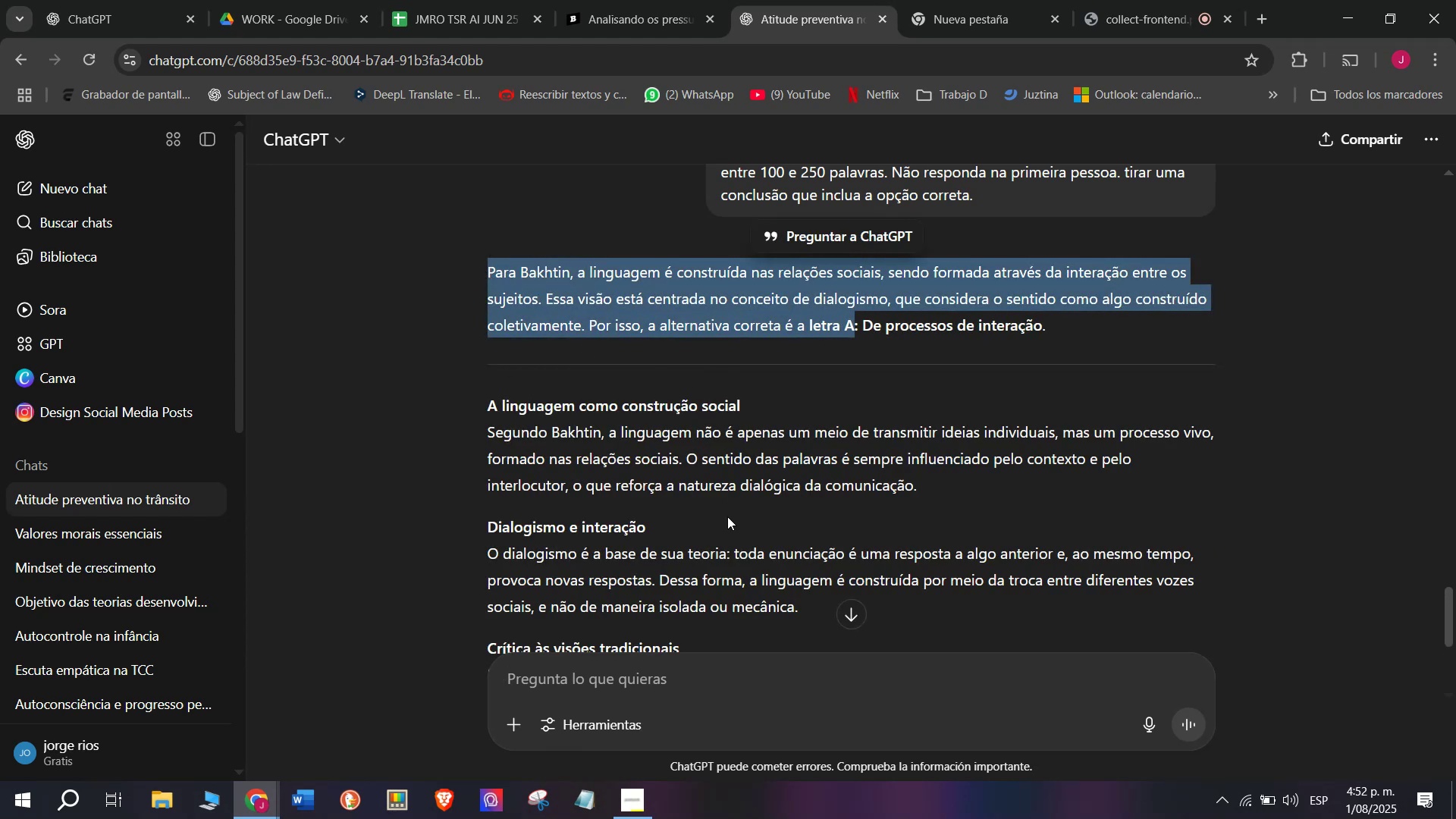 
scroll: coordinate [685, 488], scroll_direction: down, amount: 1.0
 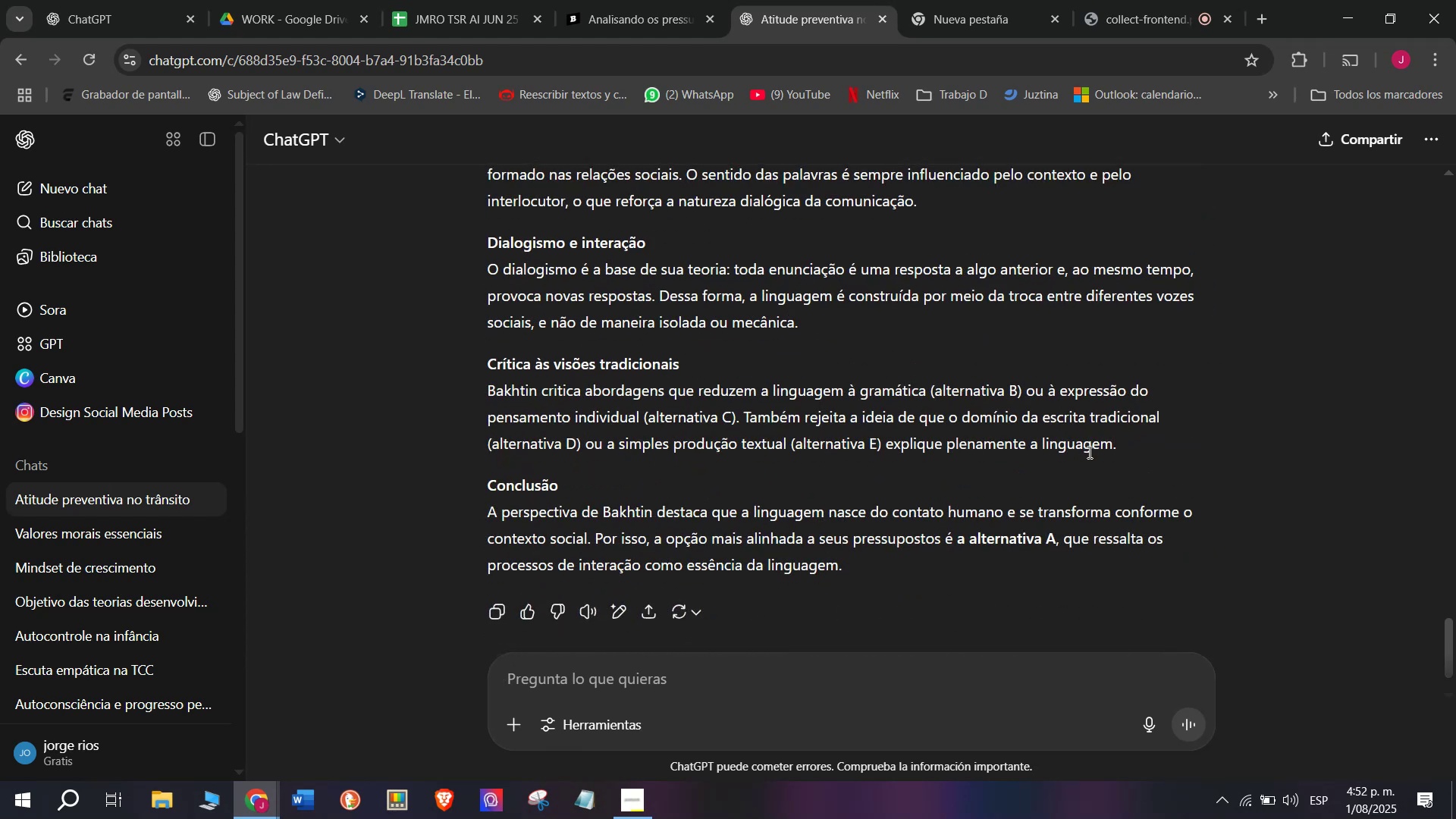 
left_click_drag(start_coordinate=[1118, 444], to_coordinate=[485, 249])
 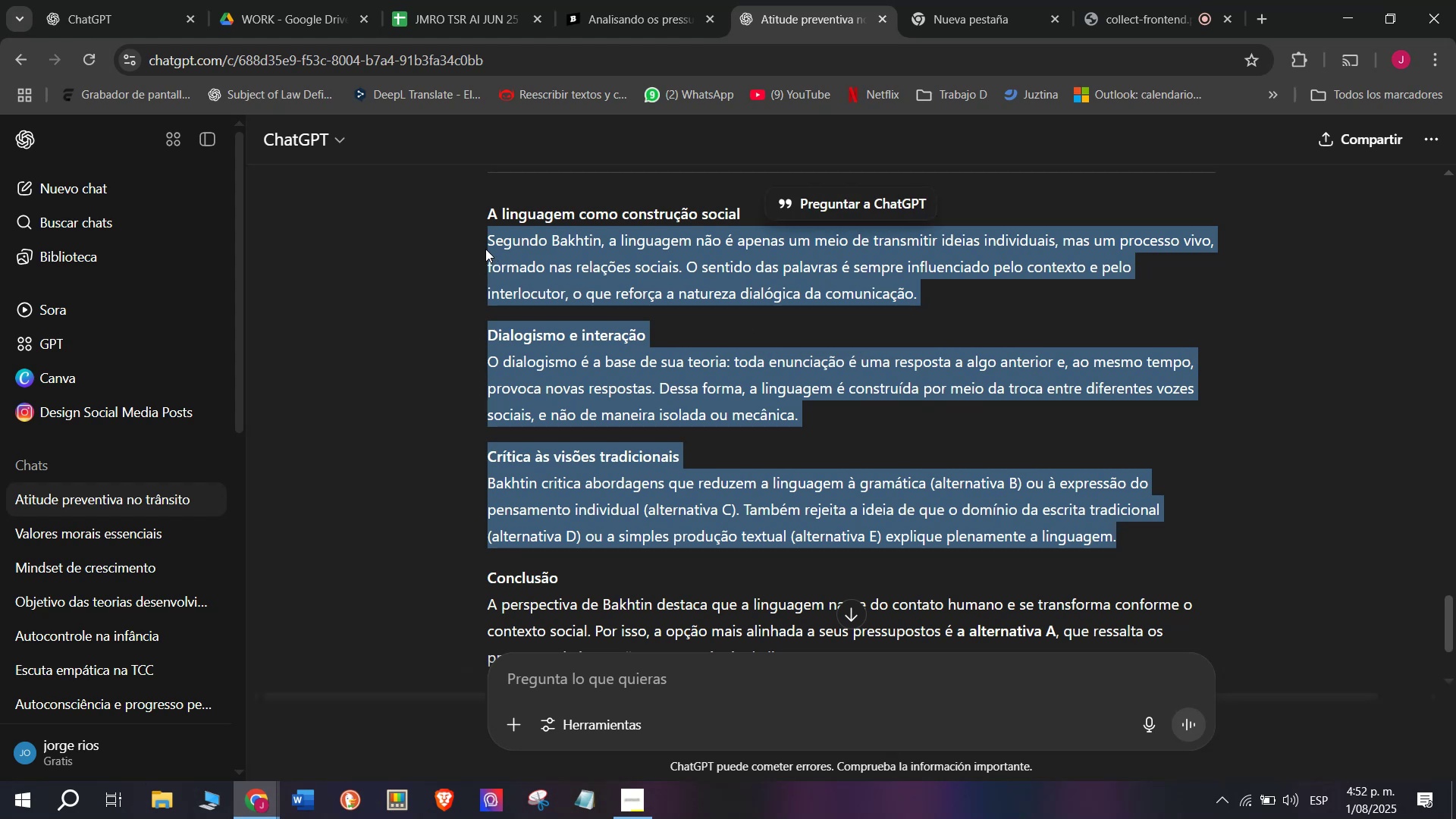 
key(Control+C)
 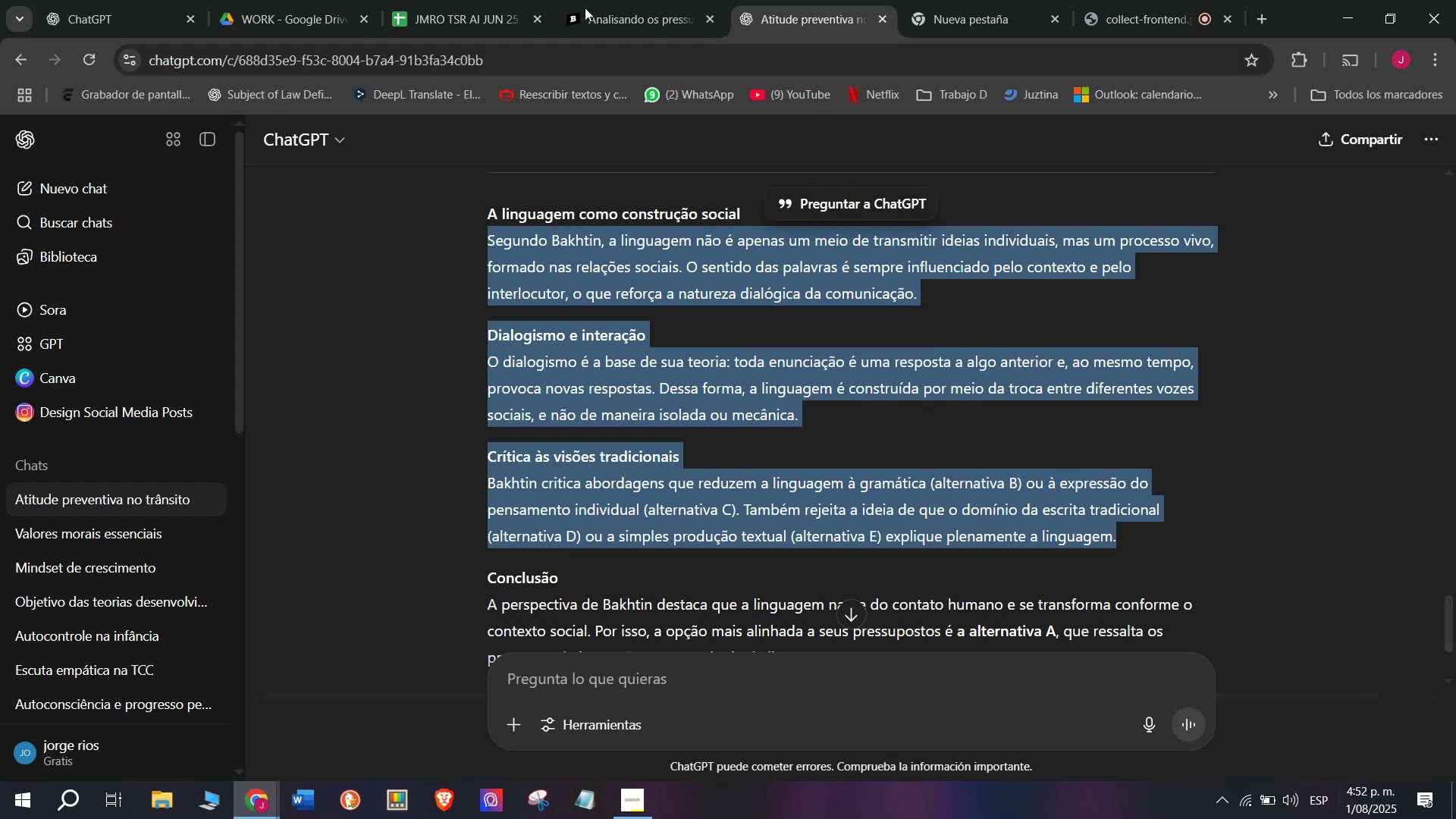 
left_click([601, 0])
 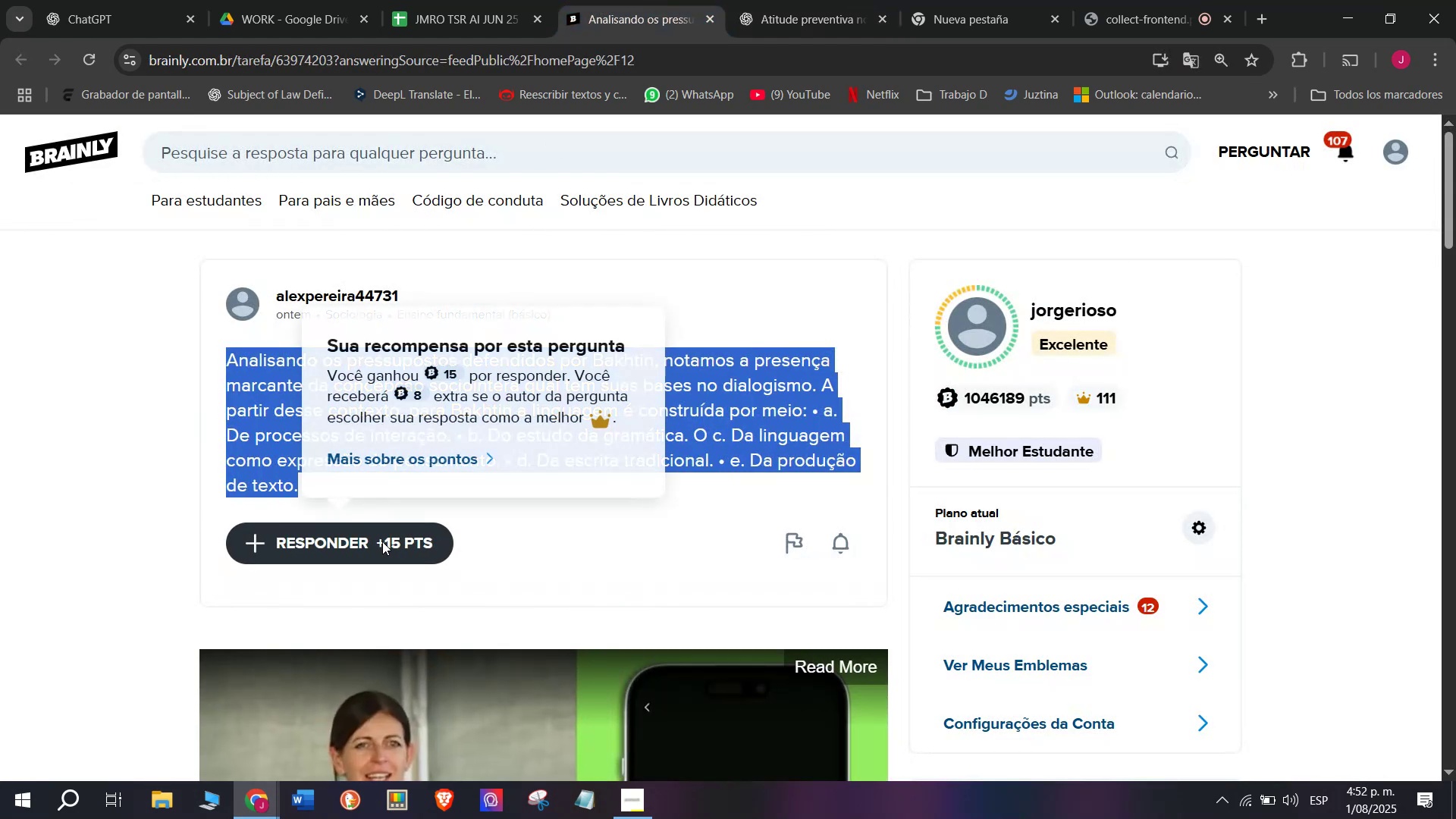 
left_click_drag(start_coordinate=[718, 460], to_coordinate=[504, 278])
 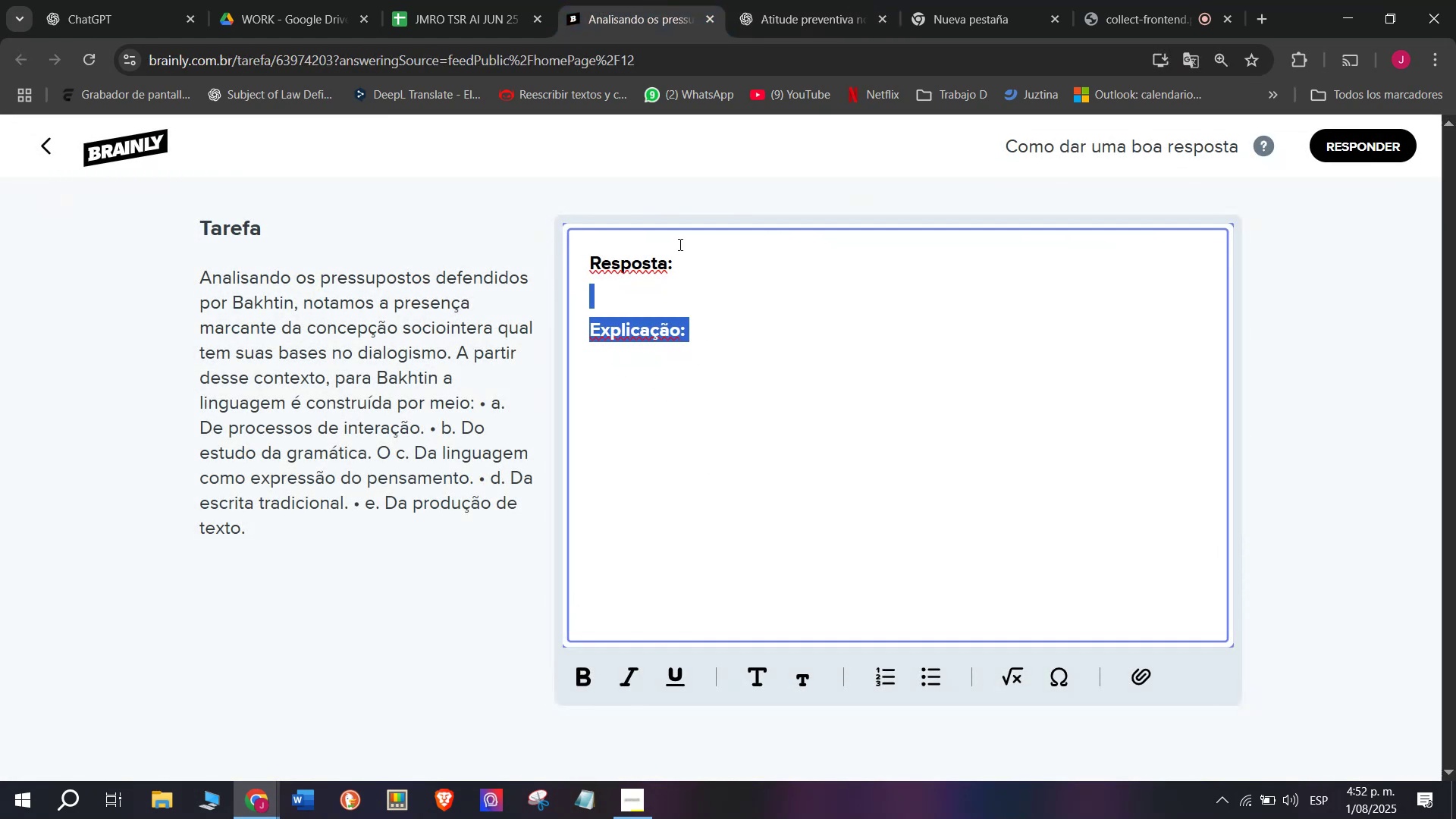 
left_click_drag(start_coordinate=[705, 339], to_coordinate=[471, 168])
 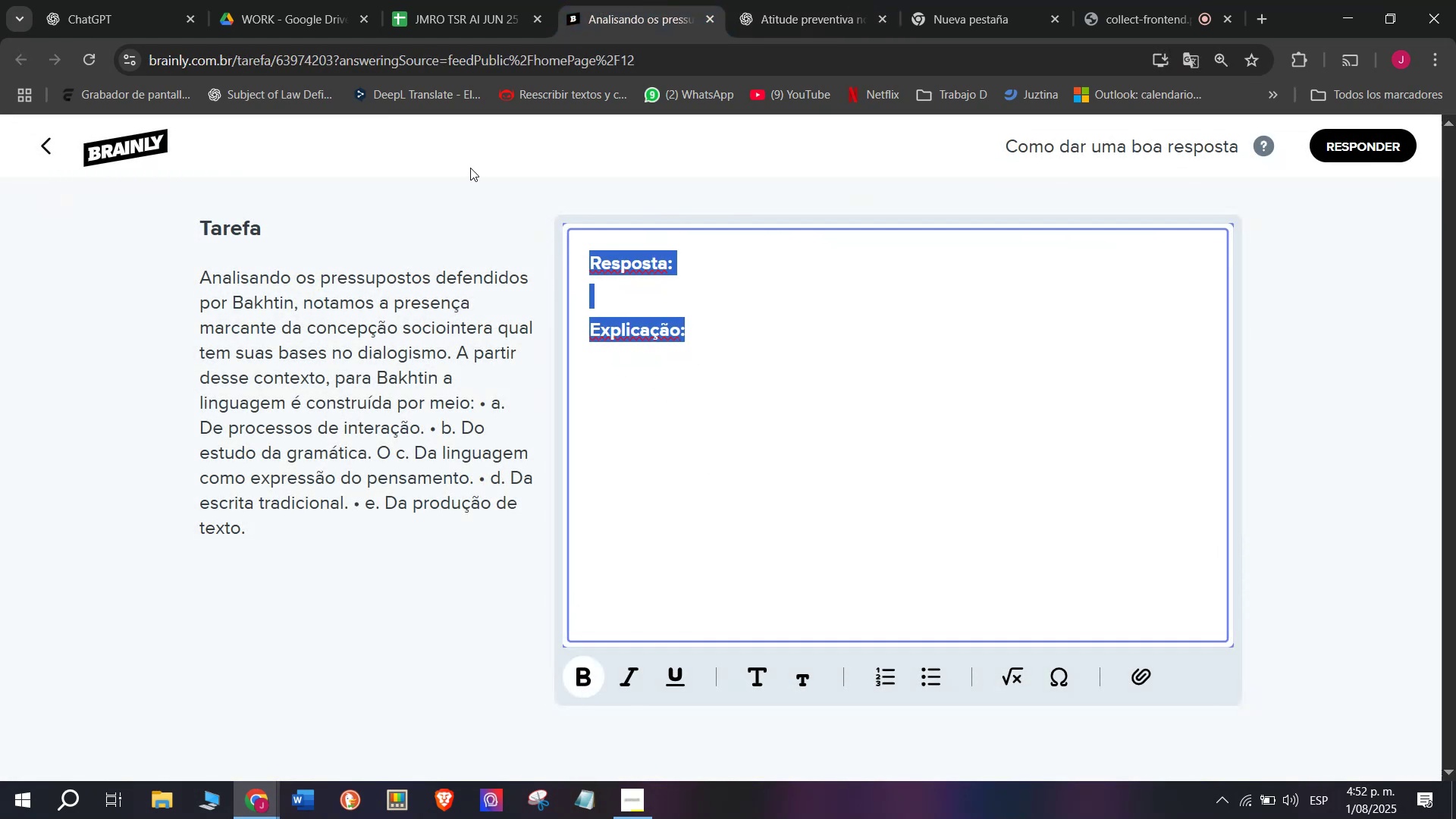 
key(Meta+V)
 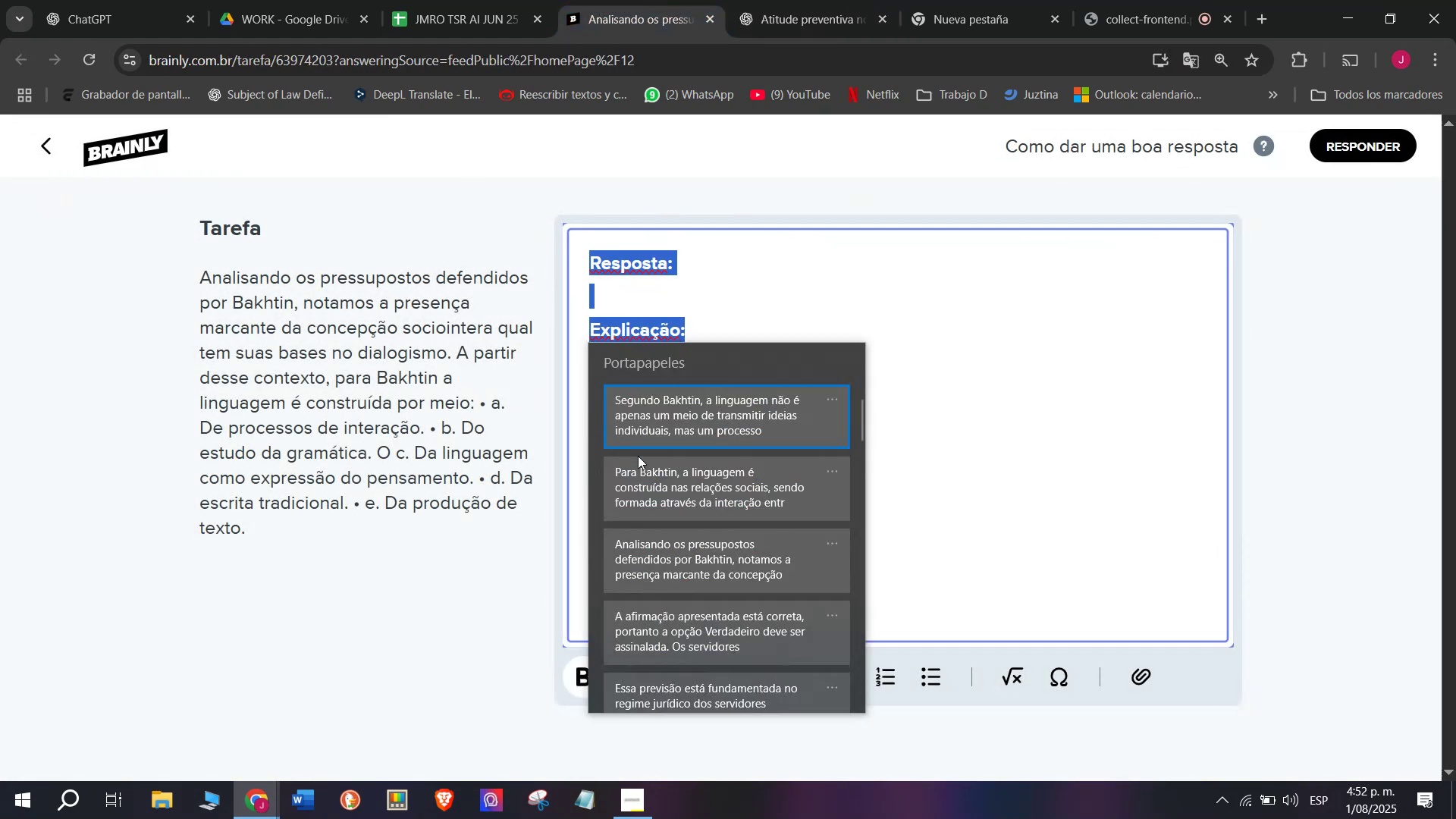 
left_click([649, 475])
 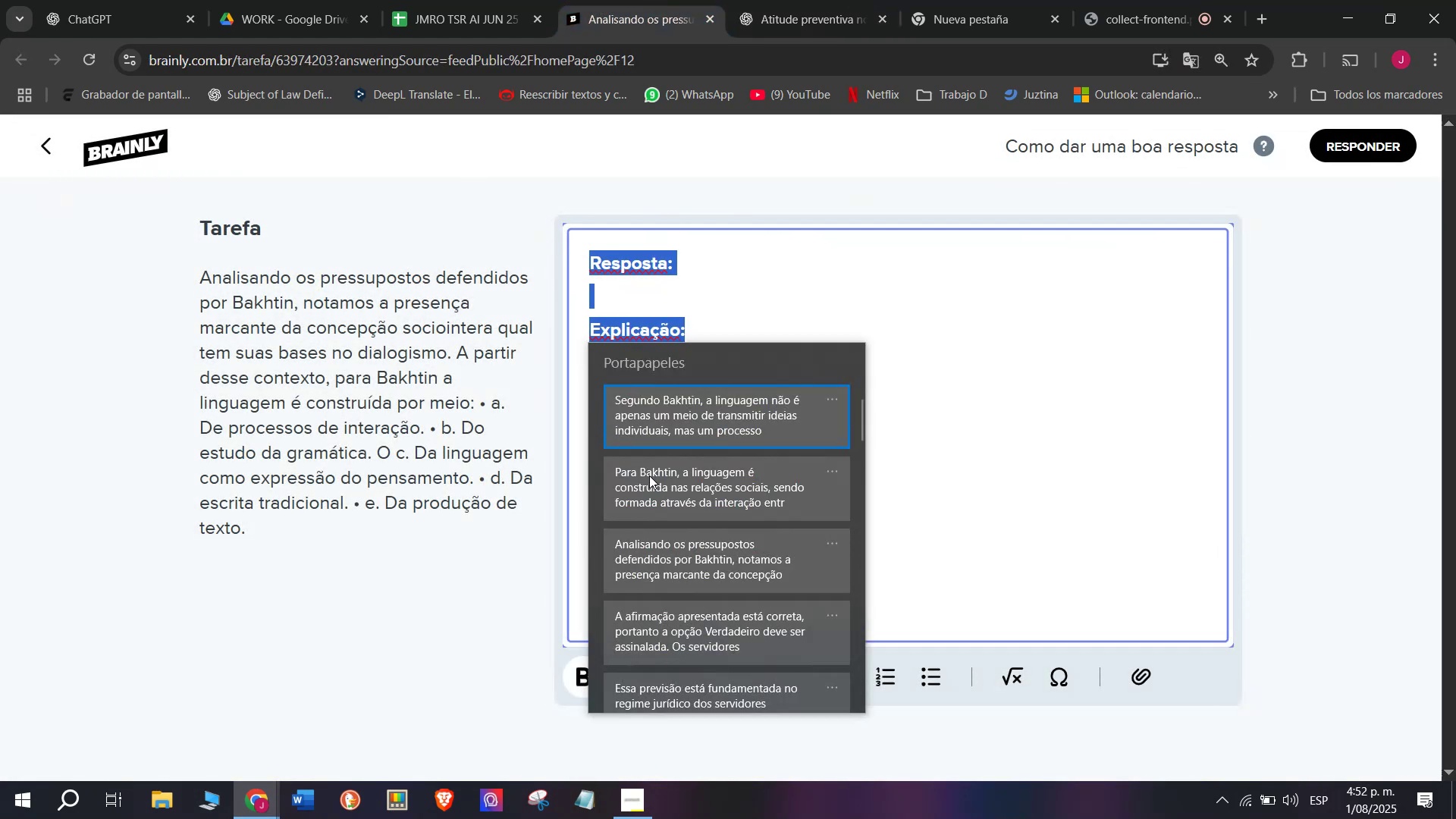 
key(Control+ControlLeft)
 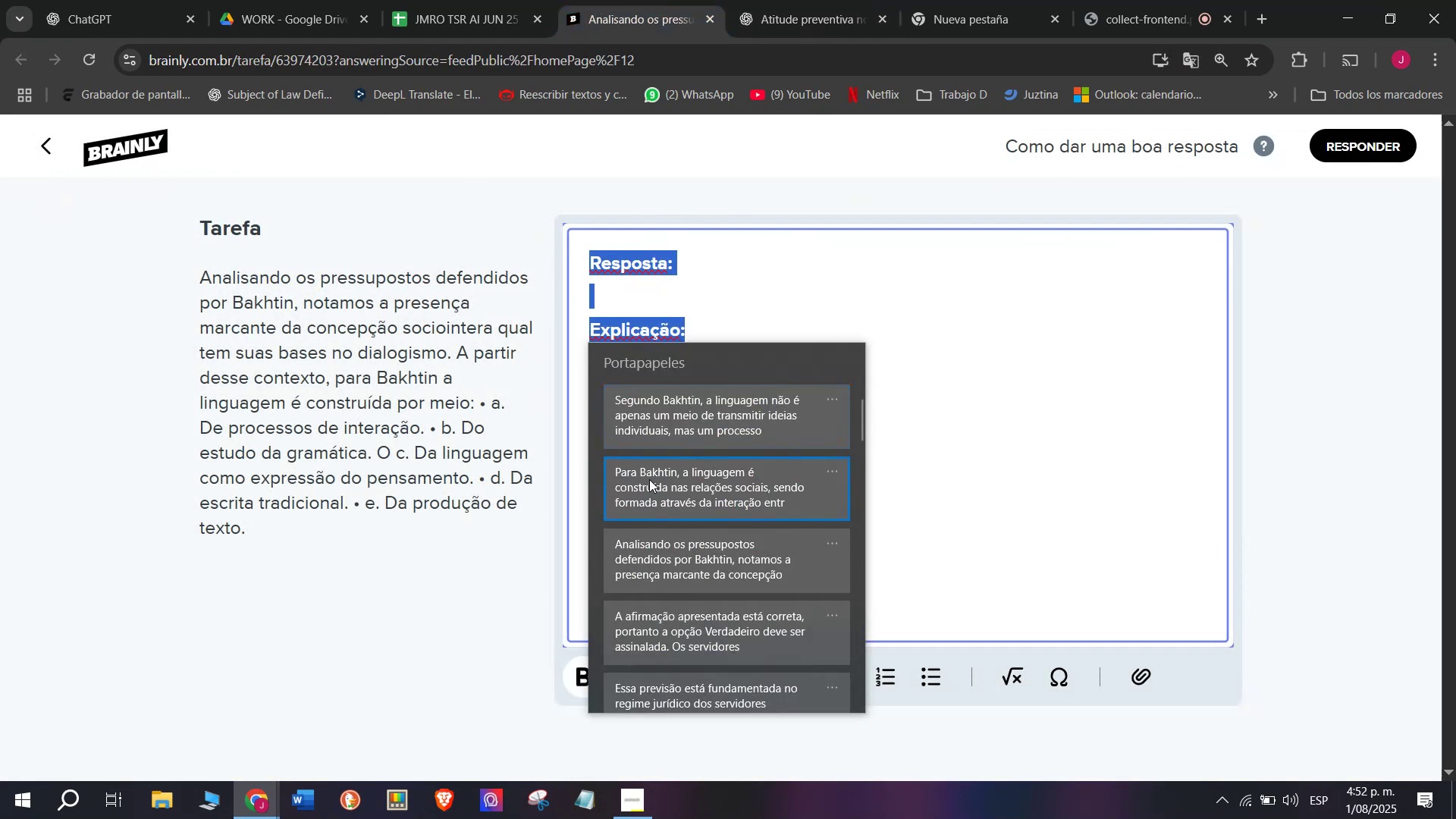 
key(Control+V)
 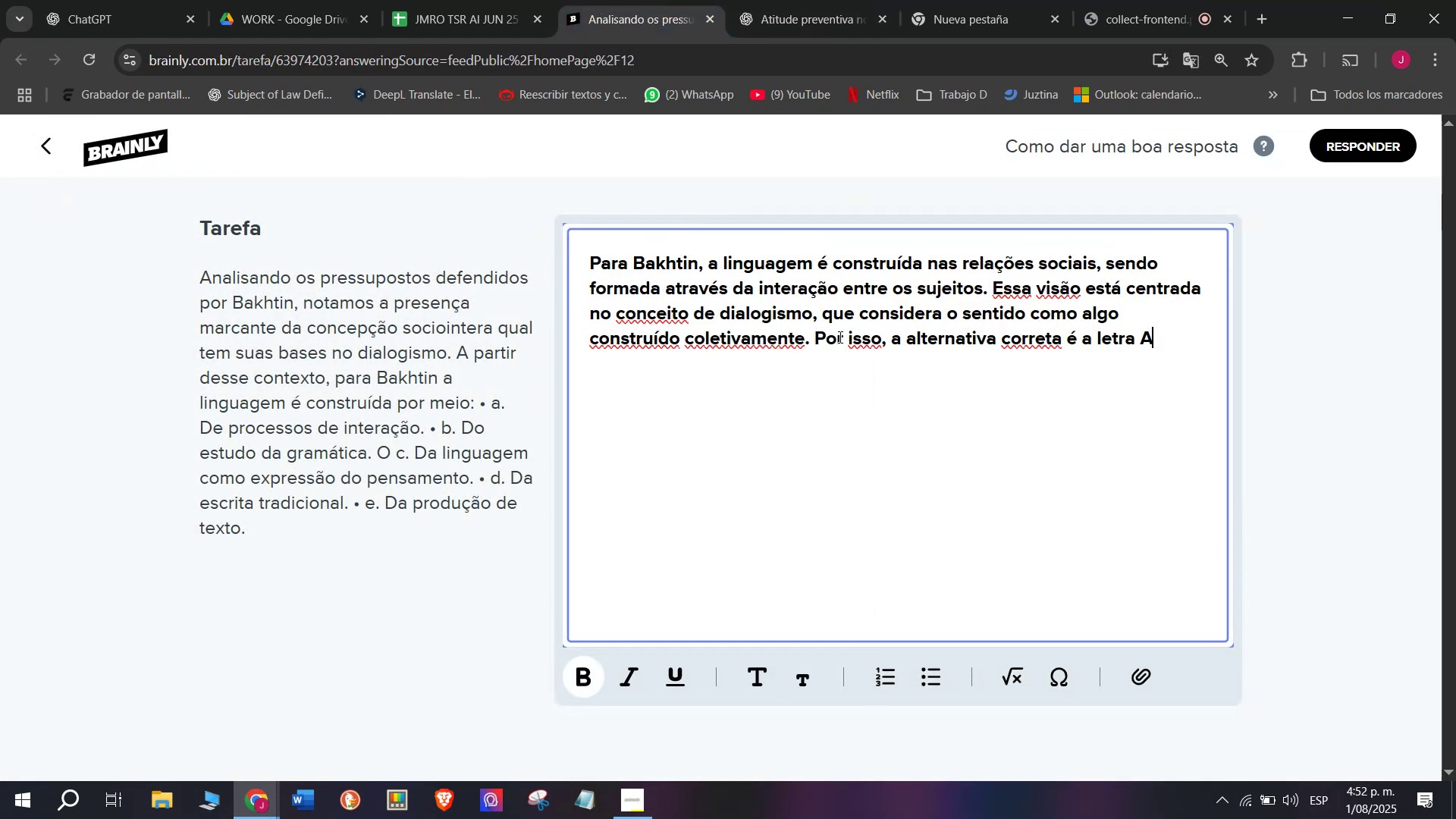 
left_click_drag(start_coordinate=[816, 337], to_coordinate=[449, 246])
 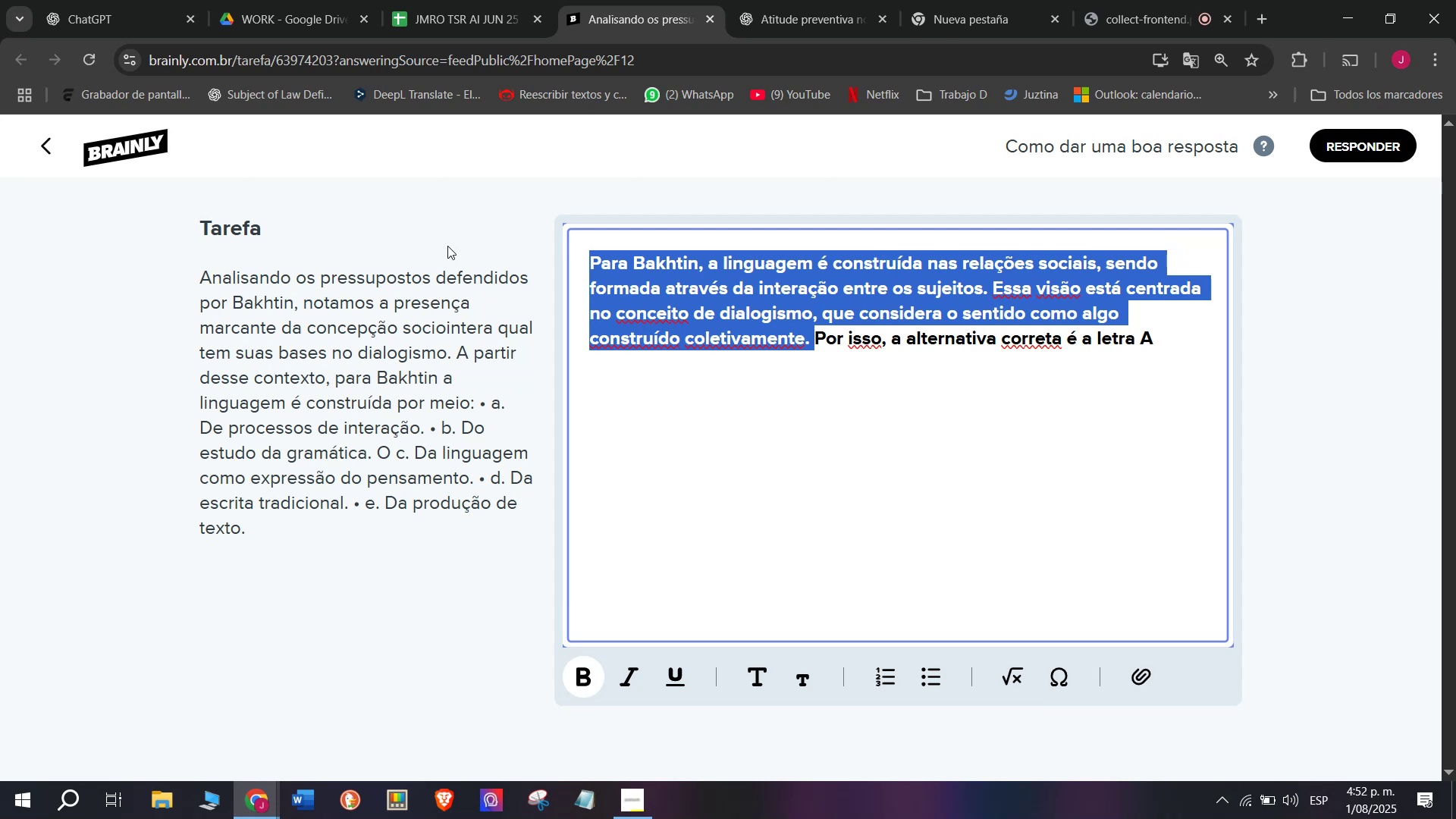 
key(Control+B)
 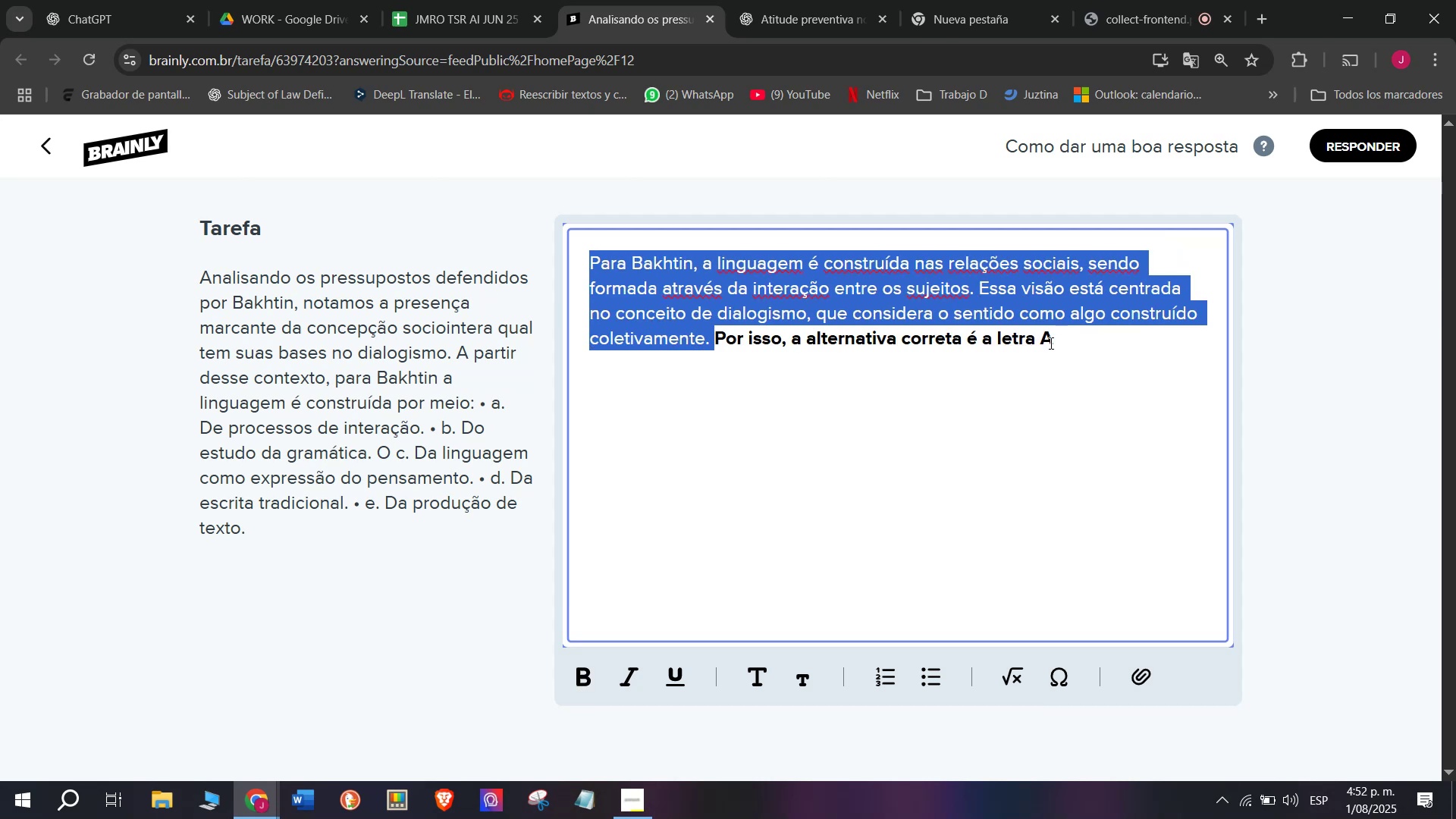 
left_click_drag(start_coordinate=[1035, 337], to_coordinate=[719, 345])
 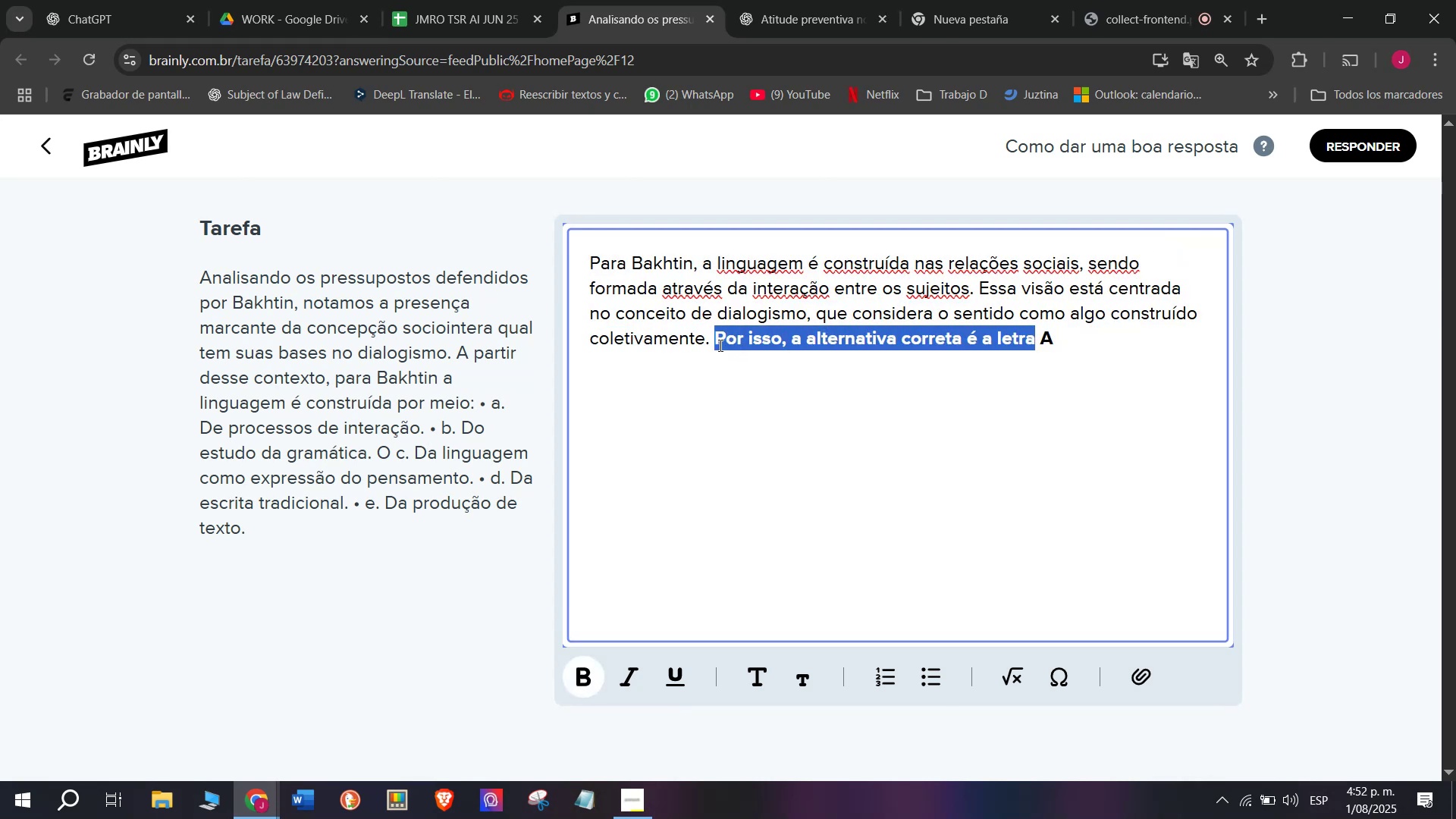 
key(Meta+MetaLeft)
 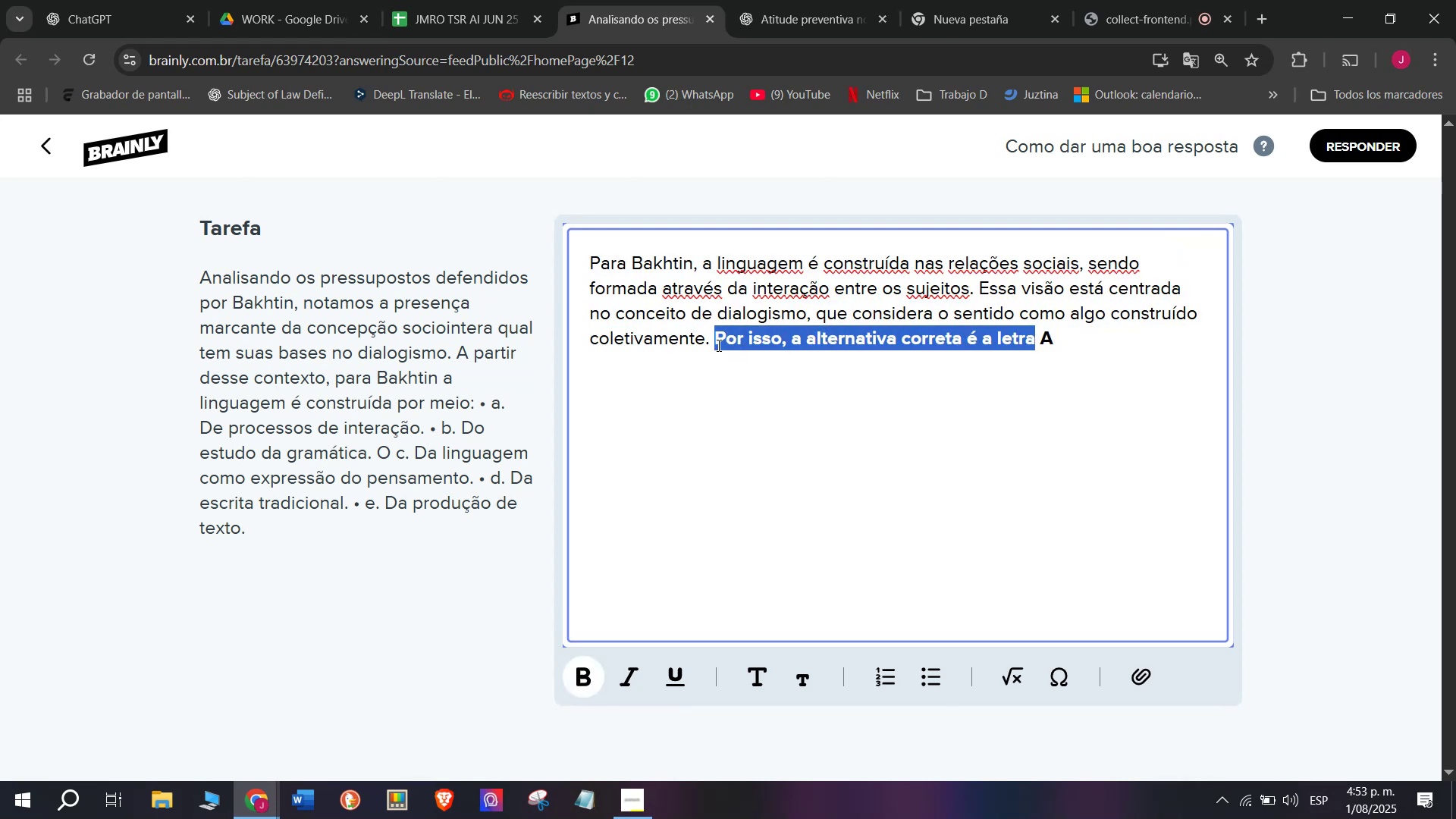 
key(Meta+V)
 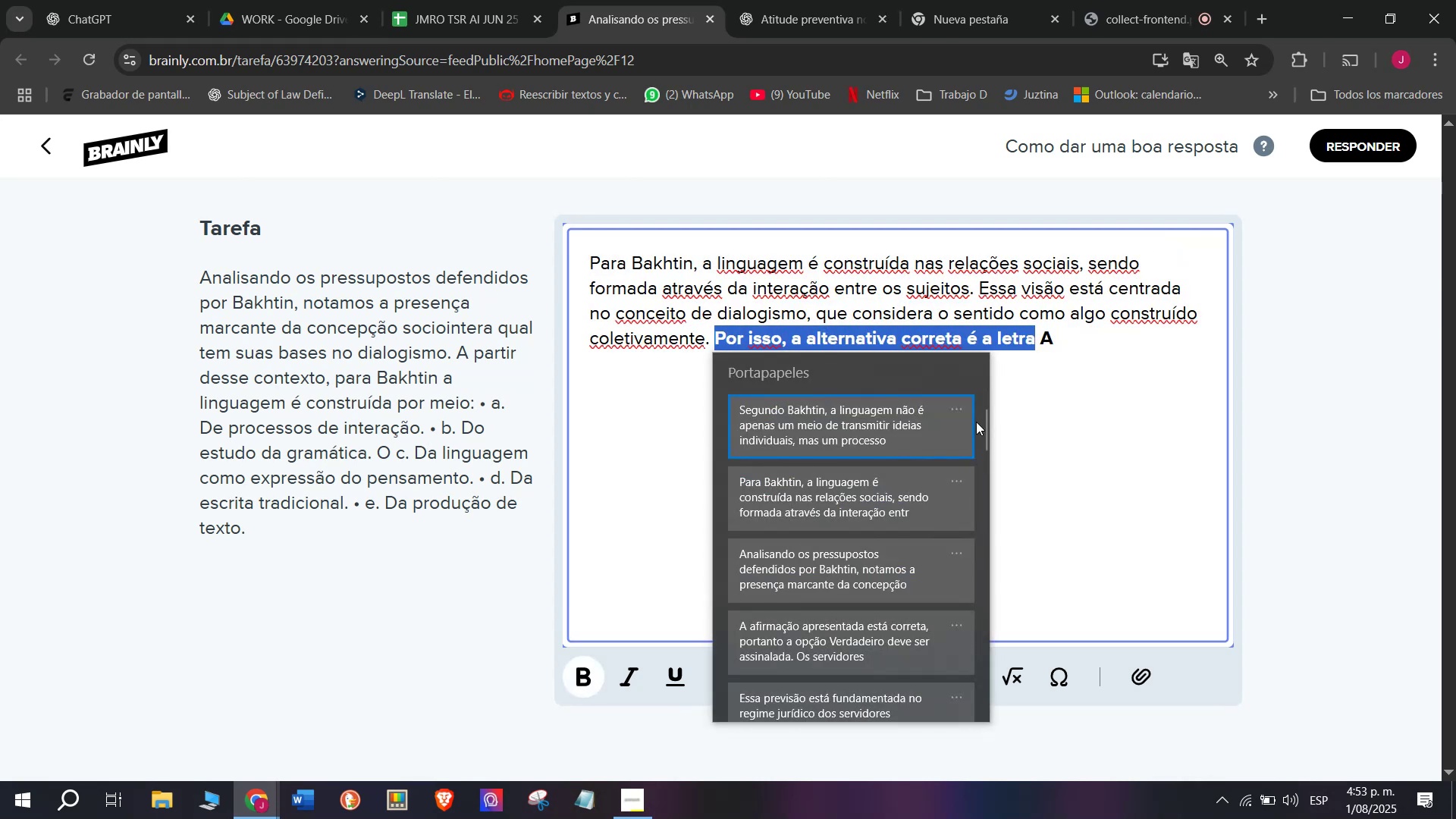 
left_click_drag(start_coordinate=[976, 424], to_coordinate=[921, 774])
 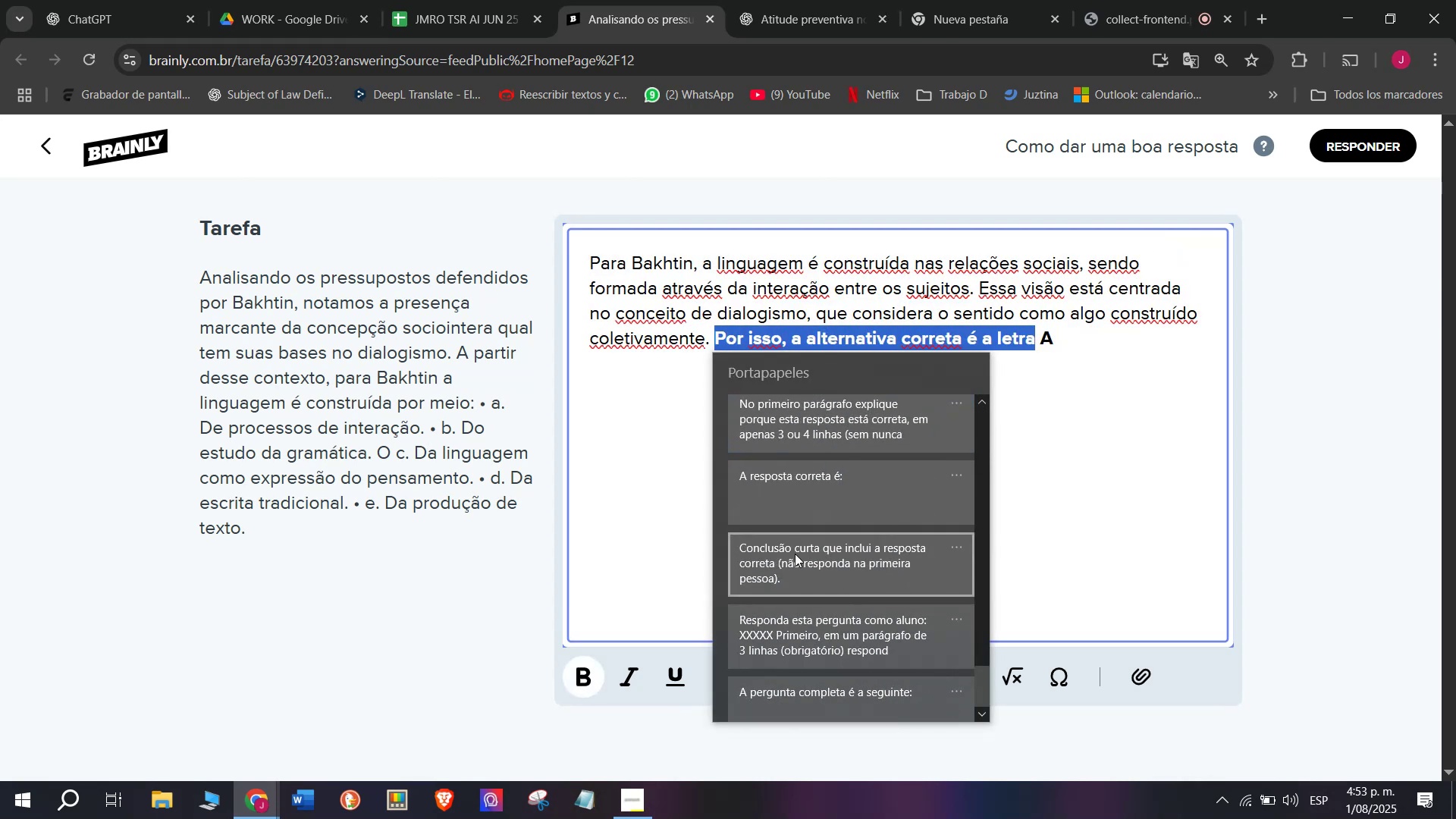 
left_click_drag(start_coordinate=[786, 480], to_coordinate=[786, 476])
 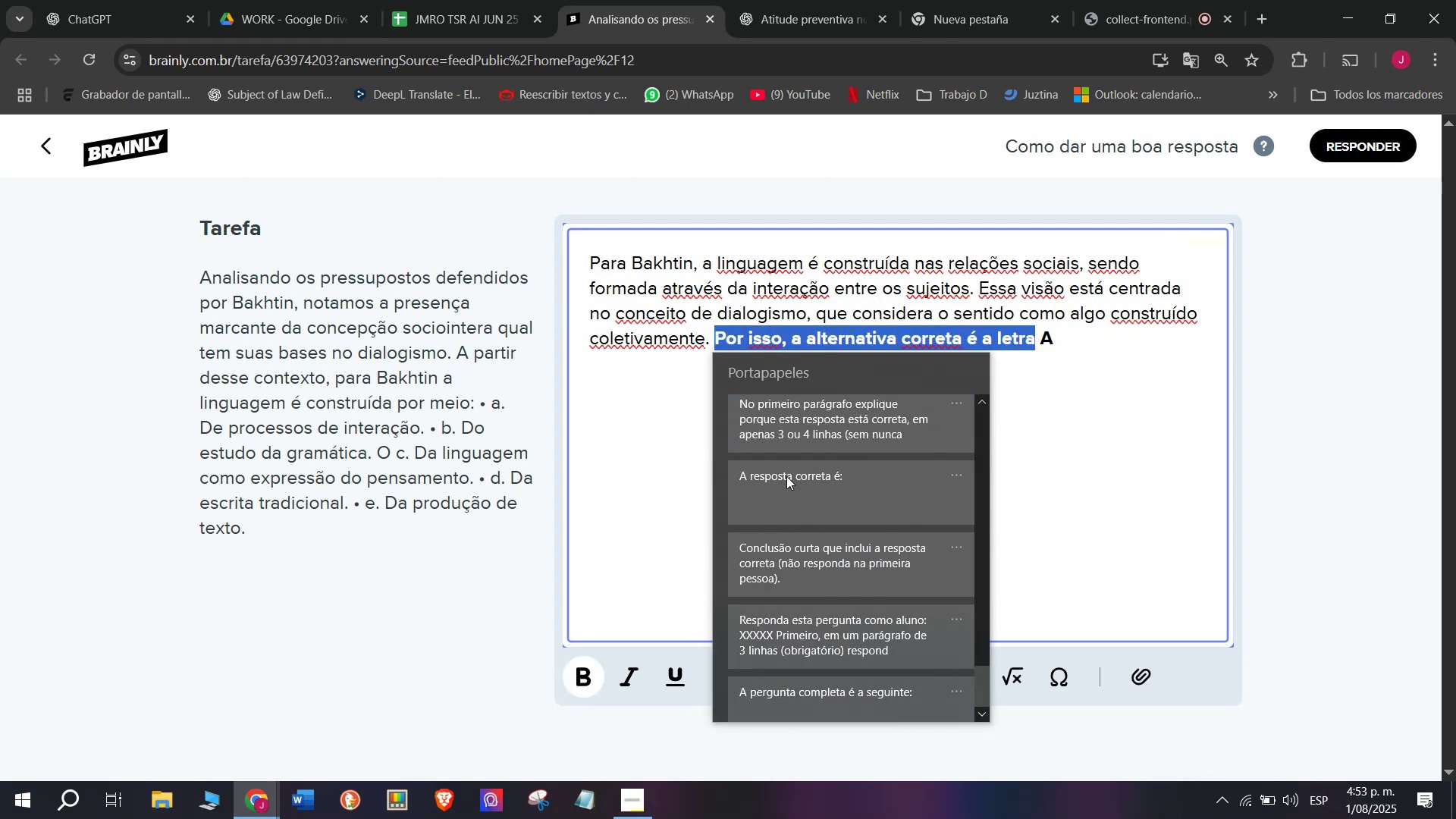 
key(Control+ControlLeft)
 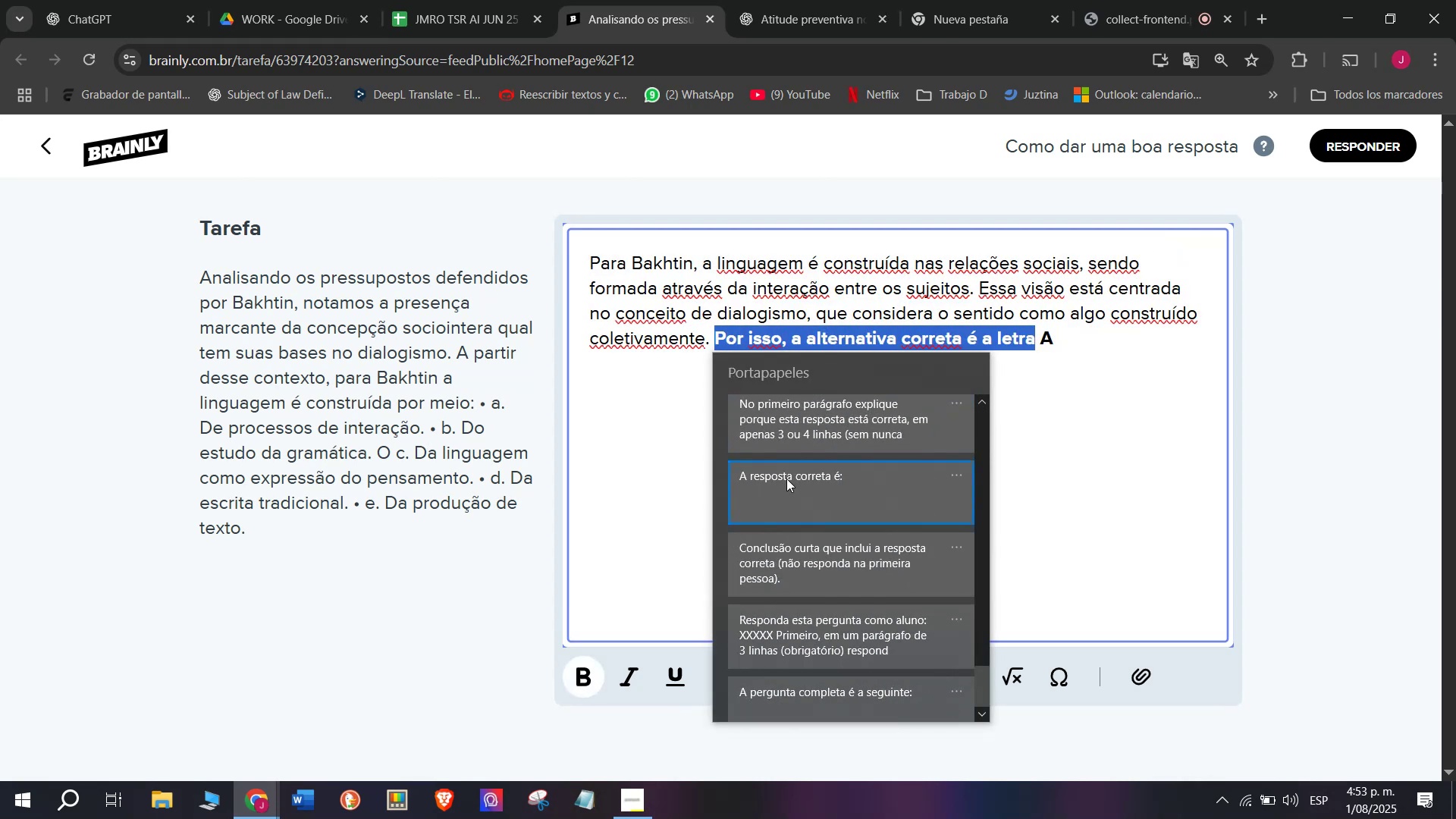 
key(Control+V)
 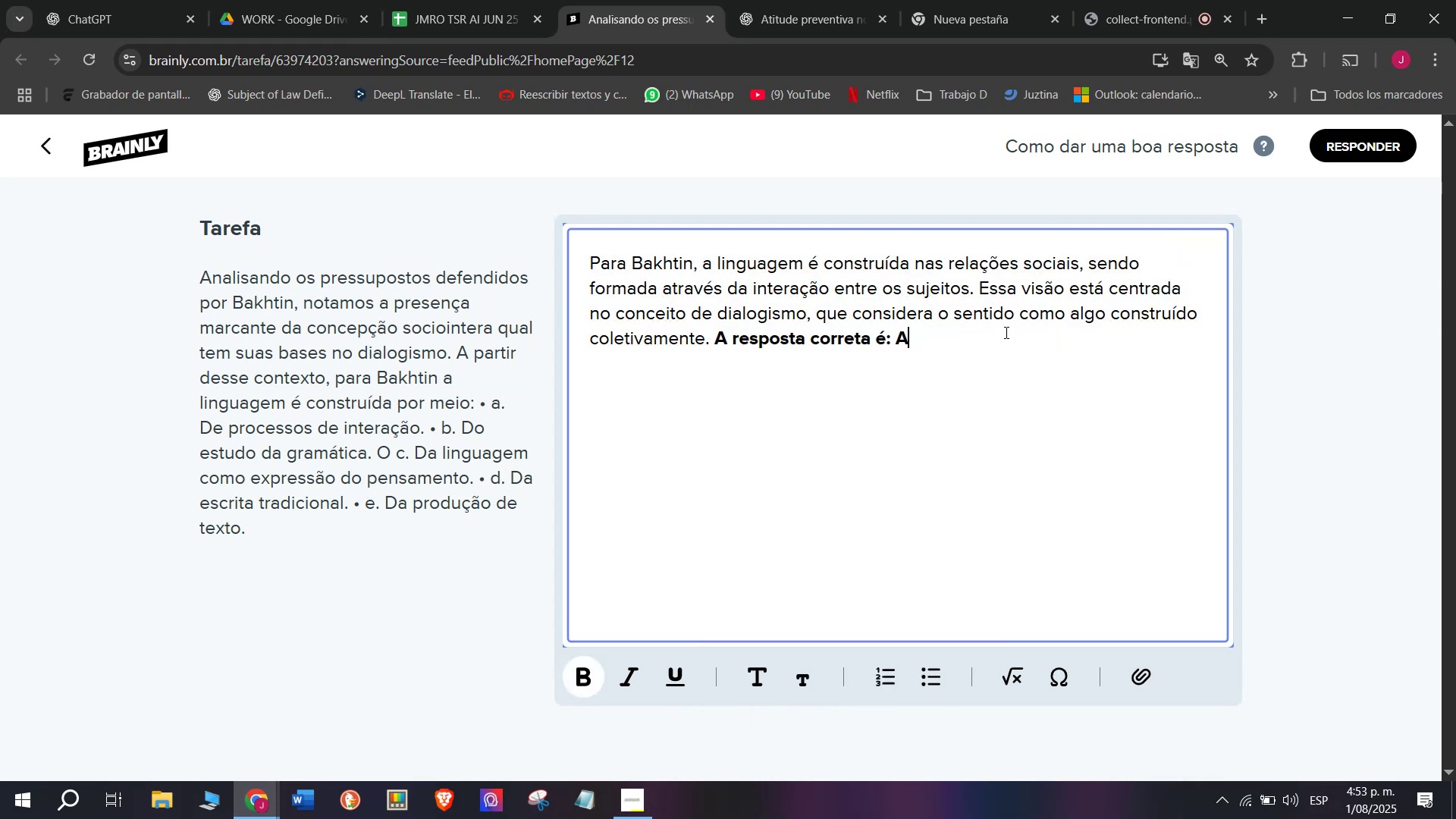 
key(Period)
 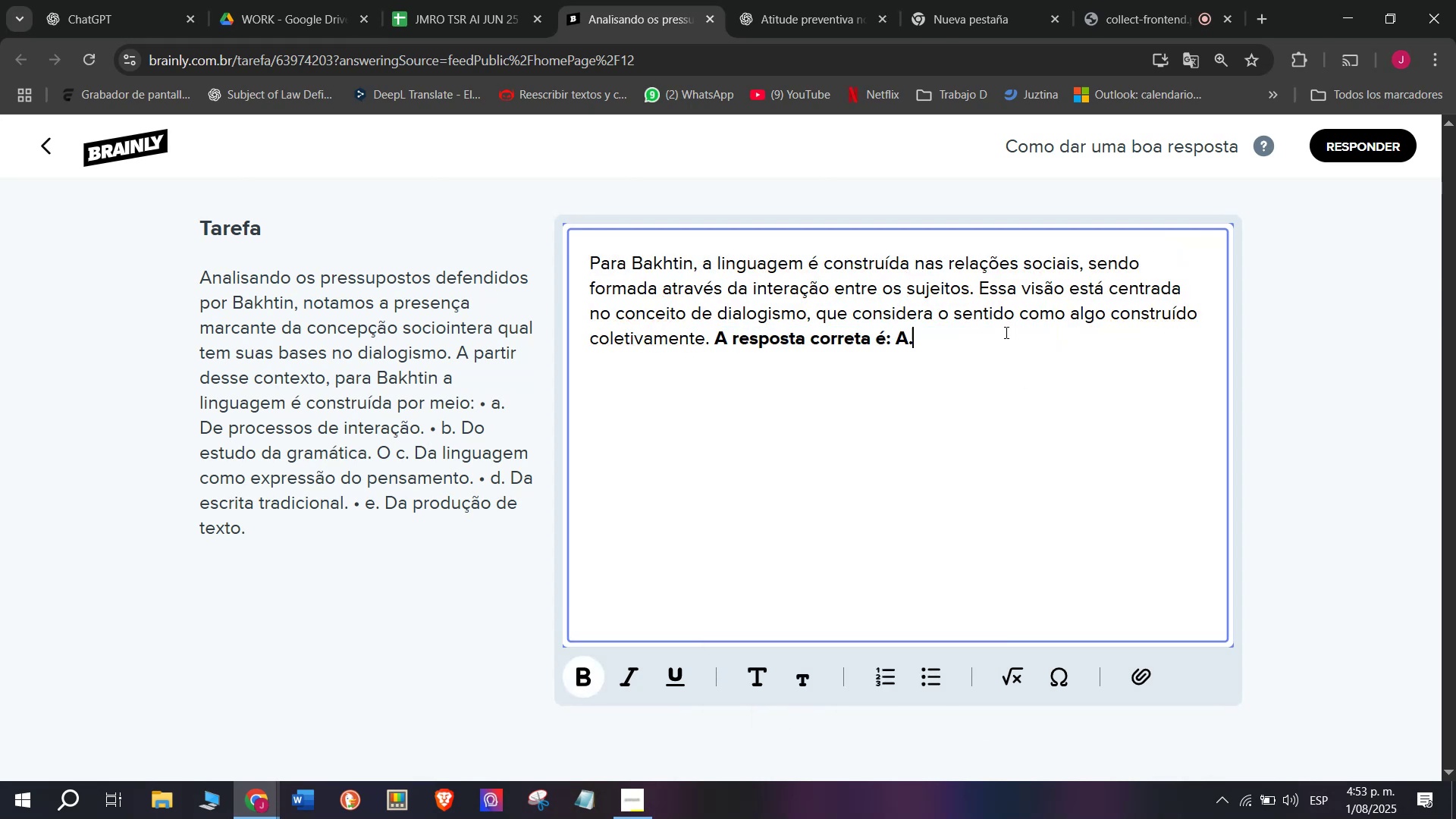 
key(Enter)
 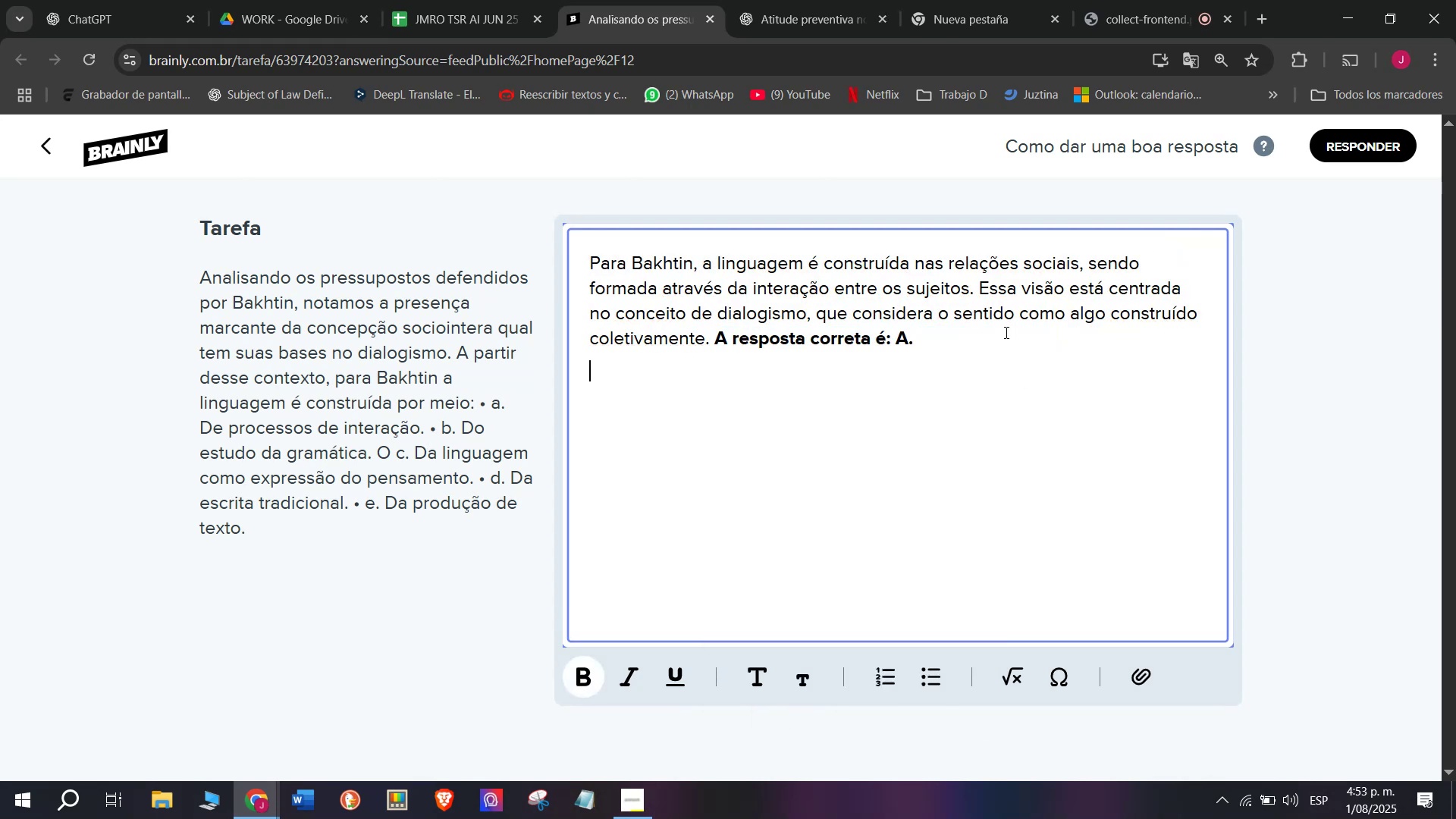 
key(Enter)
 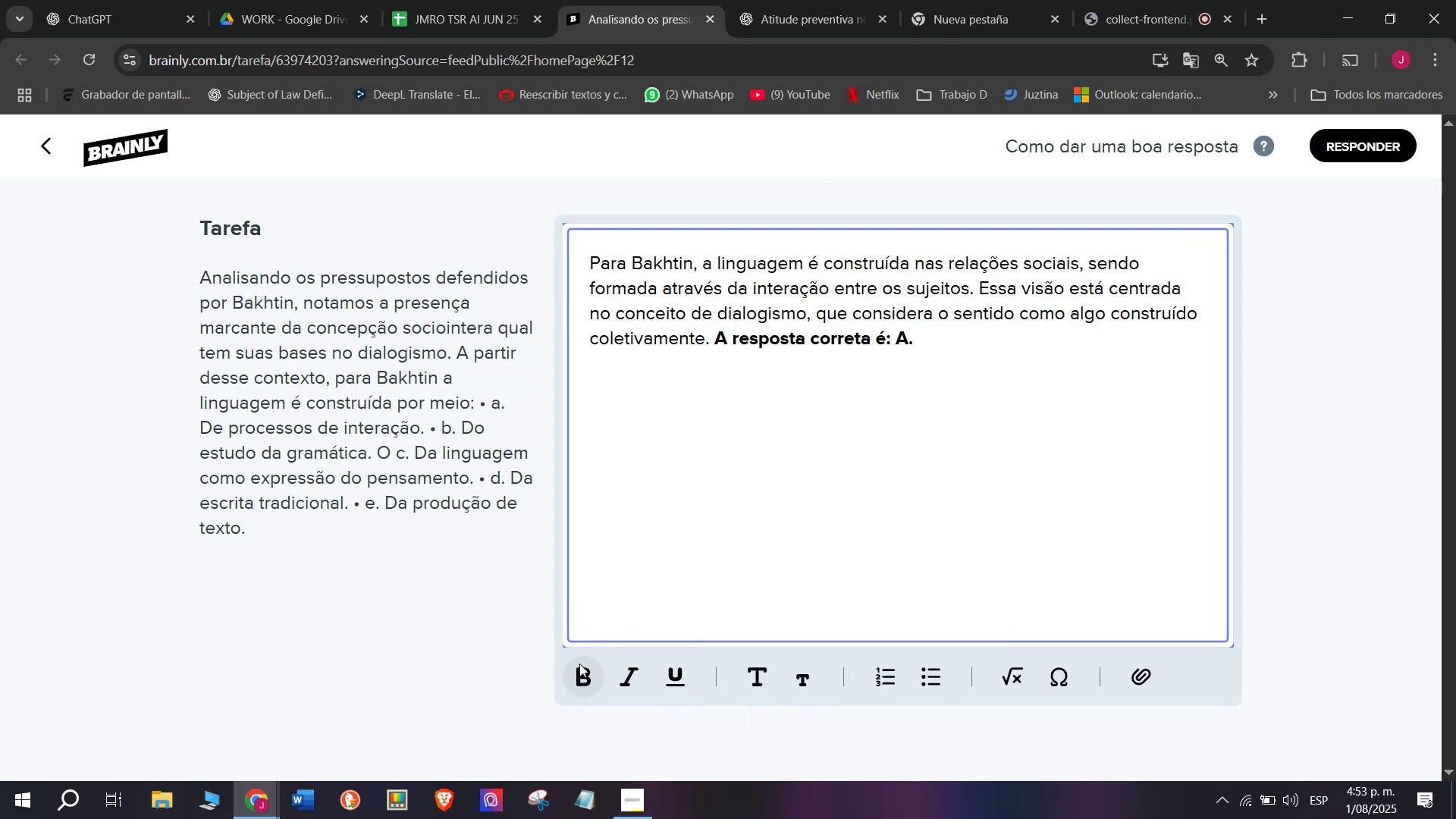 
key(Meta+MetaLeft)
 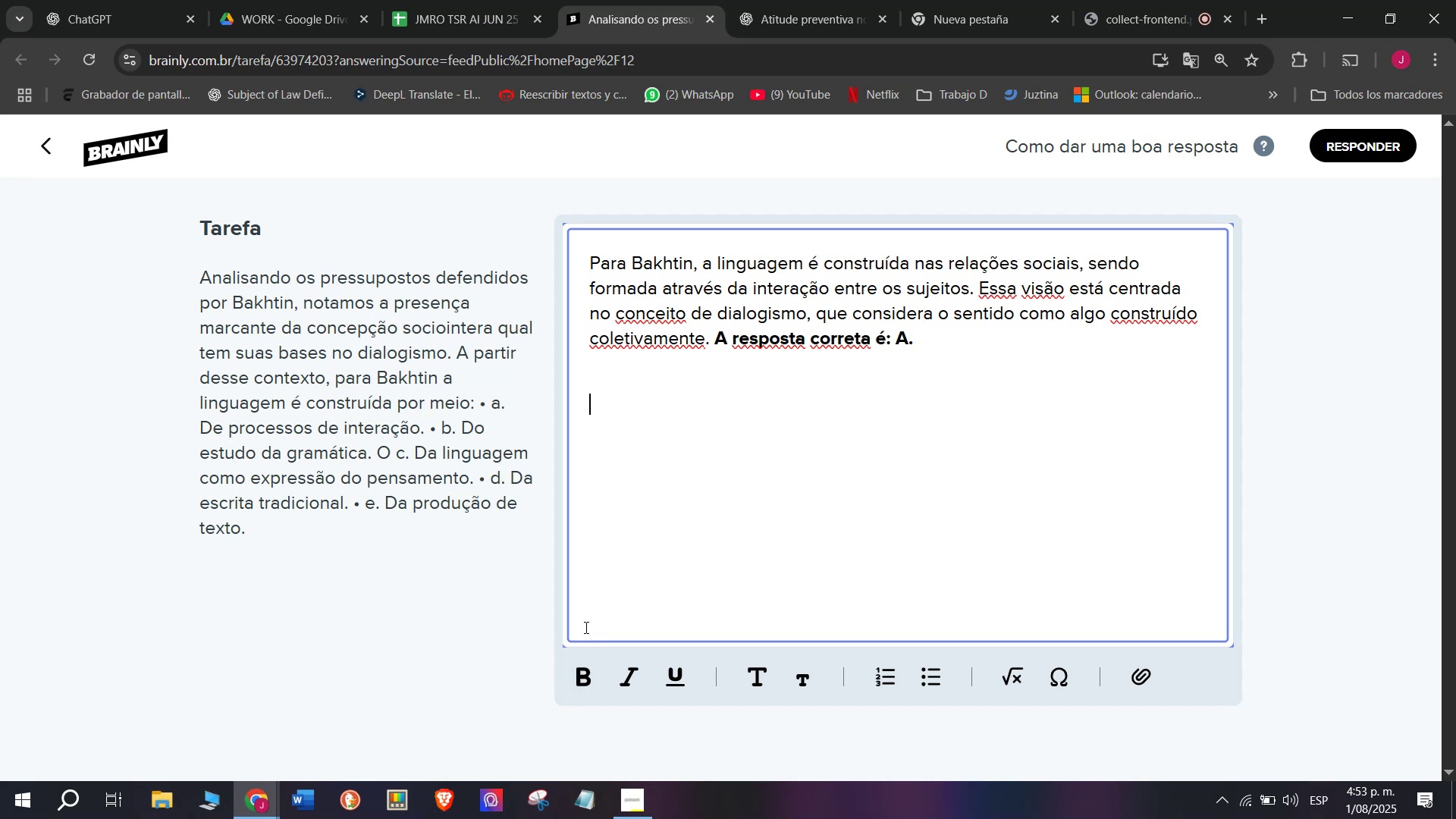 
key(Meta+V)
 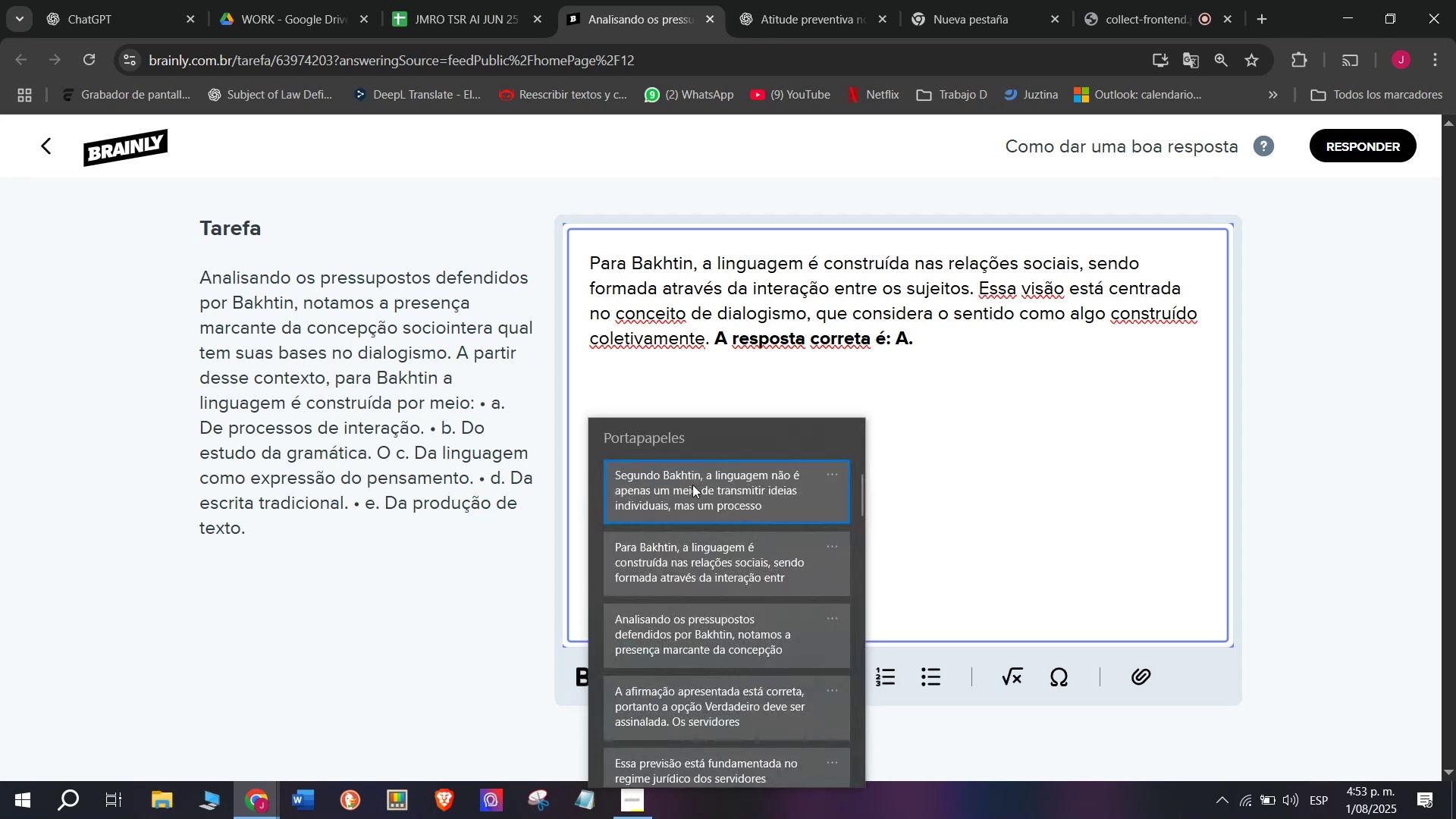 
key(Control+ControlLeft)
 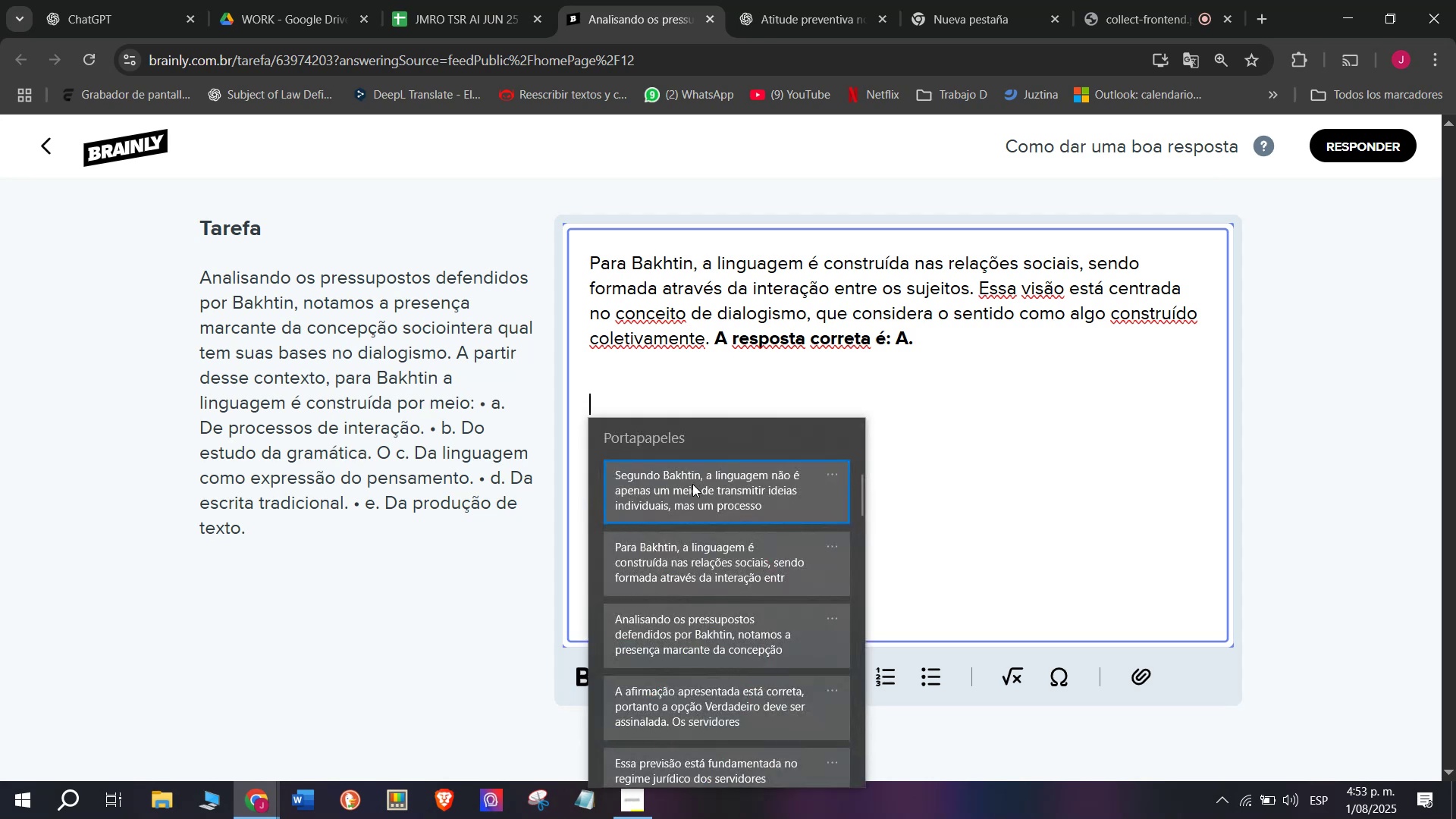 
key(Control+V)
 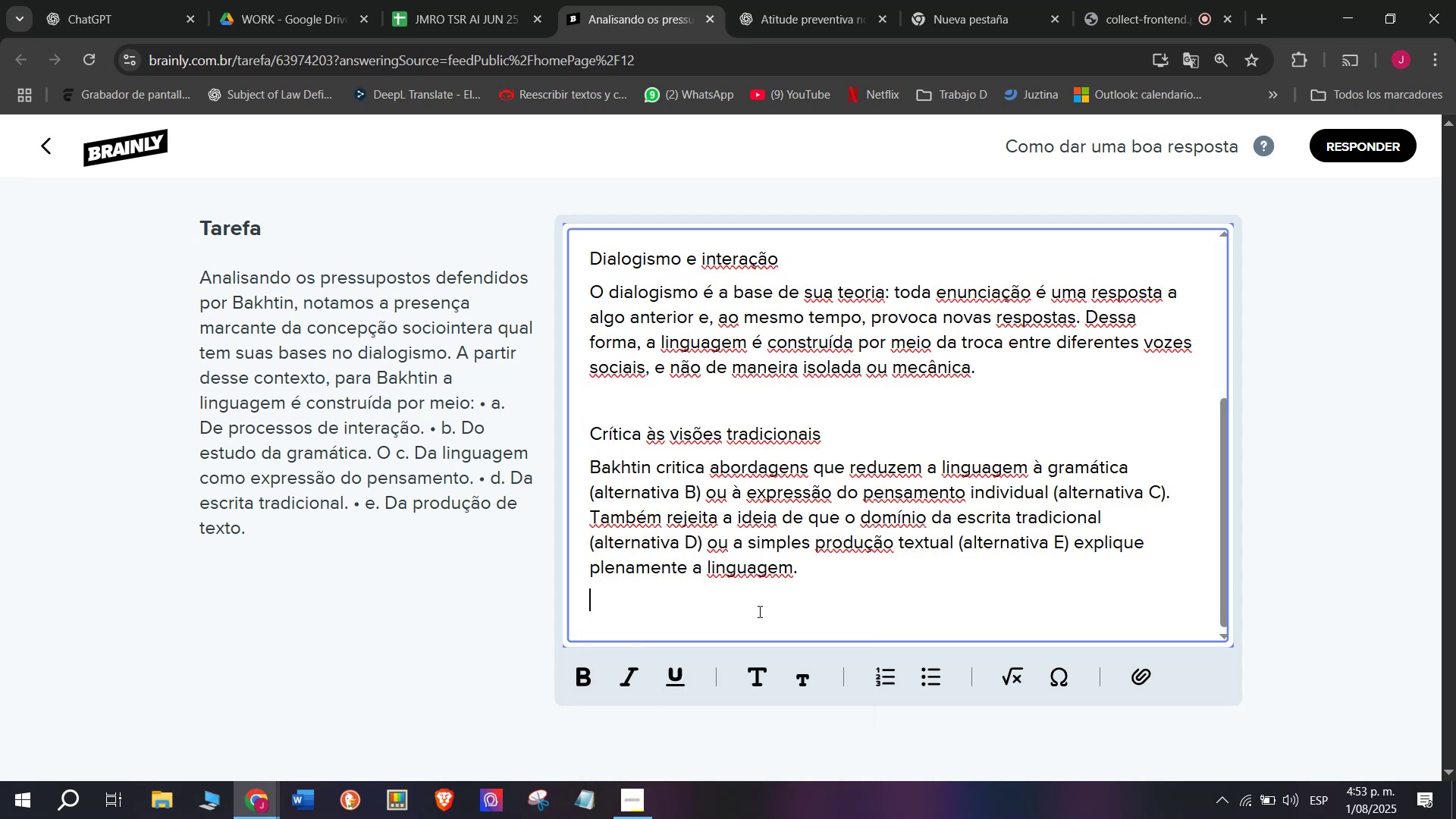 
key(Backspace)
 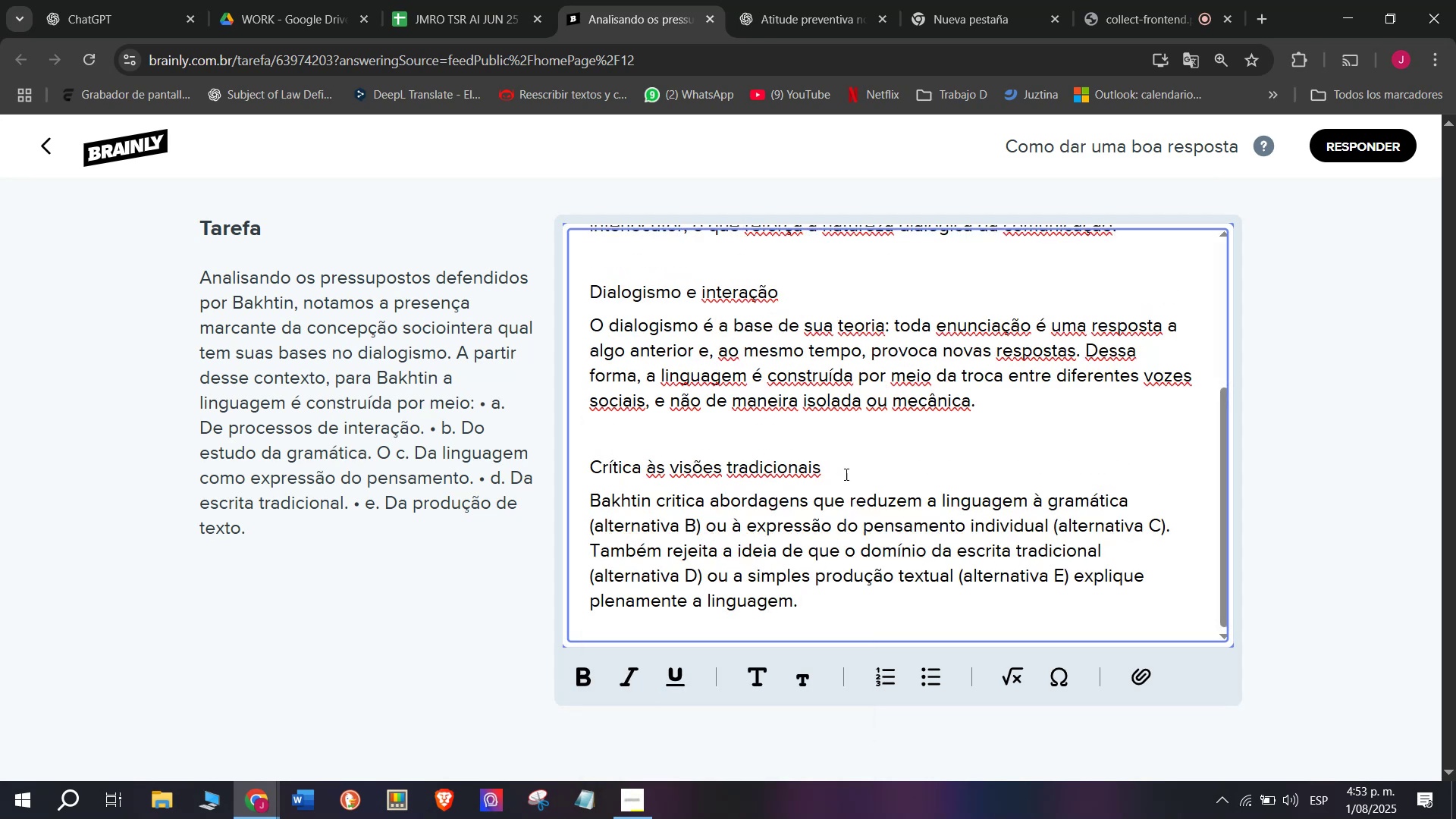 
left_click_drag(start_coordinate=[843, 465], to_coordinate=[536, 447])
 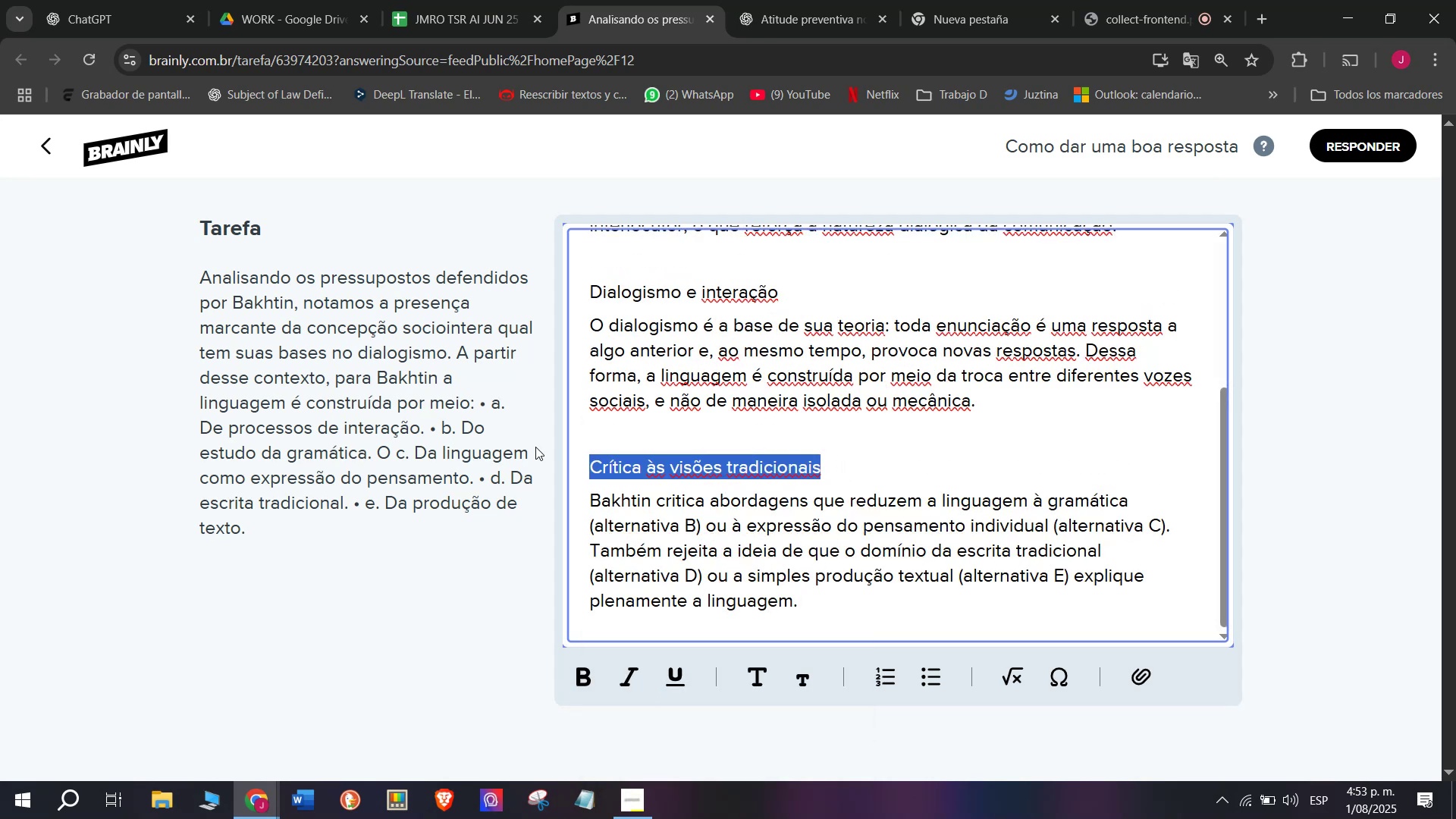 
key(Backspace)
 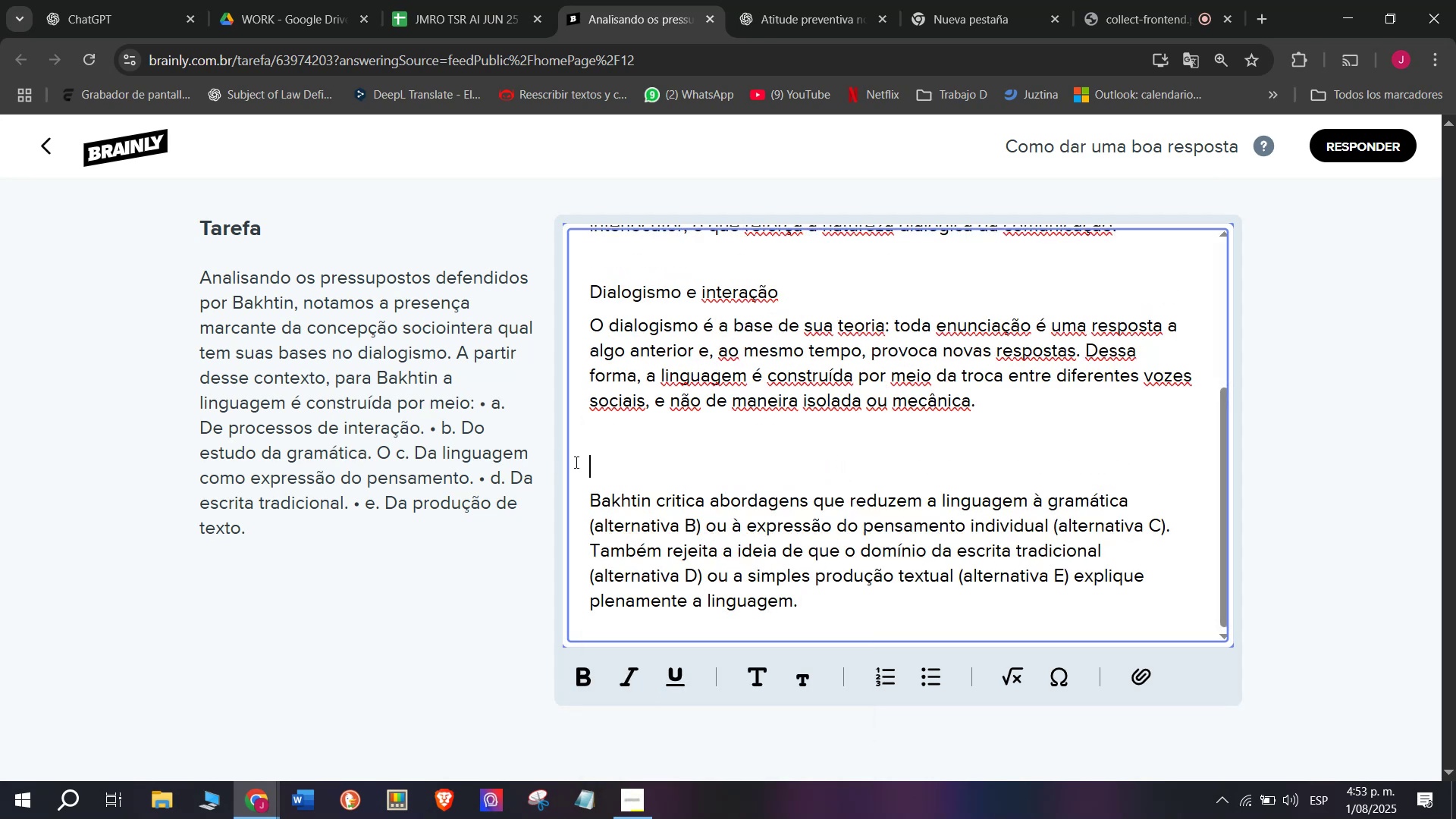 
key(Backspace)
 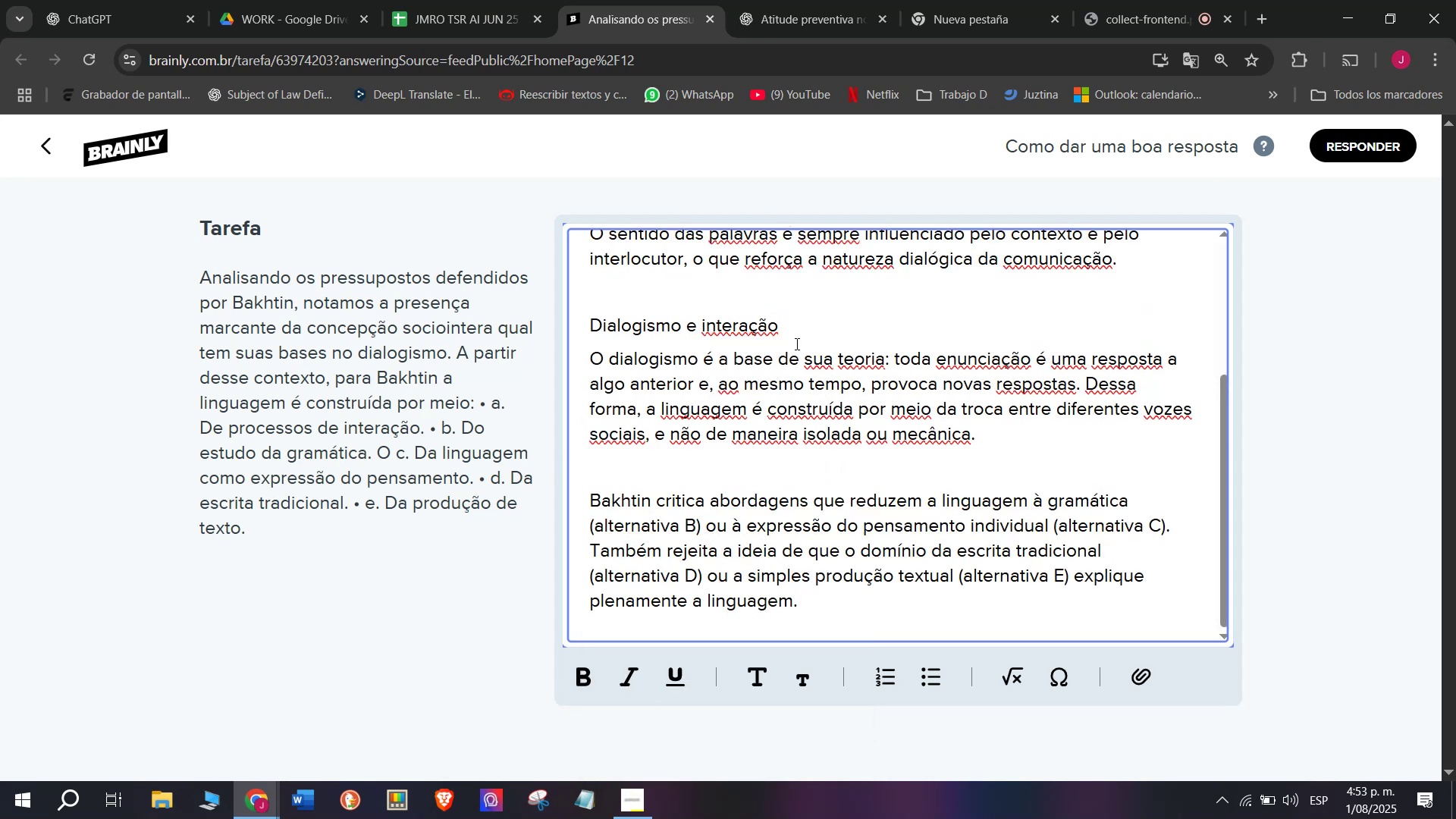 
left_click_drag(start_coordinate=[790, 325], to_coordinate=[494, 322])
 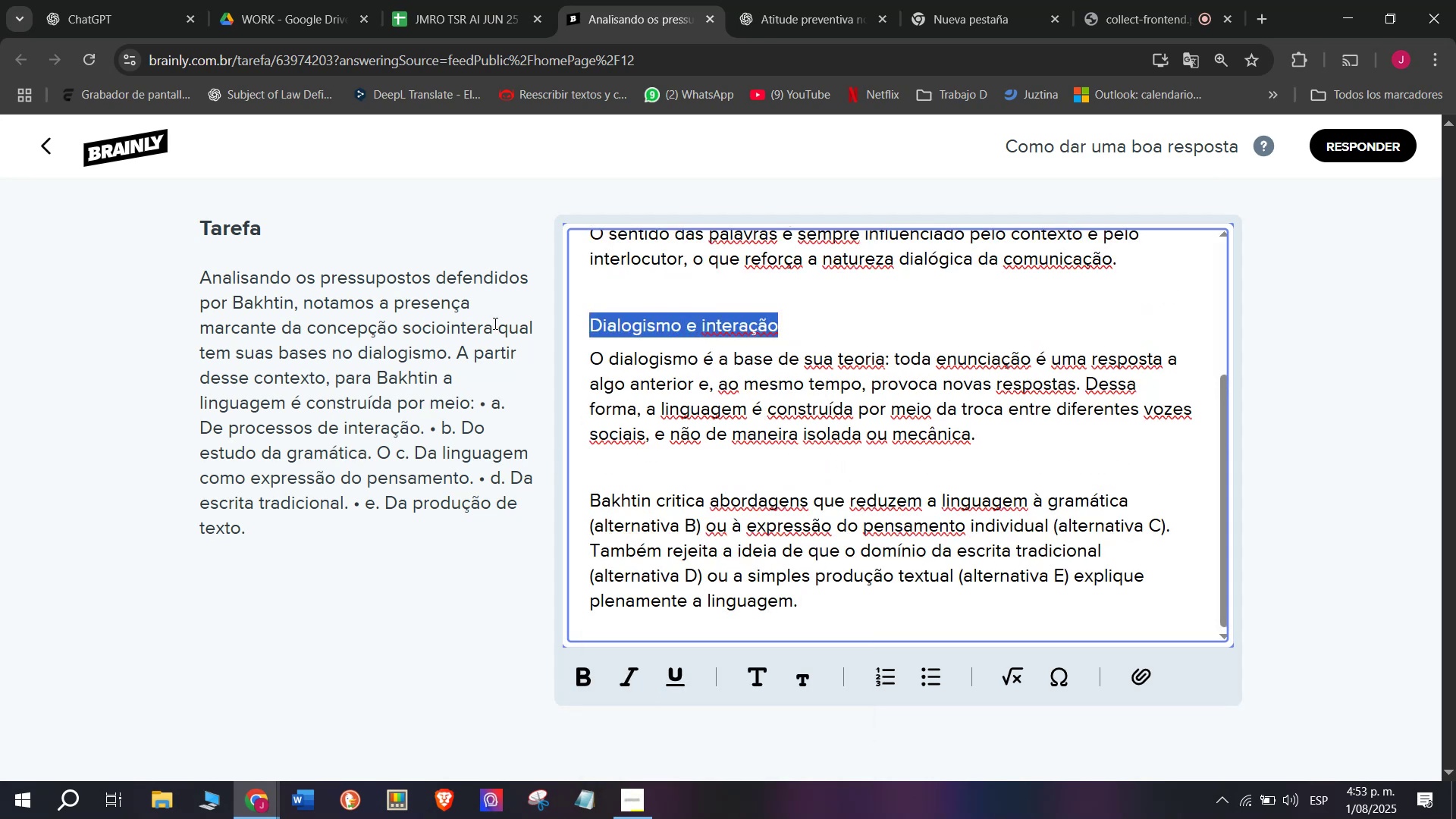 
key(Backspace)
 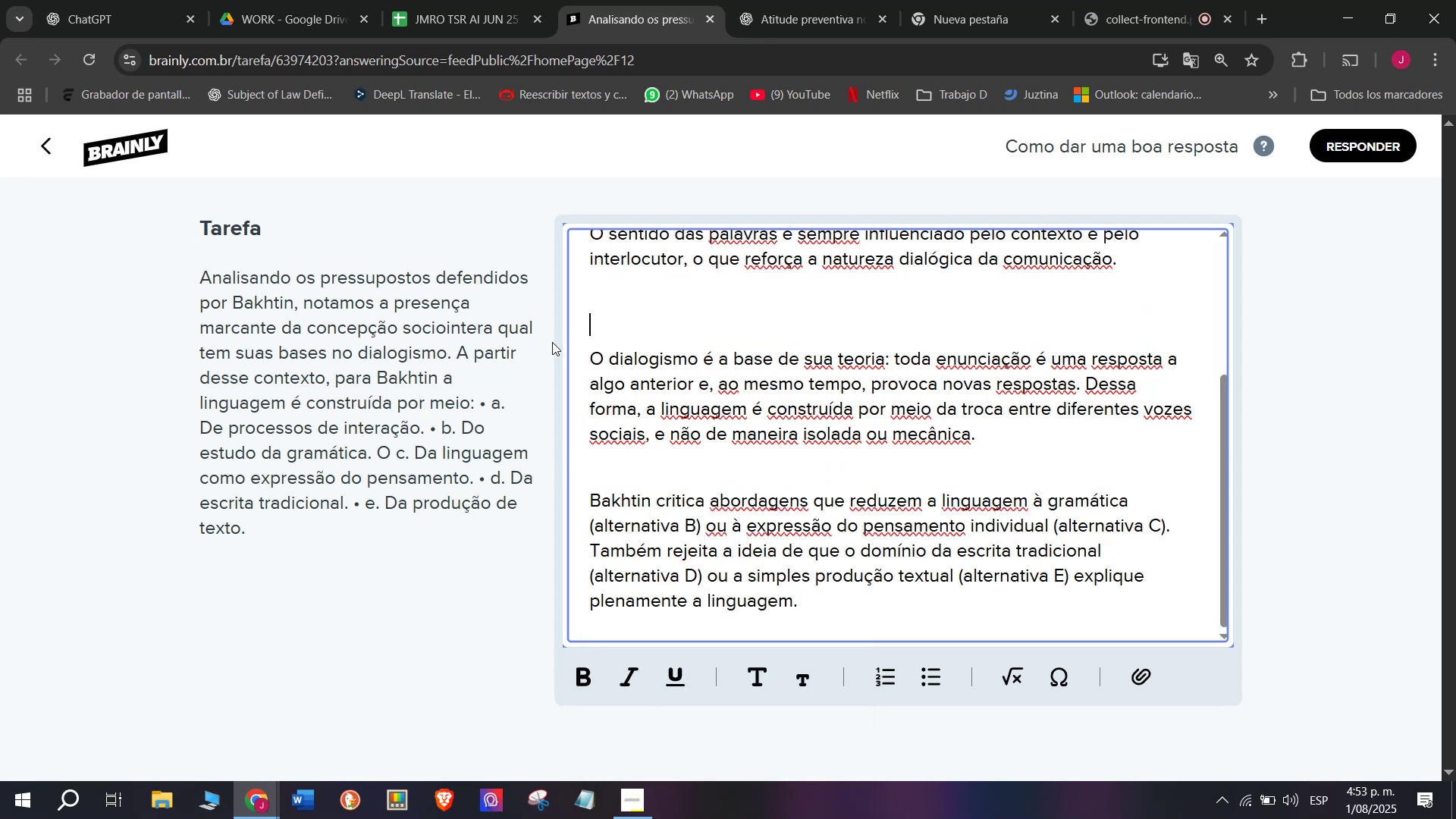 
key(Backspace)
 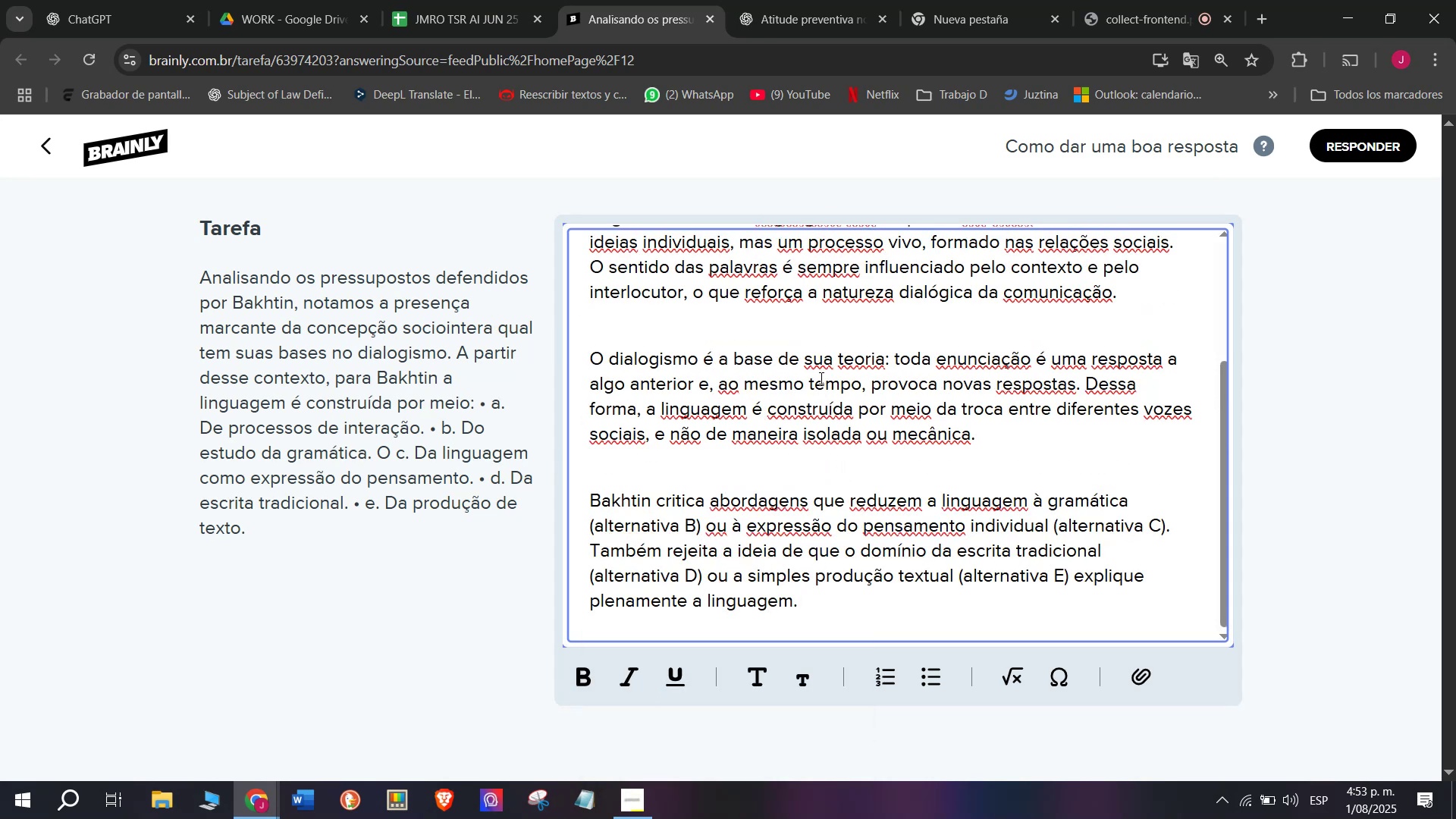 
scroll: coordinate [821, 377], scroll_direction: up, amount: 1.0
 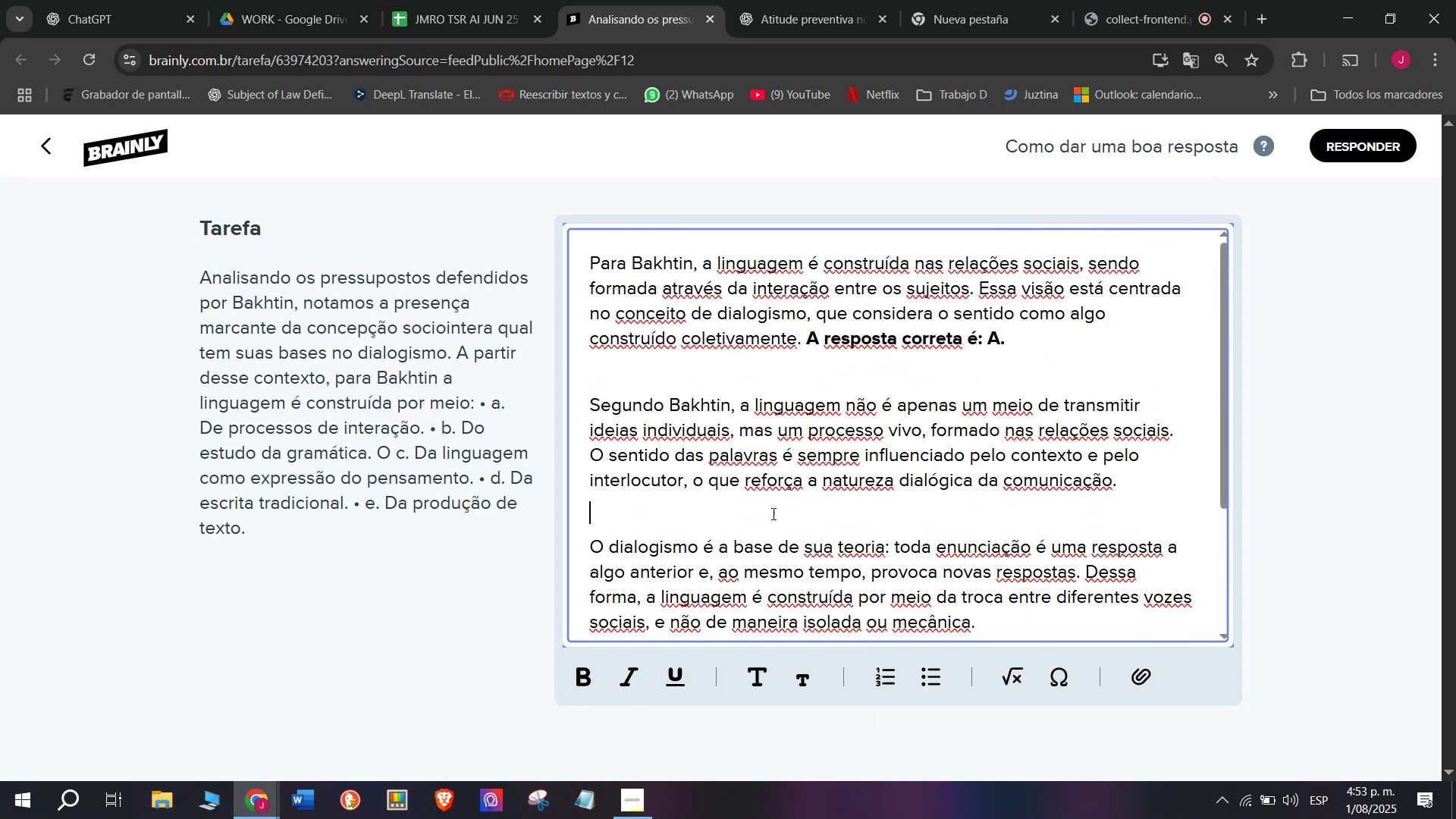 
scroll: coordinate [789, 559], scroll_direction: down, amount: 5.0
 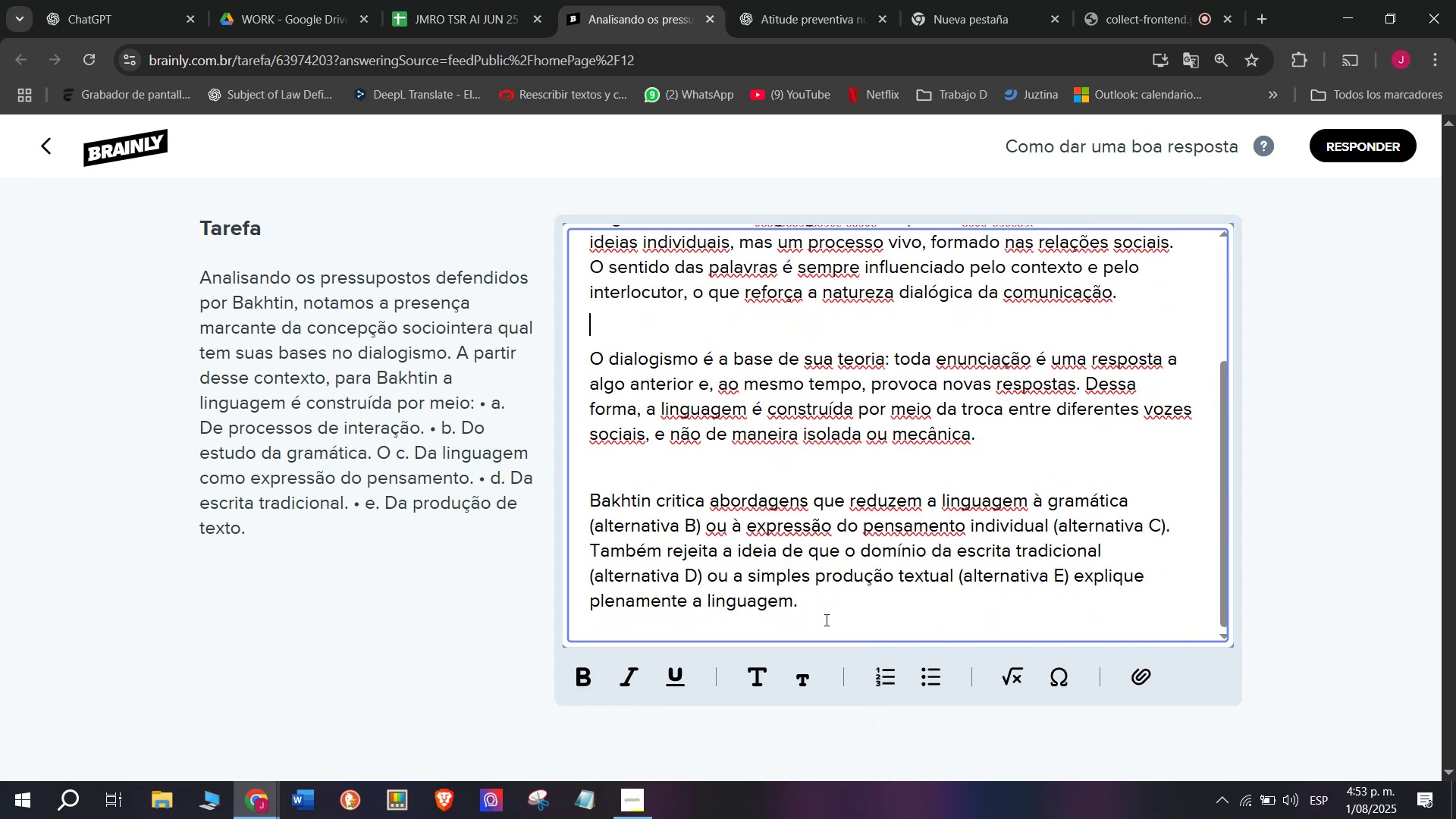 
left_click_drag(start_coordinate=[824, 617], to_coordinate=[547, 507])
 